 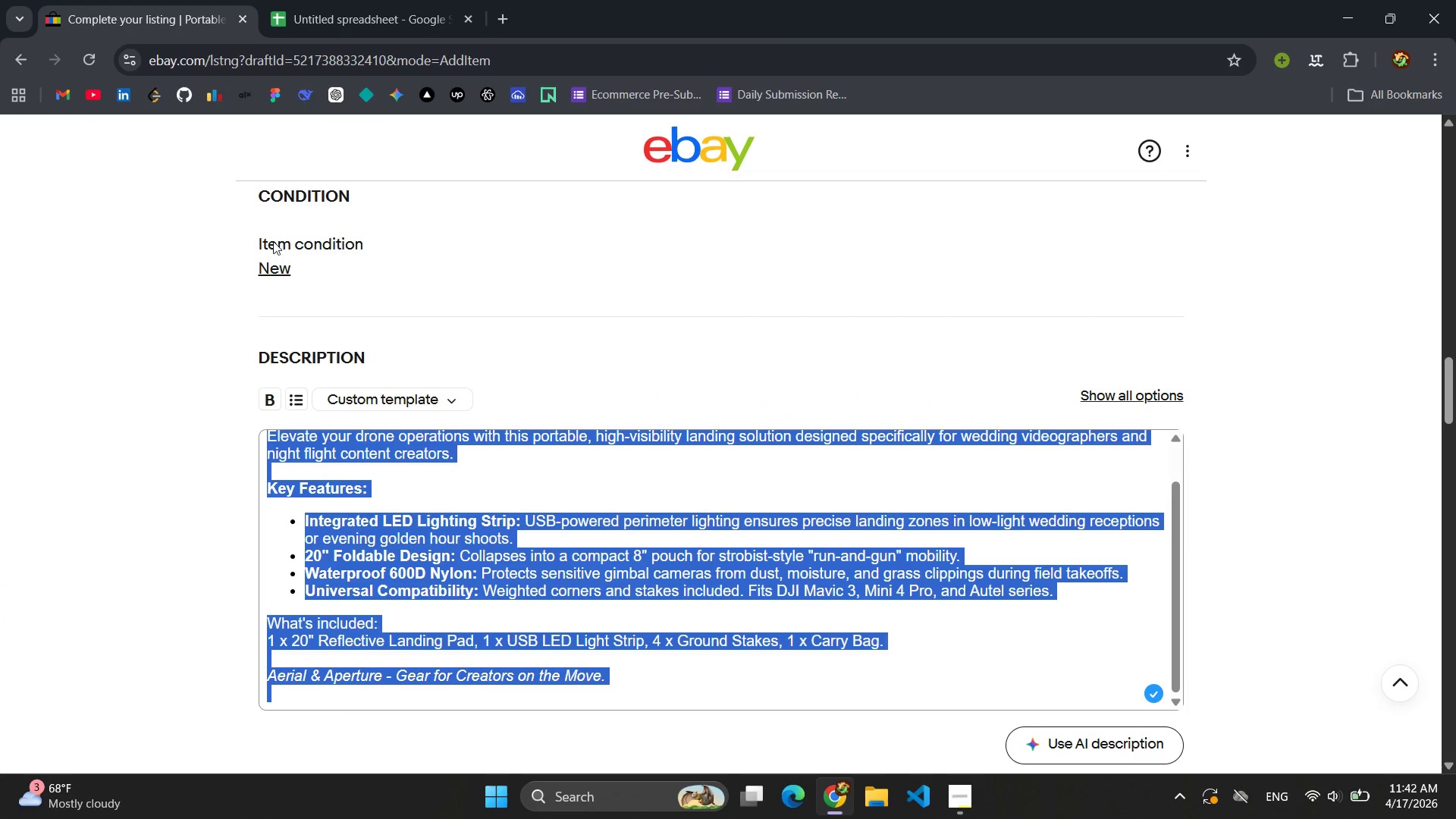 
left_click_drag(start_coordinate=[368, 352], to_coordinate=[261, 351])
 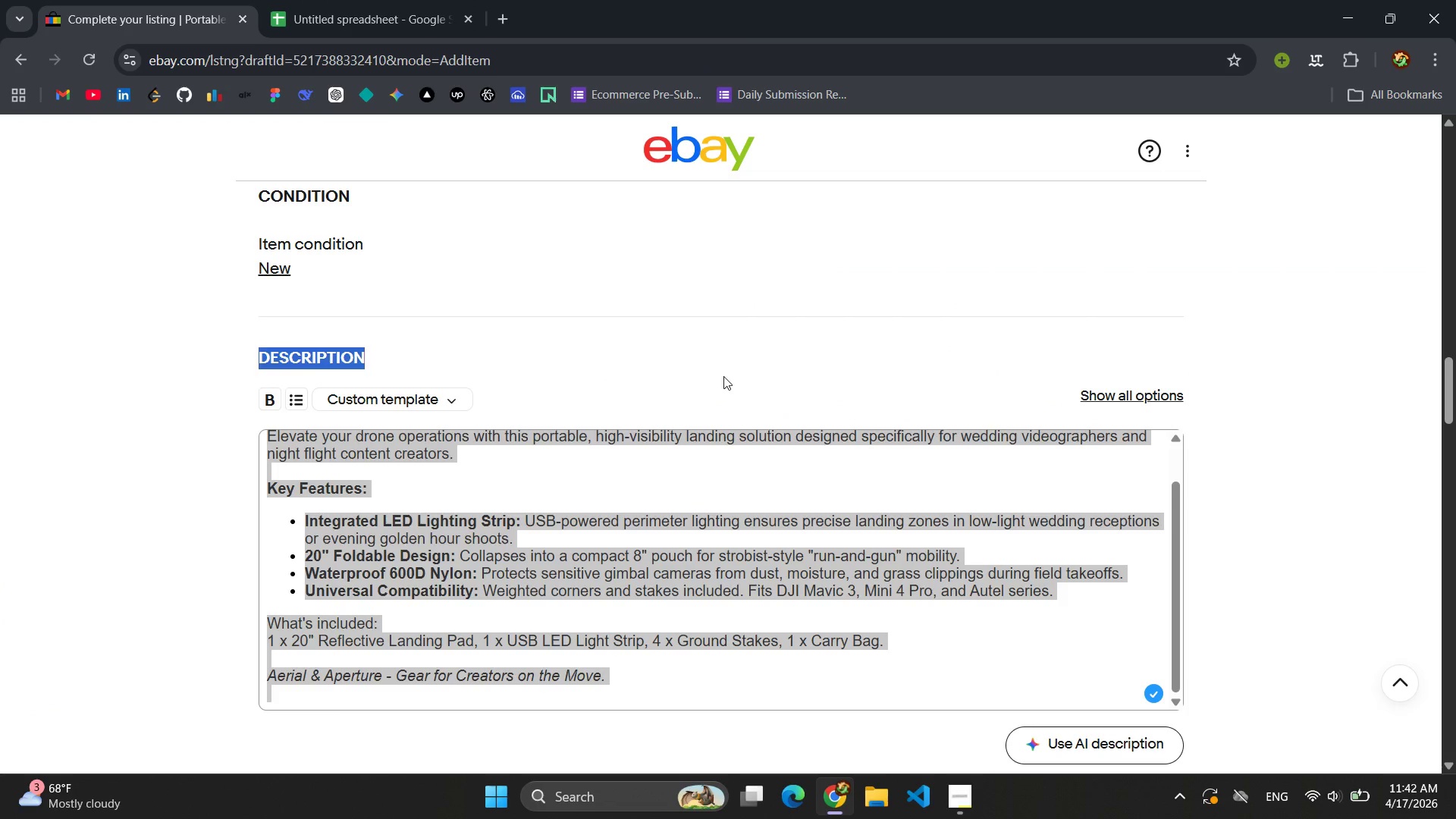 
left_click([723, 376])
 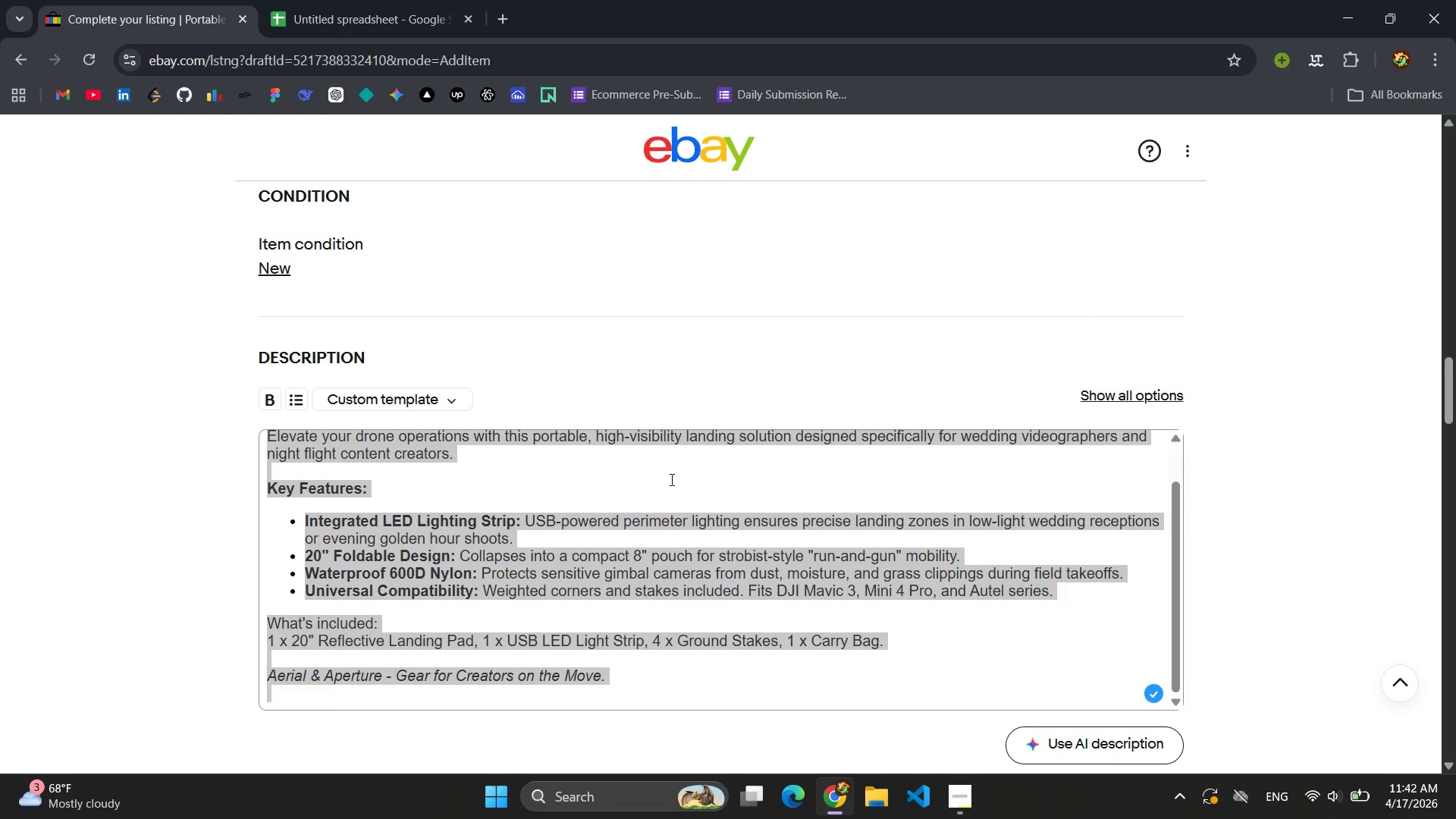 
left_click([670, 479])
 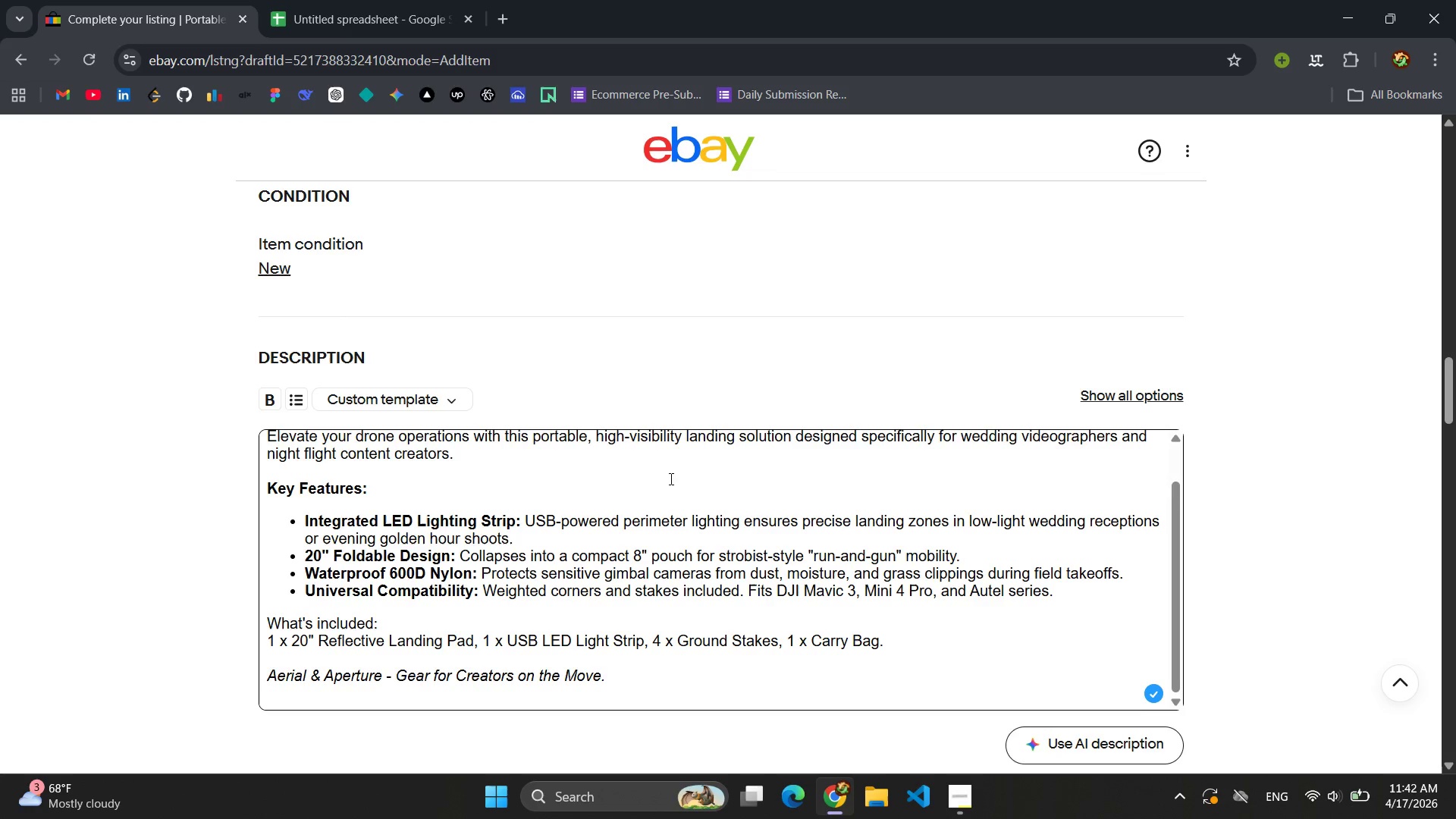 
scroll: coordinate [670, 479], scroll_direction: down, amount: 2.0
 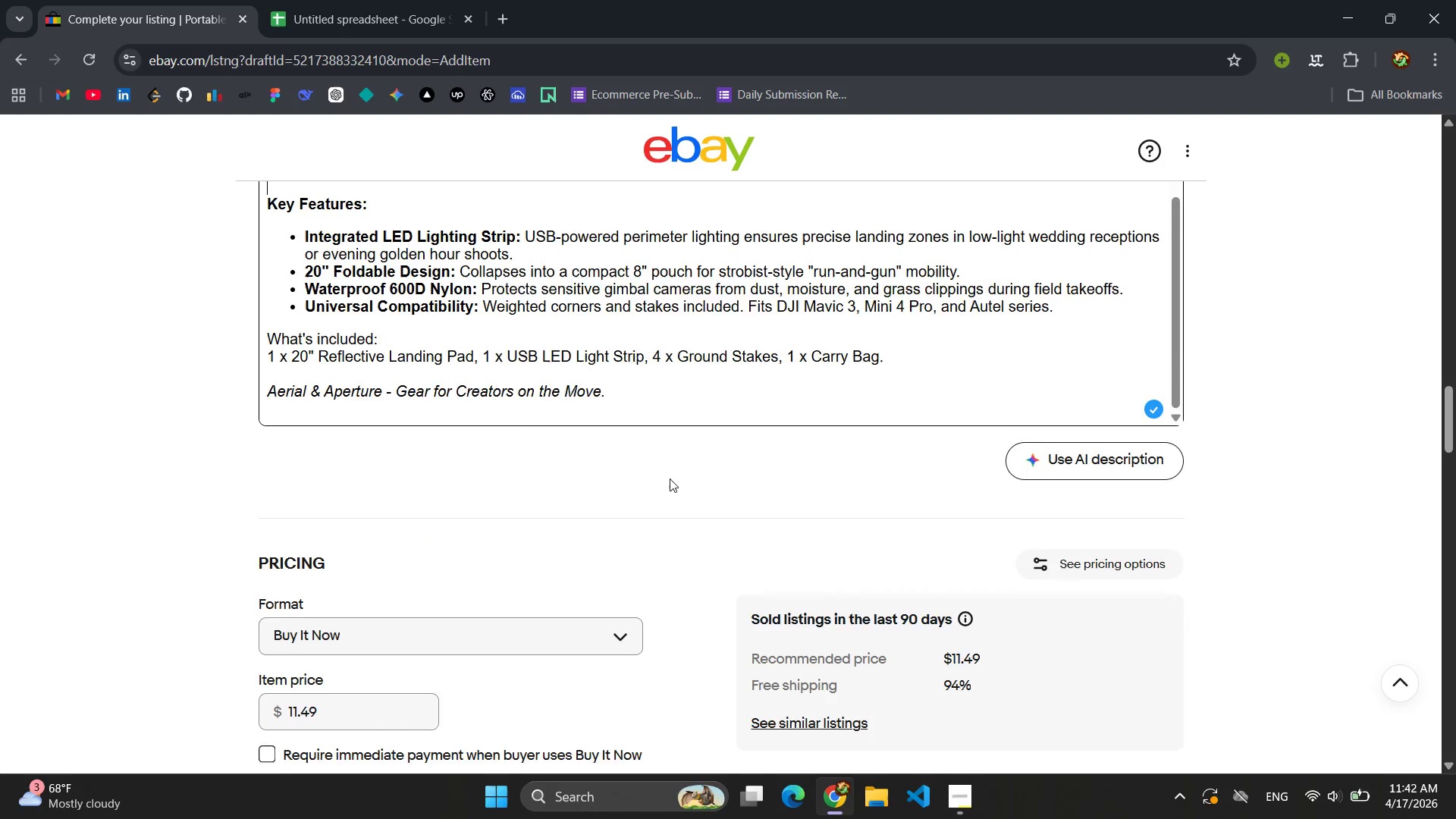 
scroll: coordinate [670, 479], scroll_direction: up, amount: 1.0
 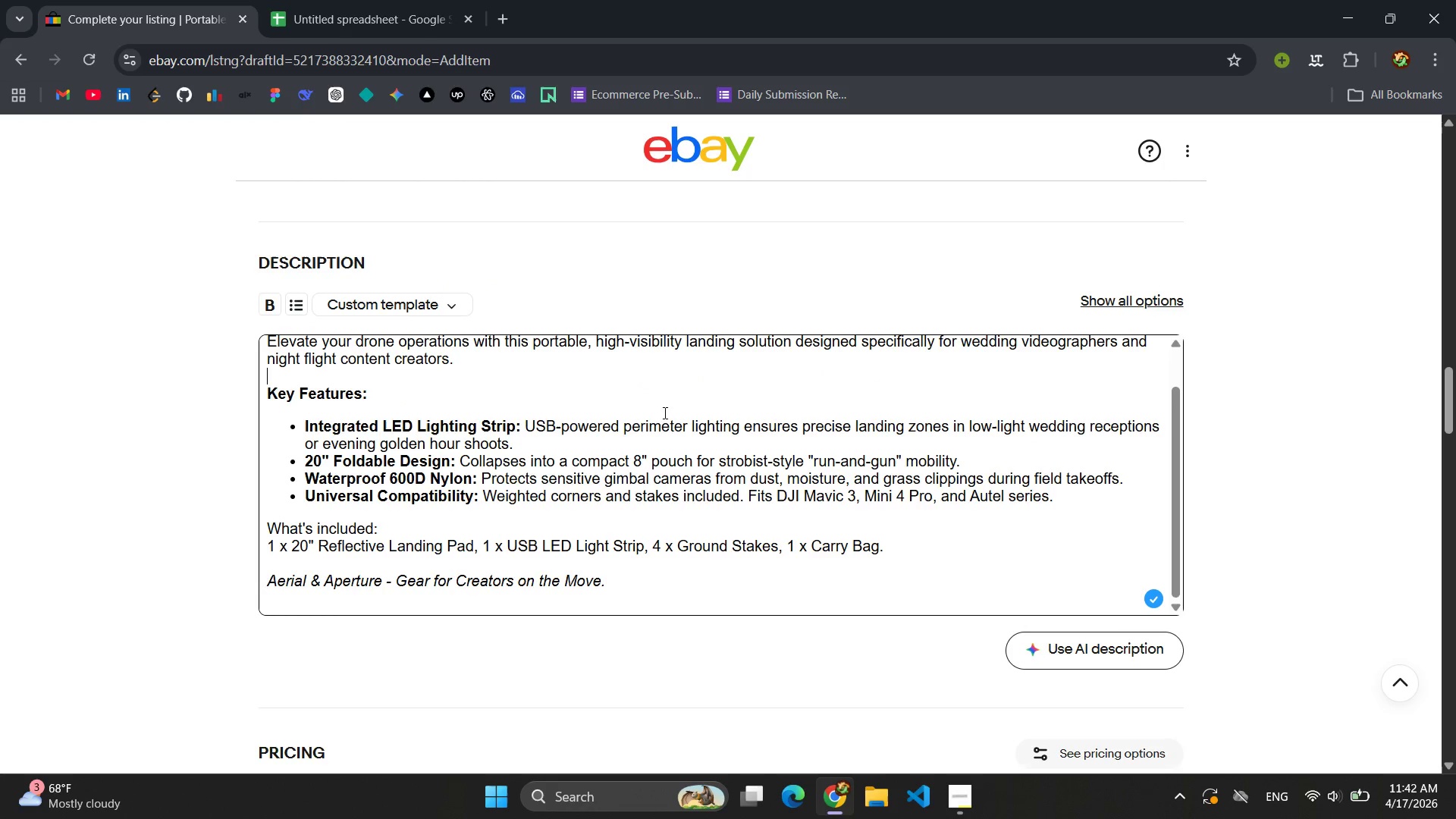 
left_click([285, 0])
 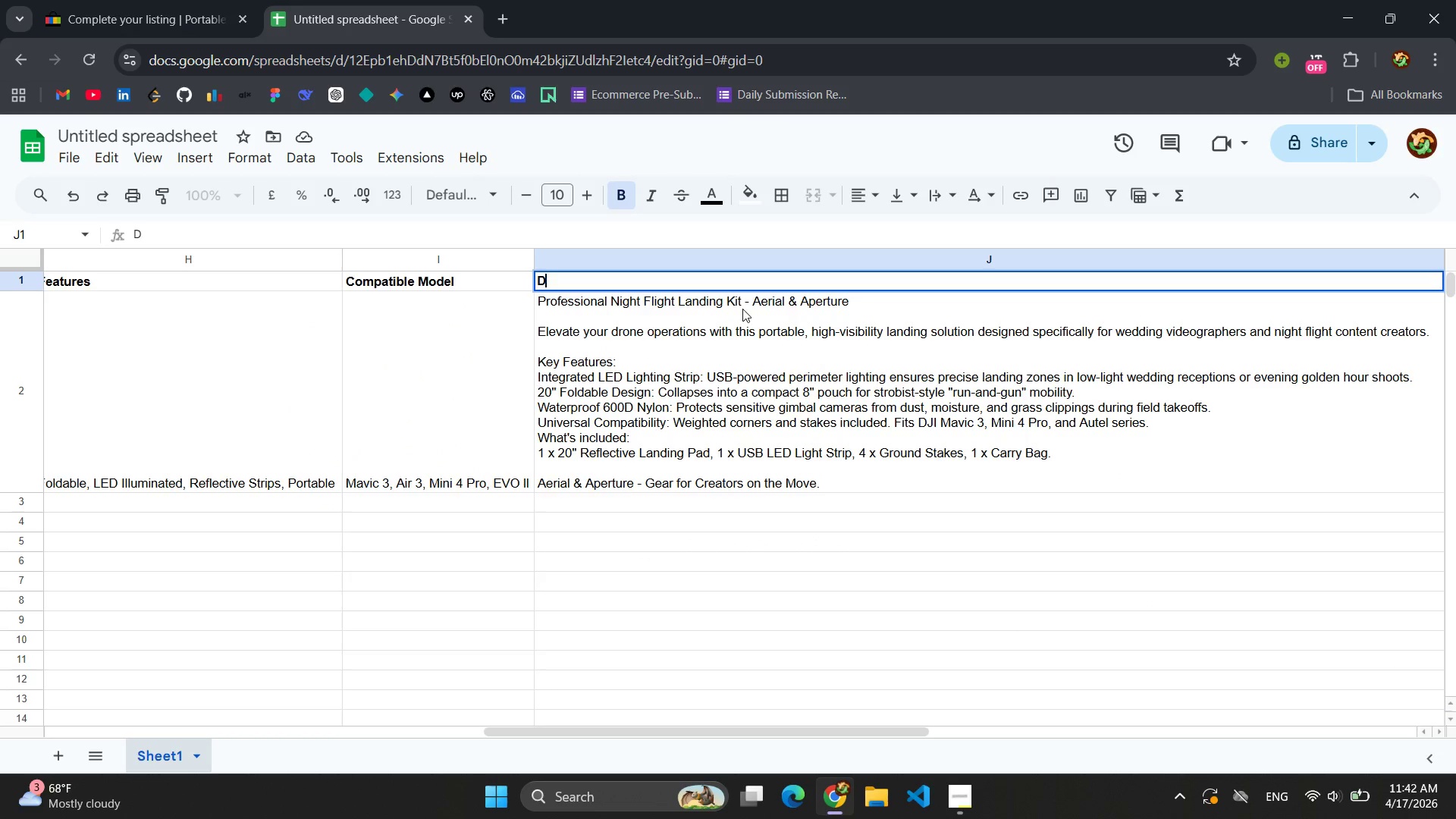 
type(escripiton)
key(Backspace)
key(Backspace)
key(Backspace)
type(tion )
 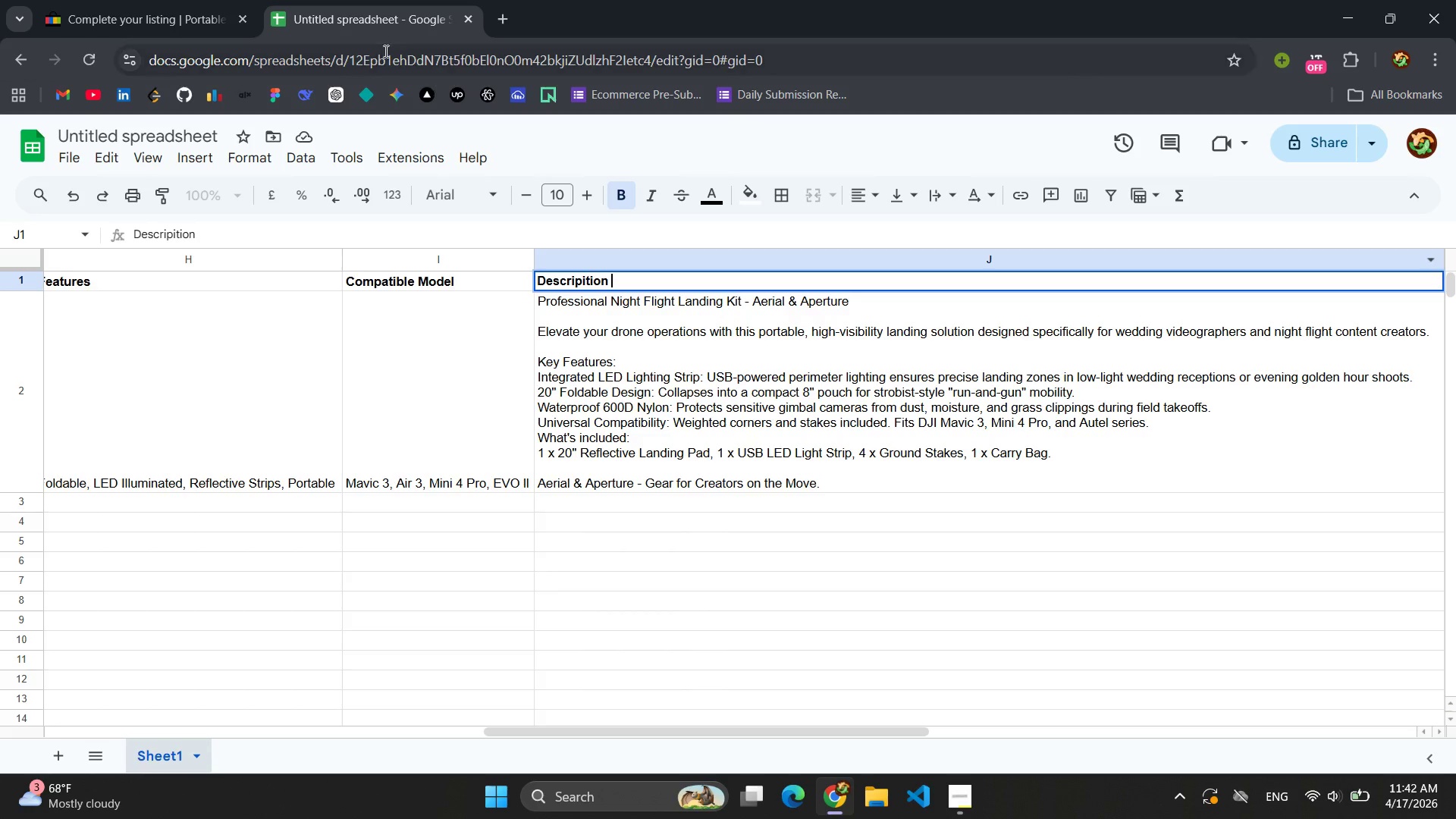 
left_click([184, 3])
 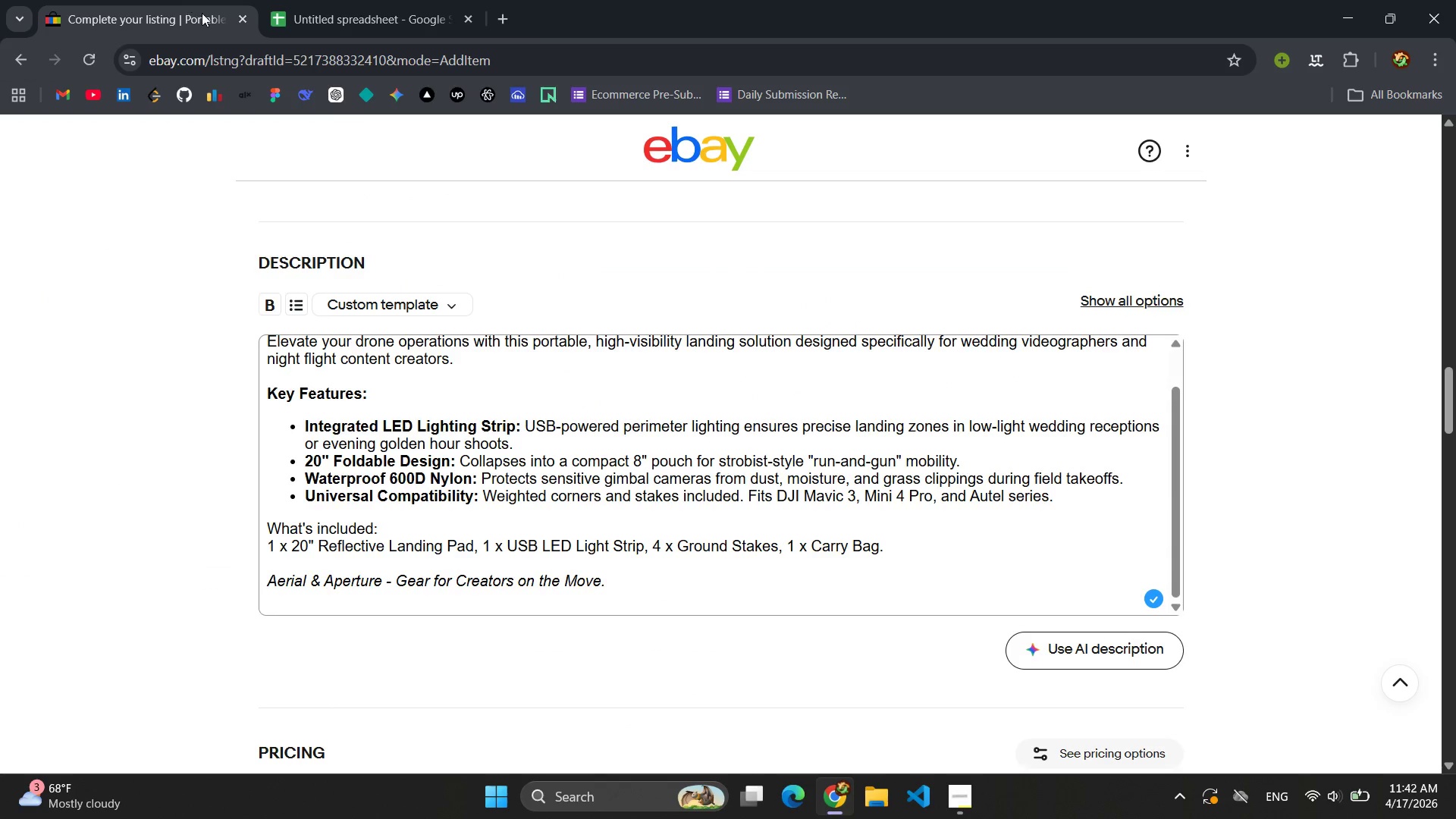 
left_click([374, 18])
 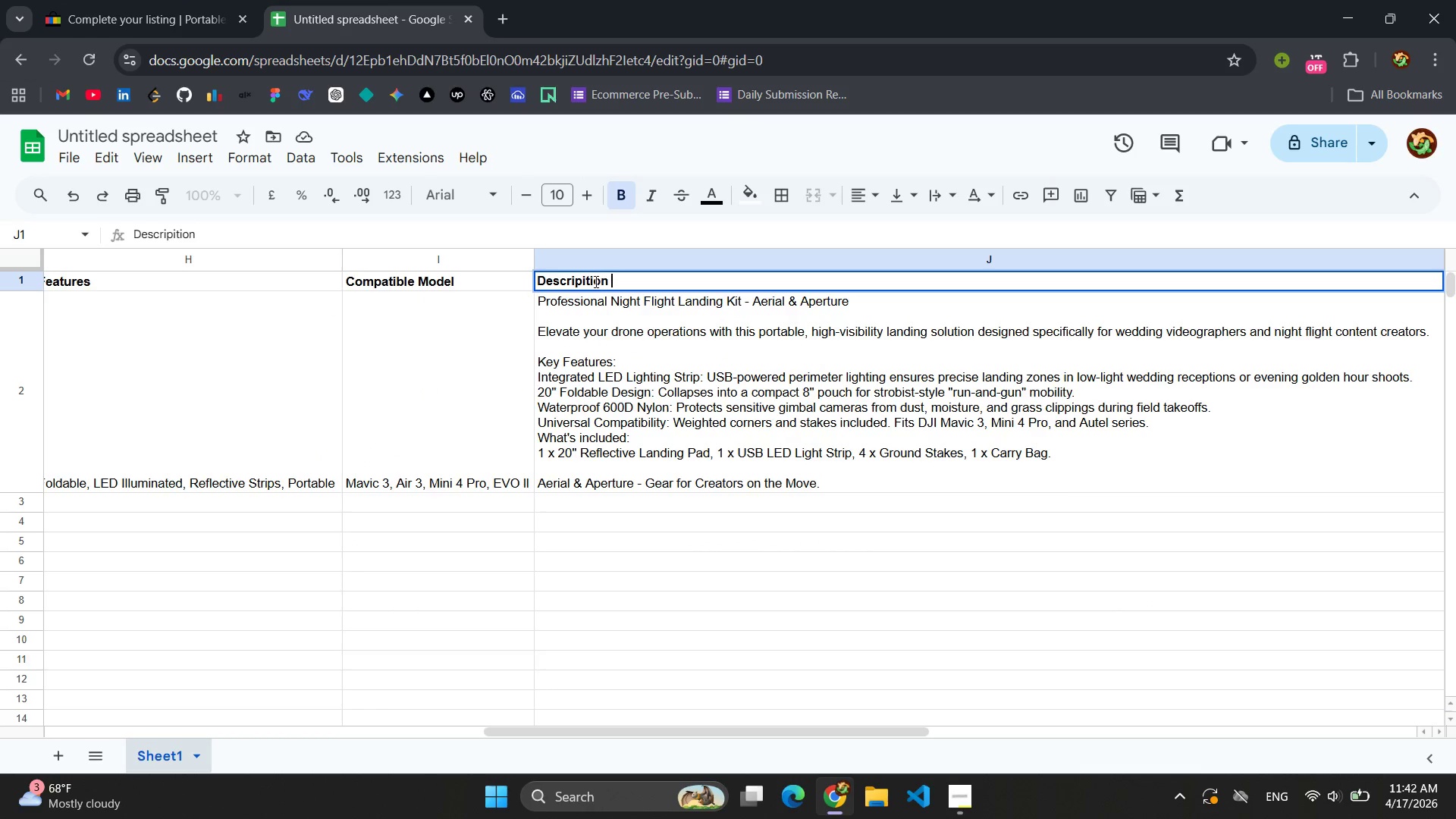 
left_click([590, 281])
 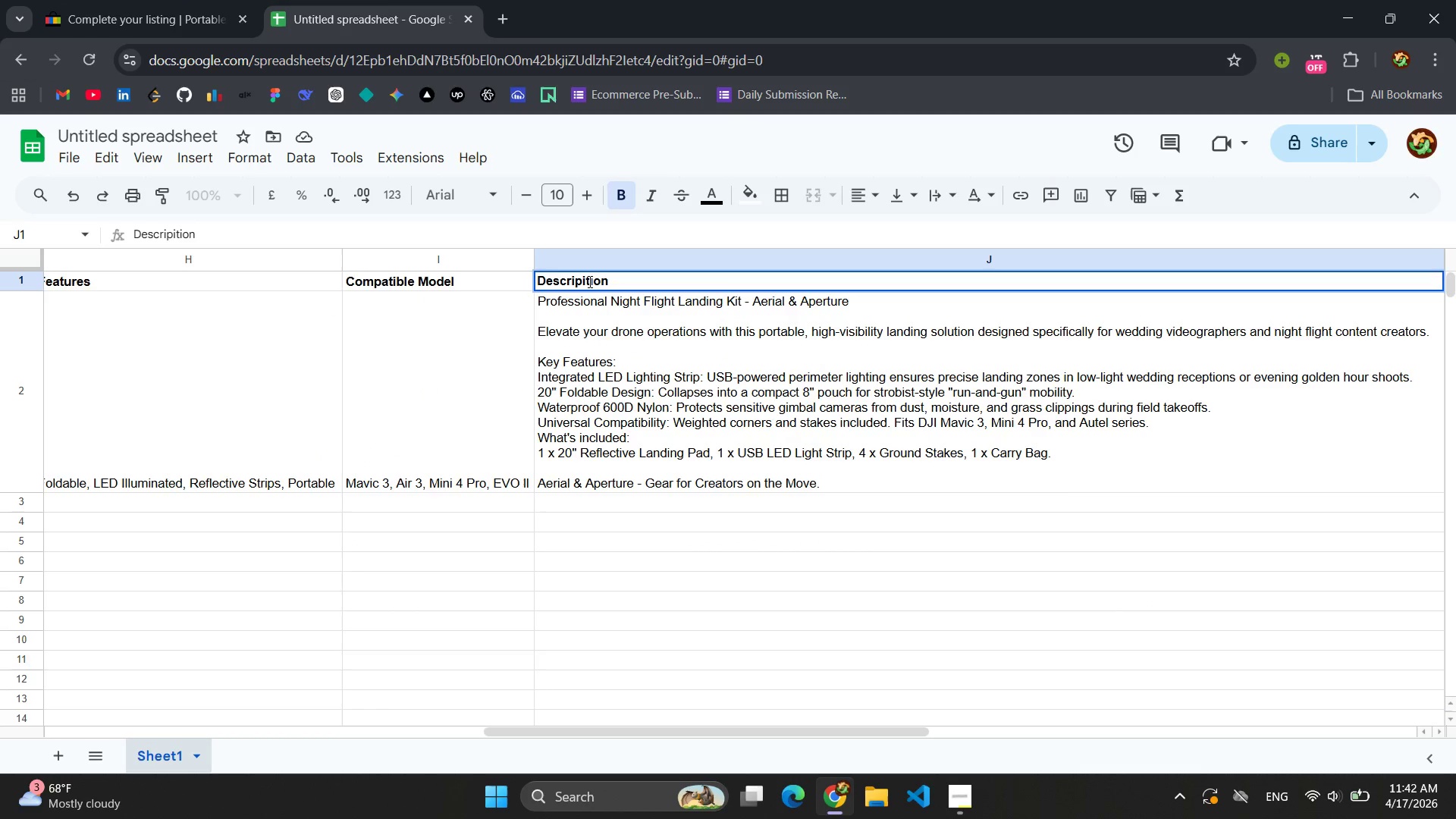 
left_click([588, 281])
 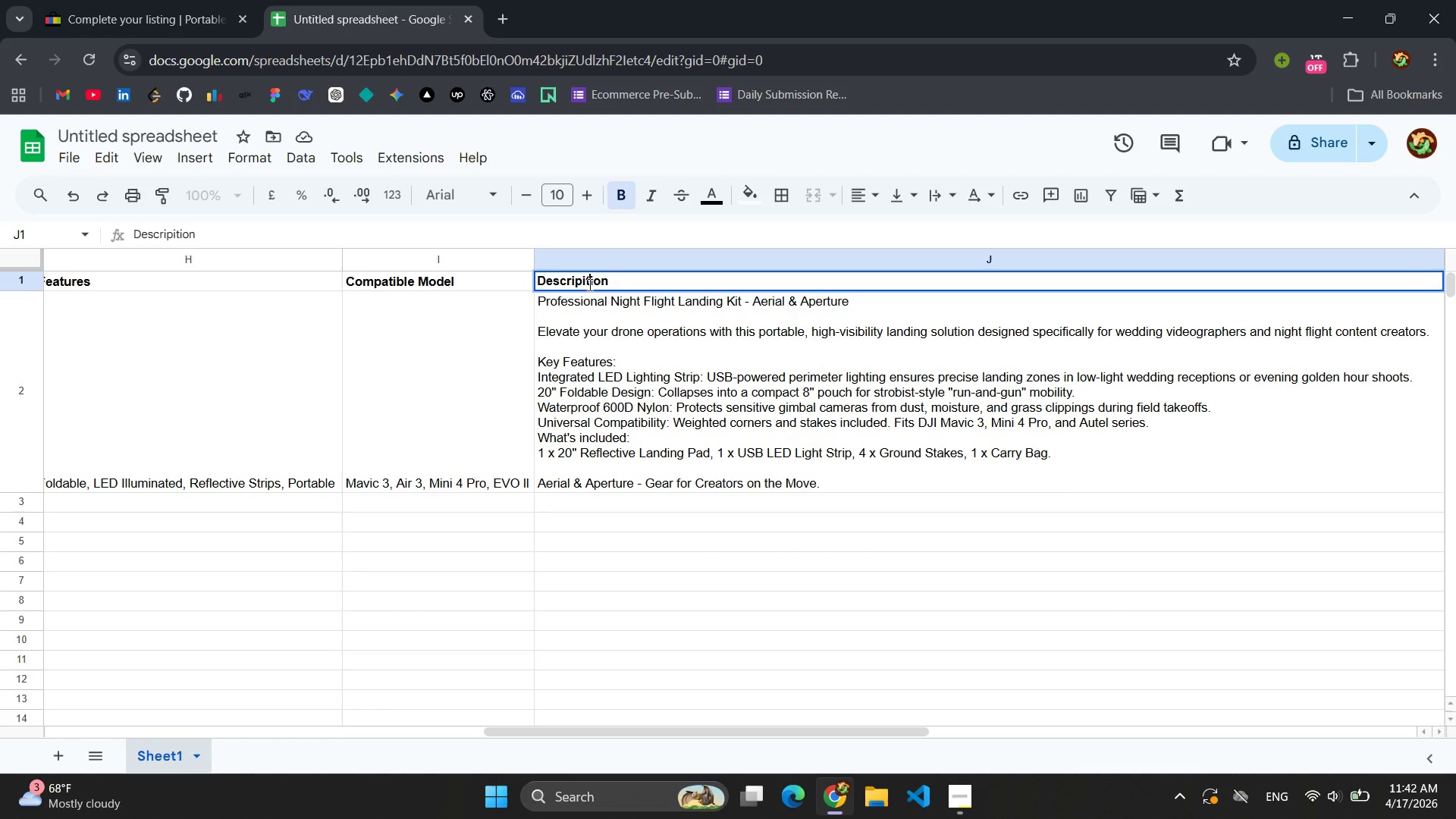 
left_click([588, 284])
 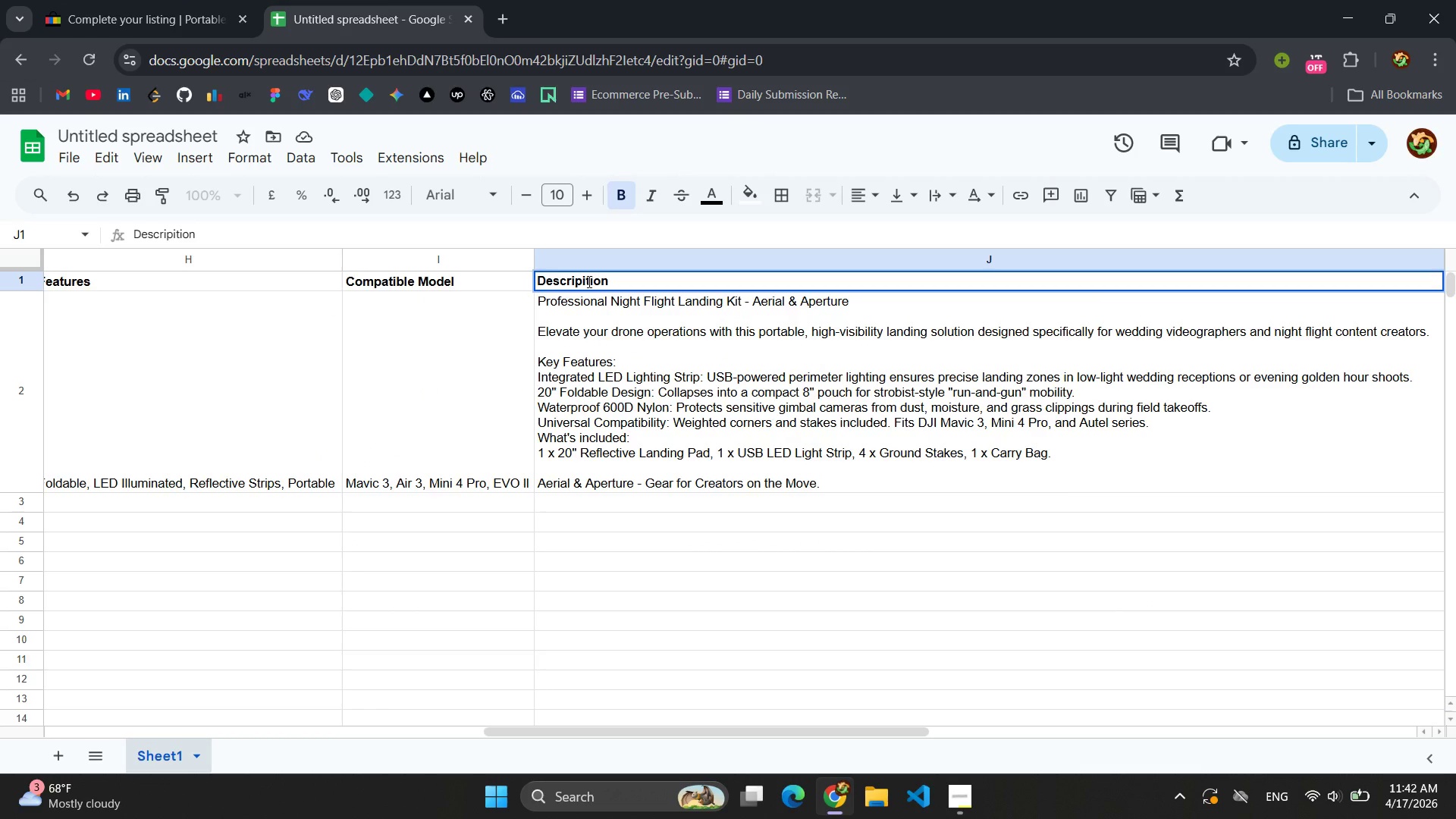 
left_click([588, 281])
 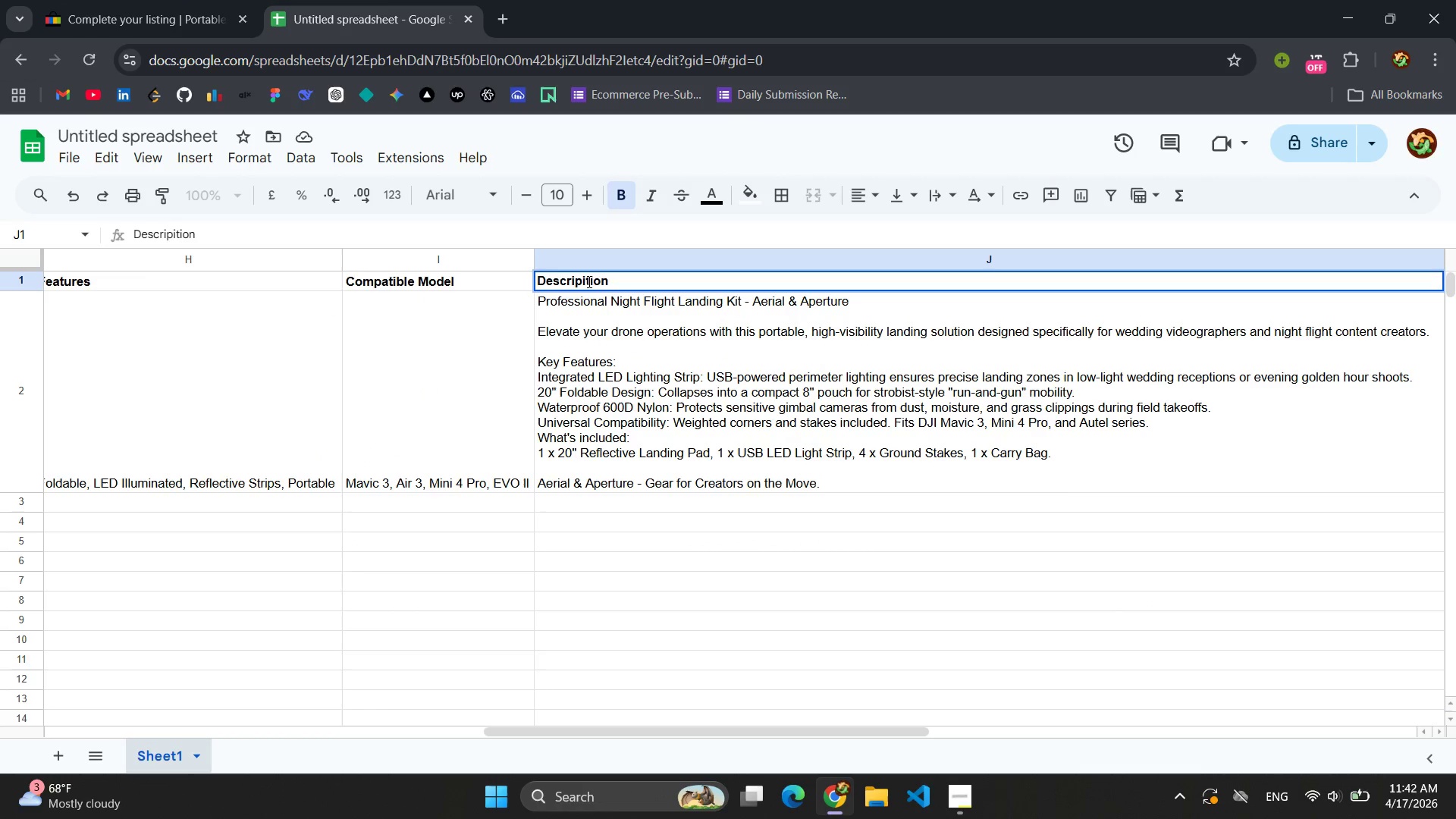 
key(Backspace)
 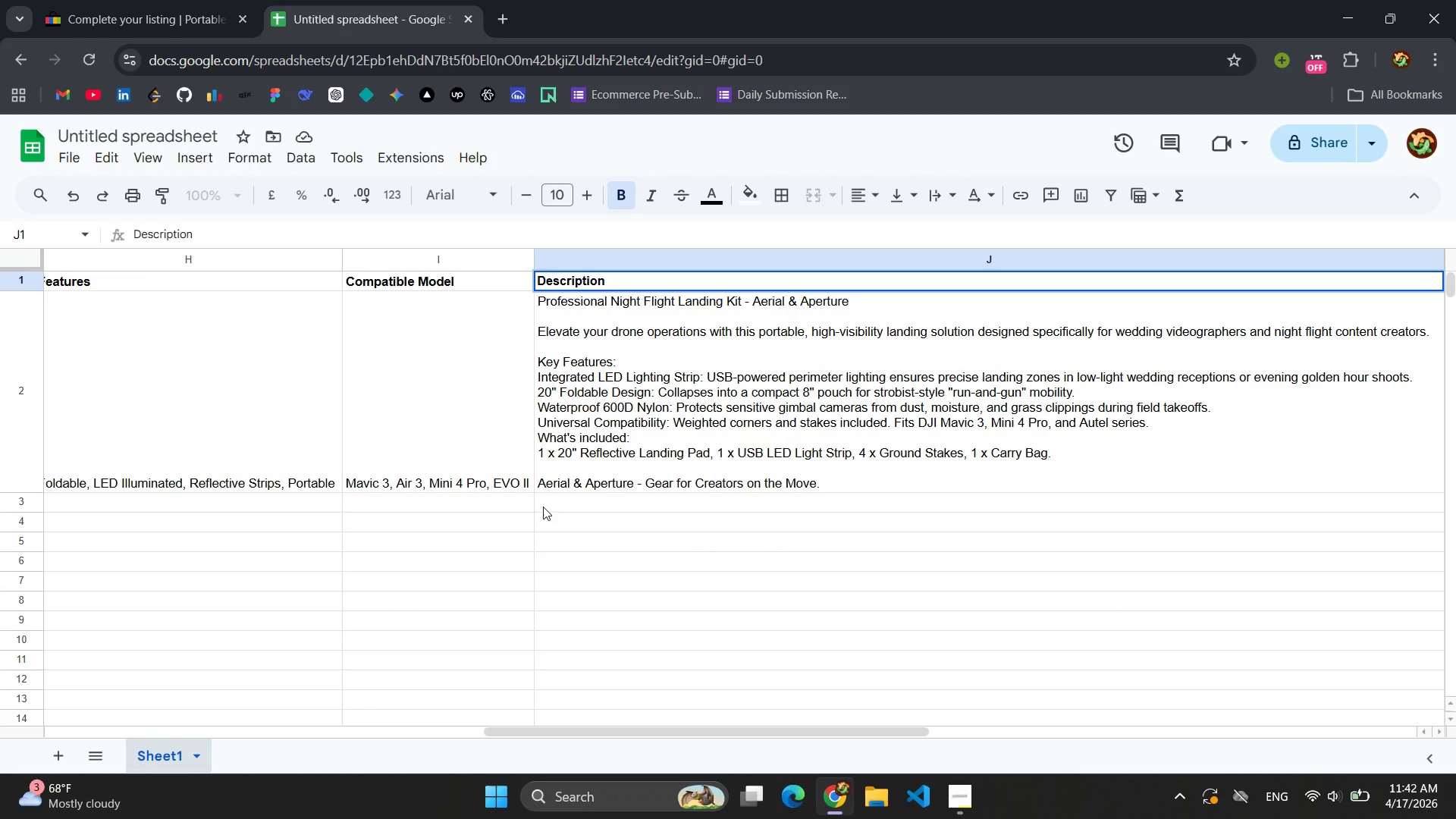 
left_click([494, 566])
 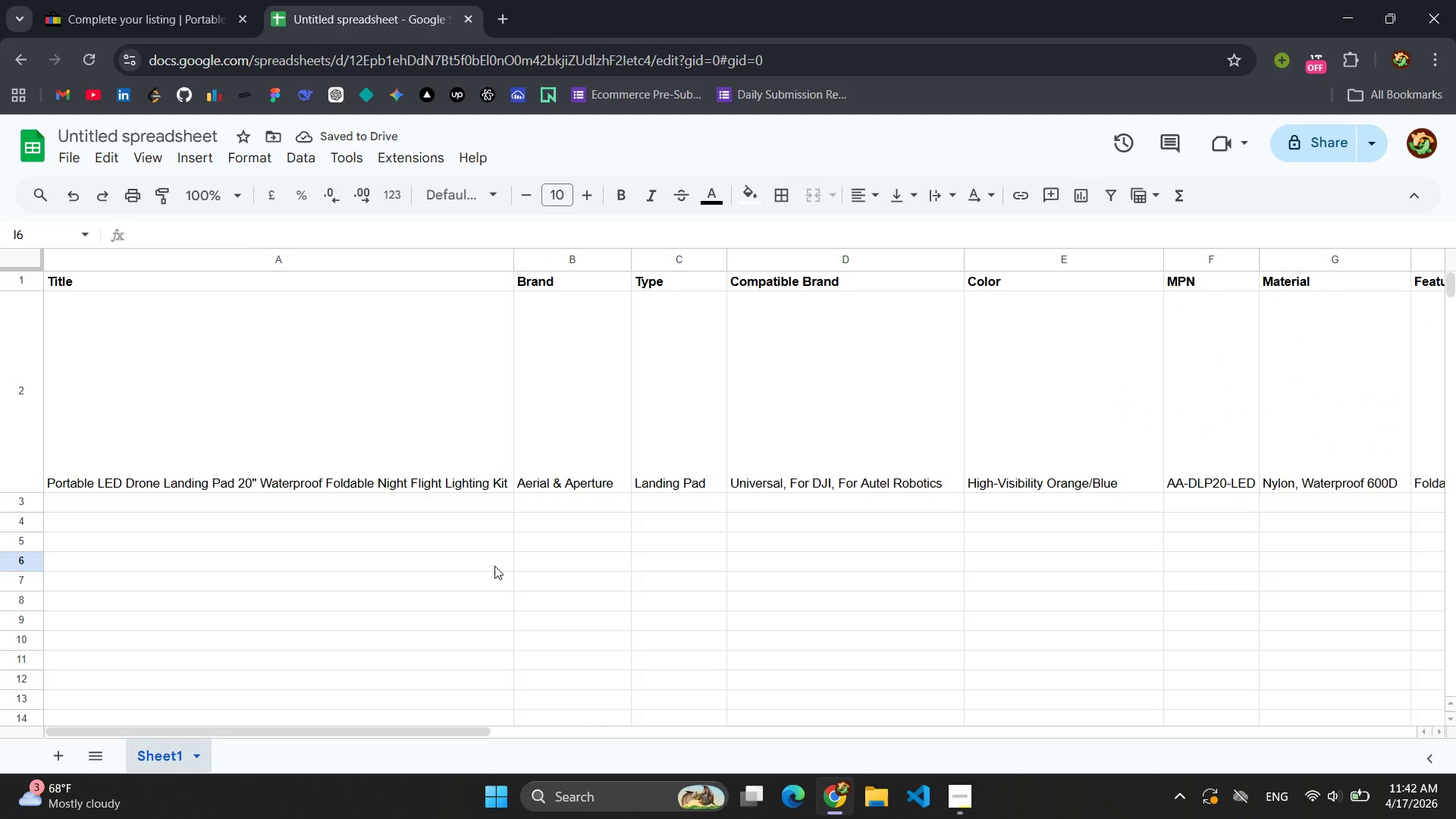 
wait(9.66)
 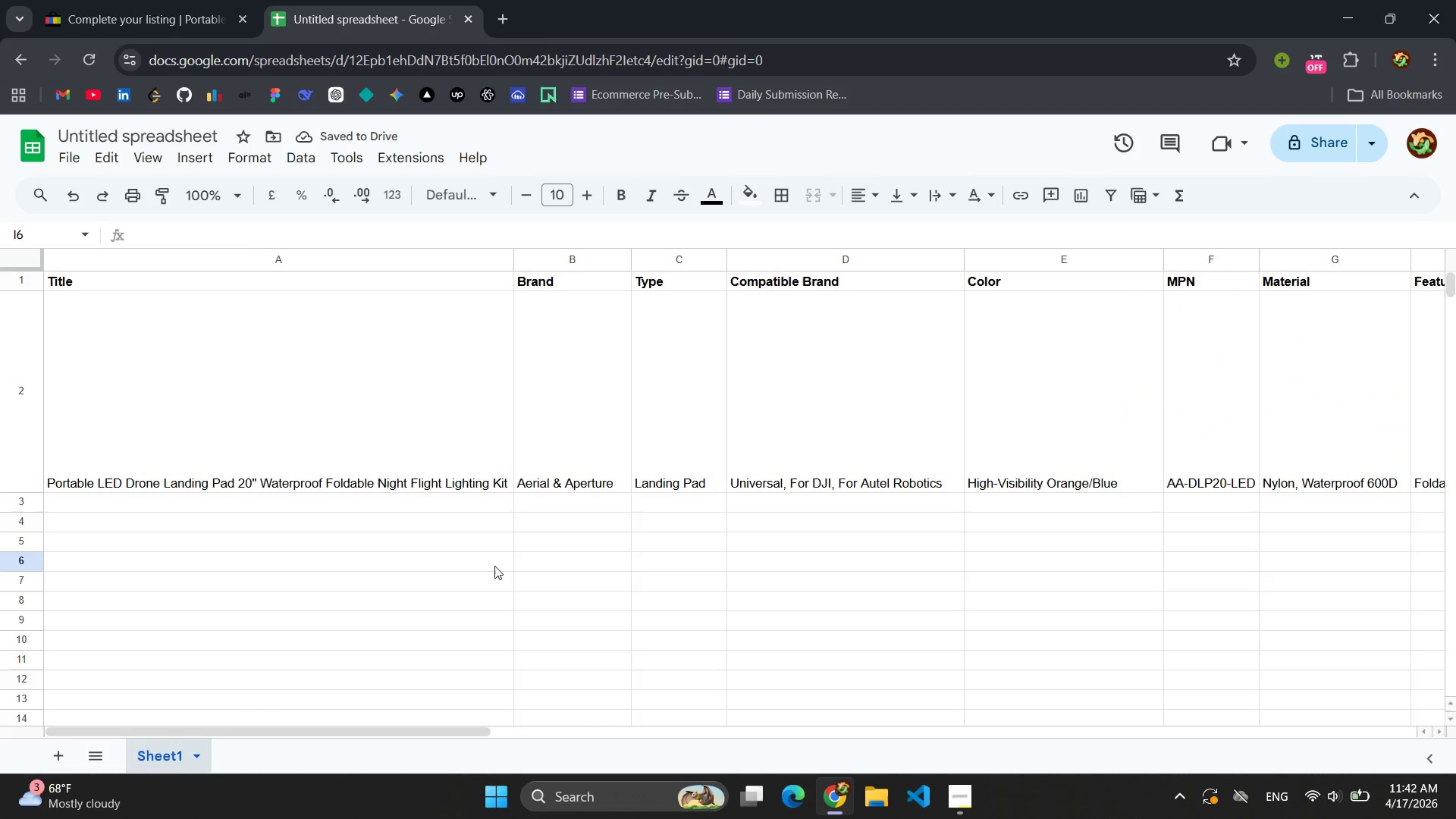 
left_click([1059, 284])
 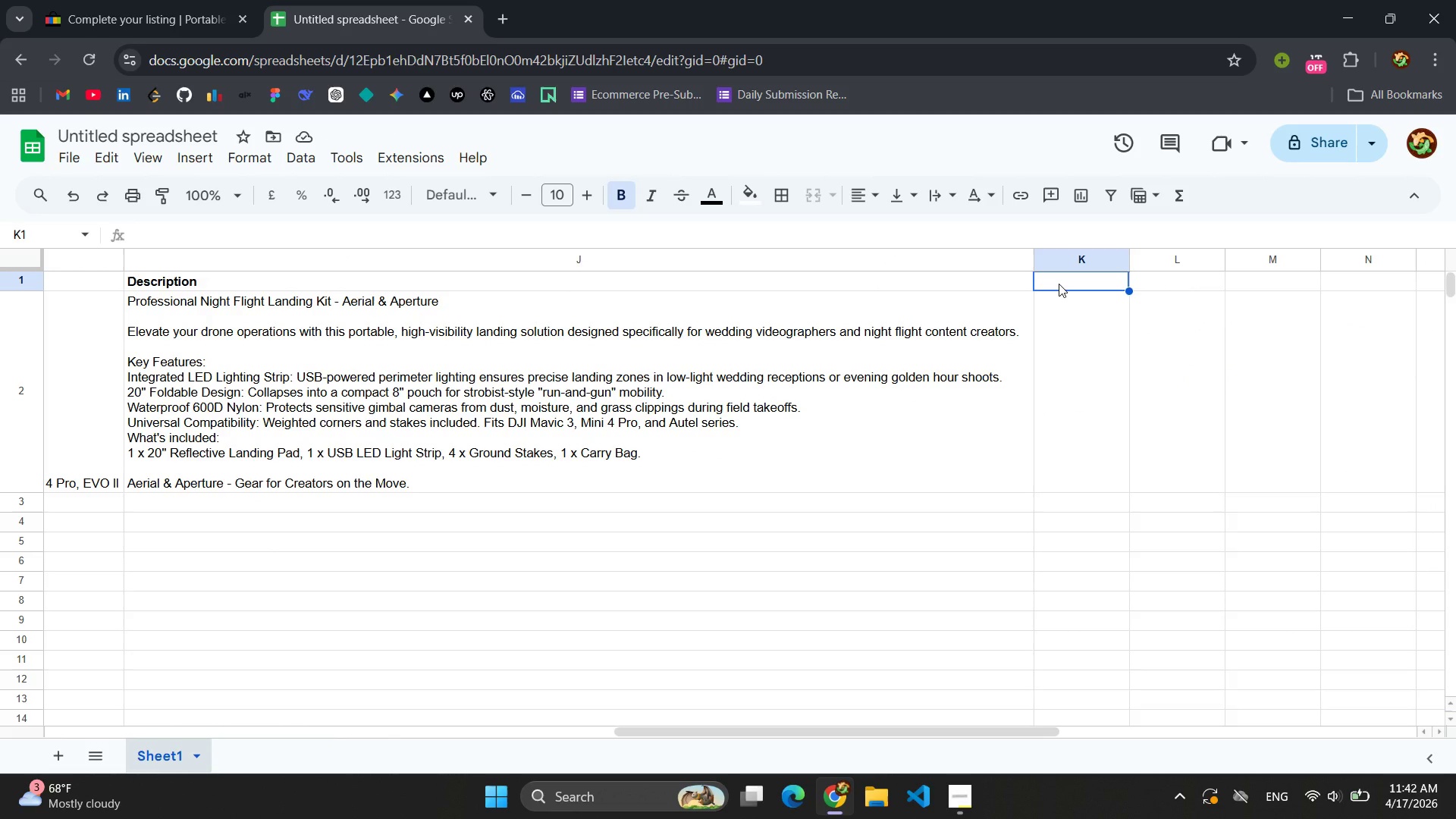 
type(price)
 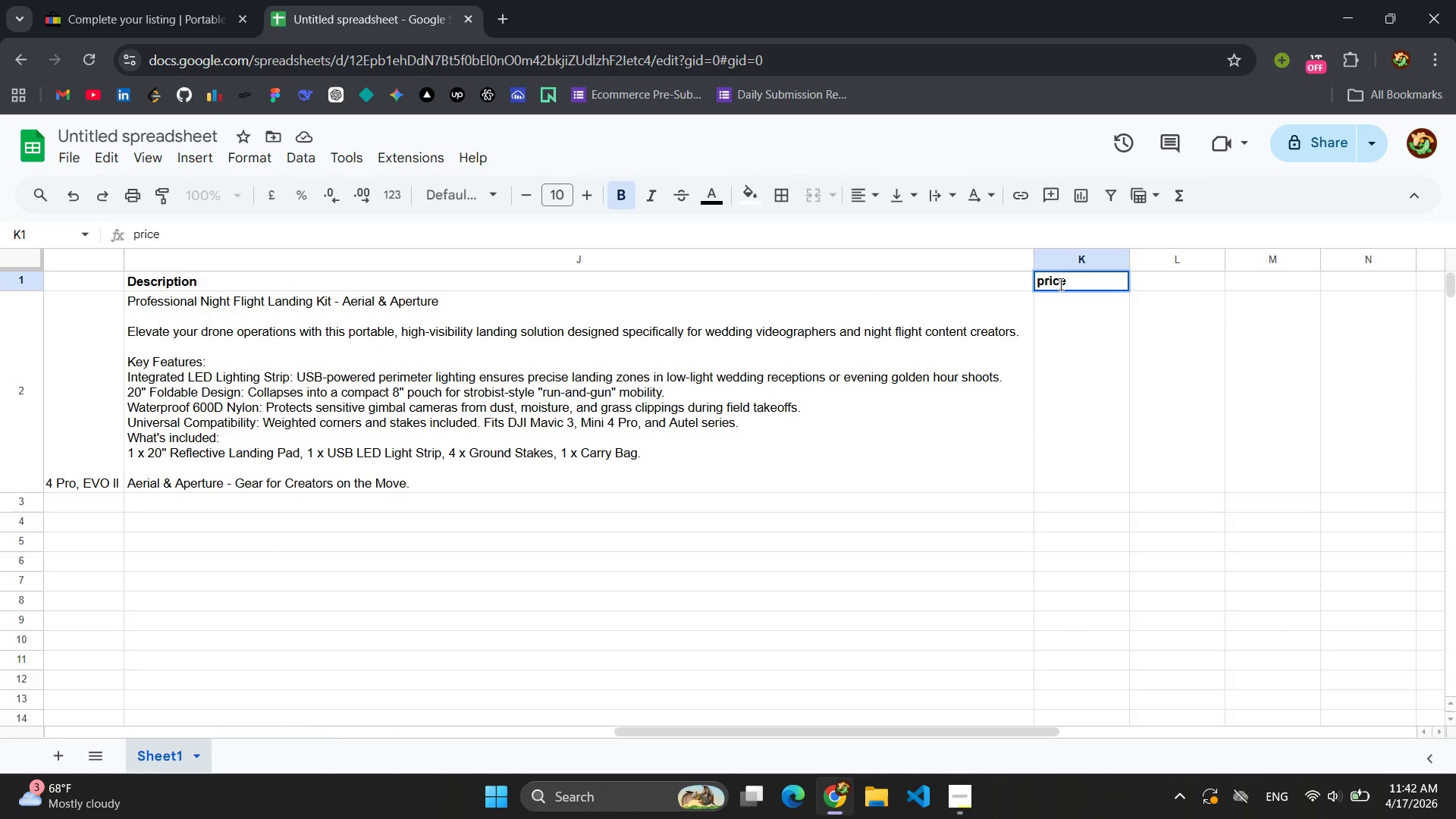 
left_click([1070, 361])
 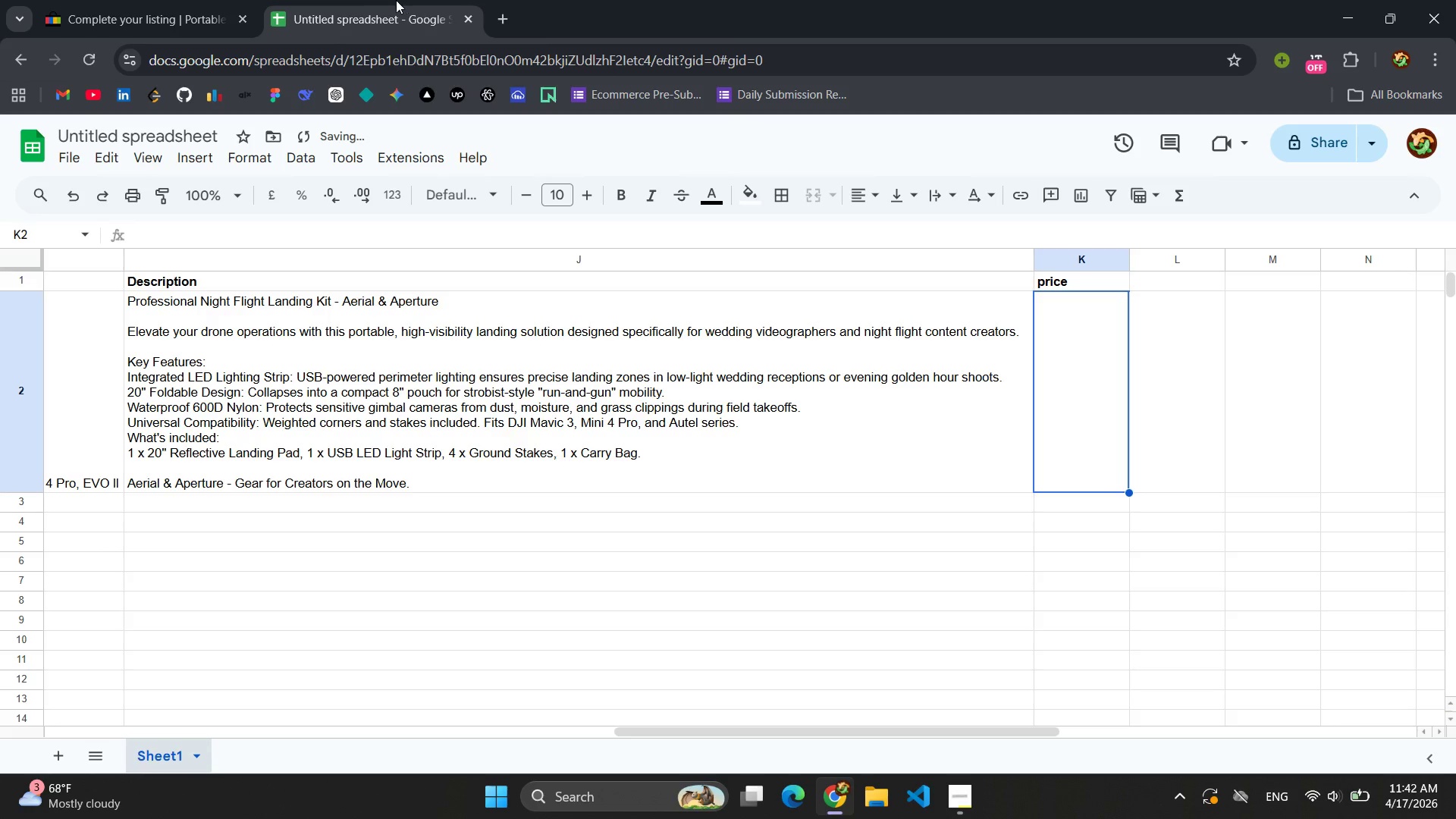 
left_click([127, 4])
 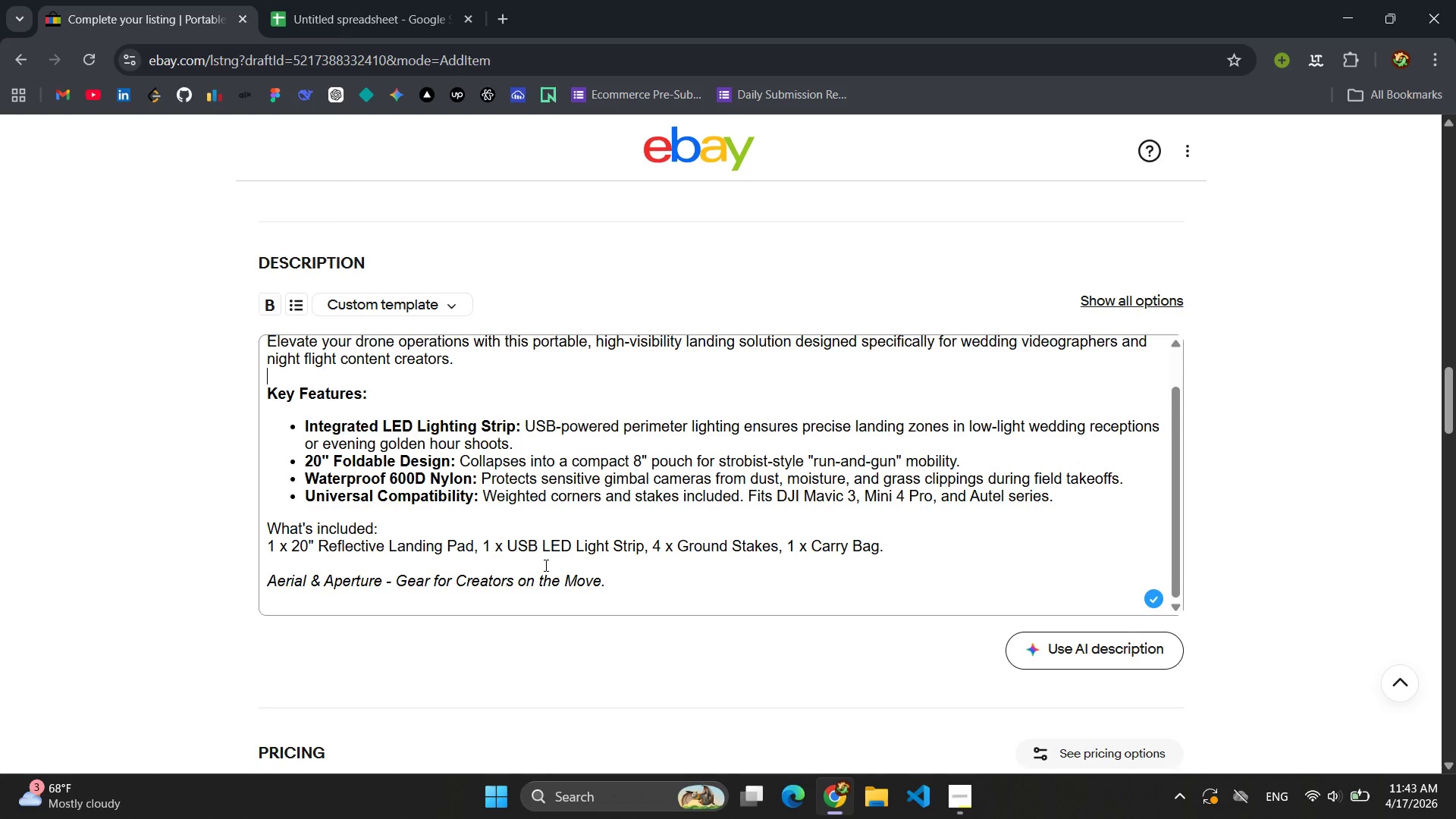 
wait(20.17)
 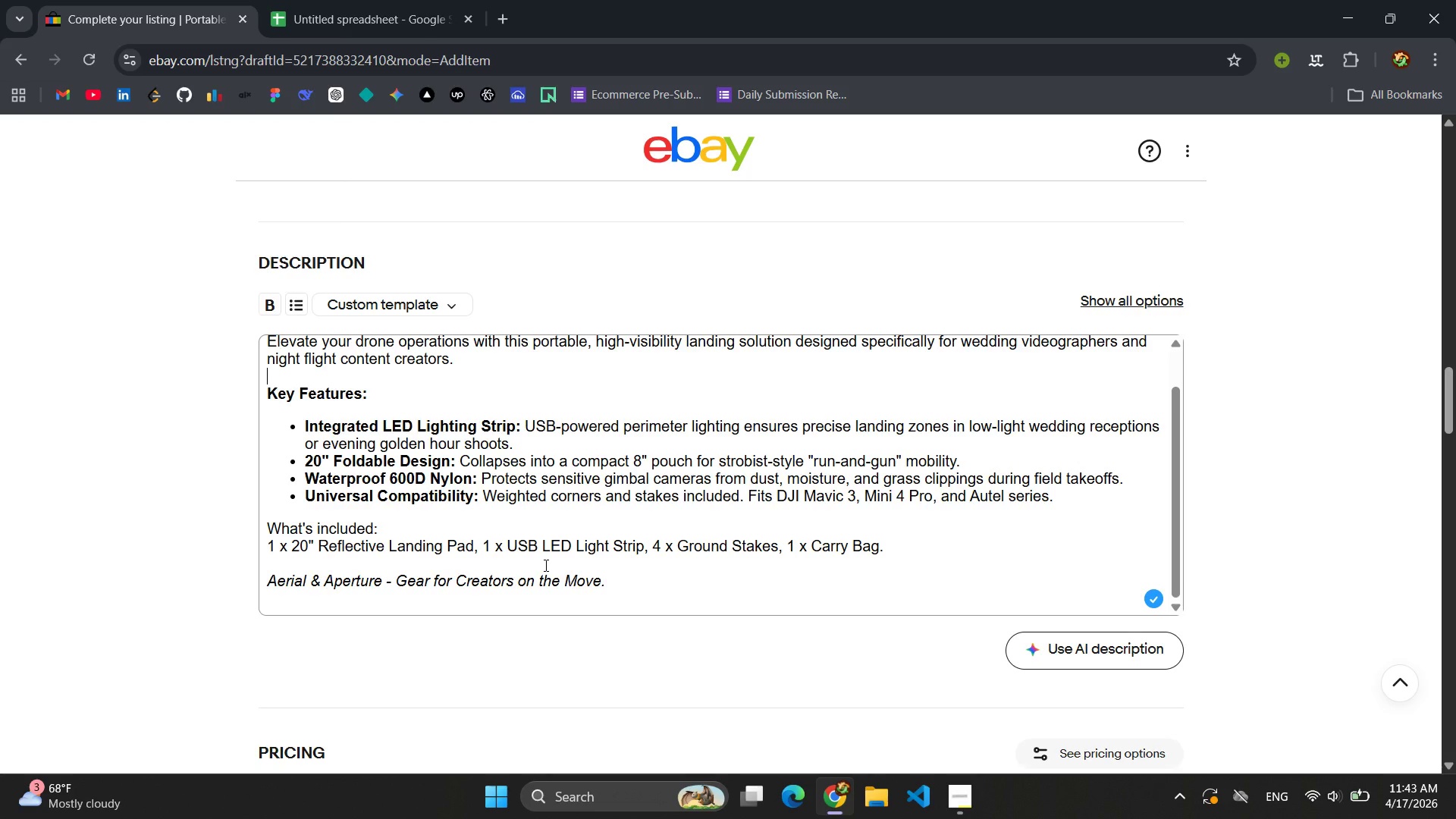 
scroll: coordinate [519, 625], scroll_direction: down, amount: 3.0
 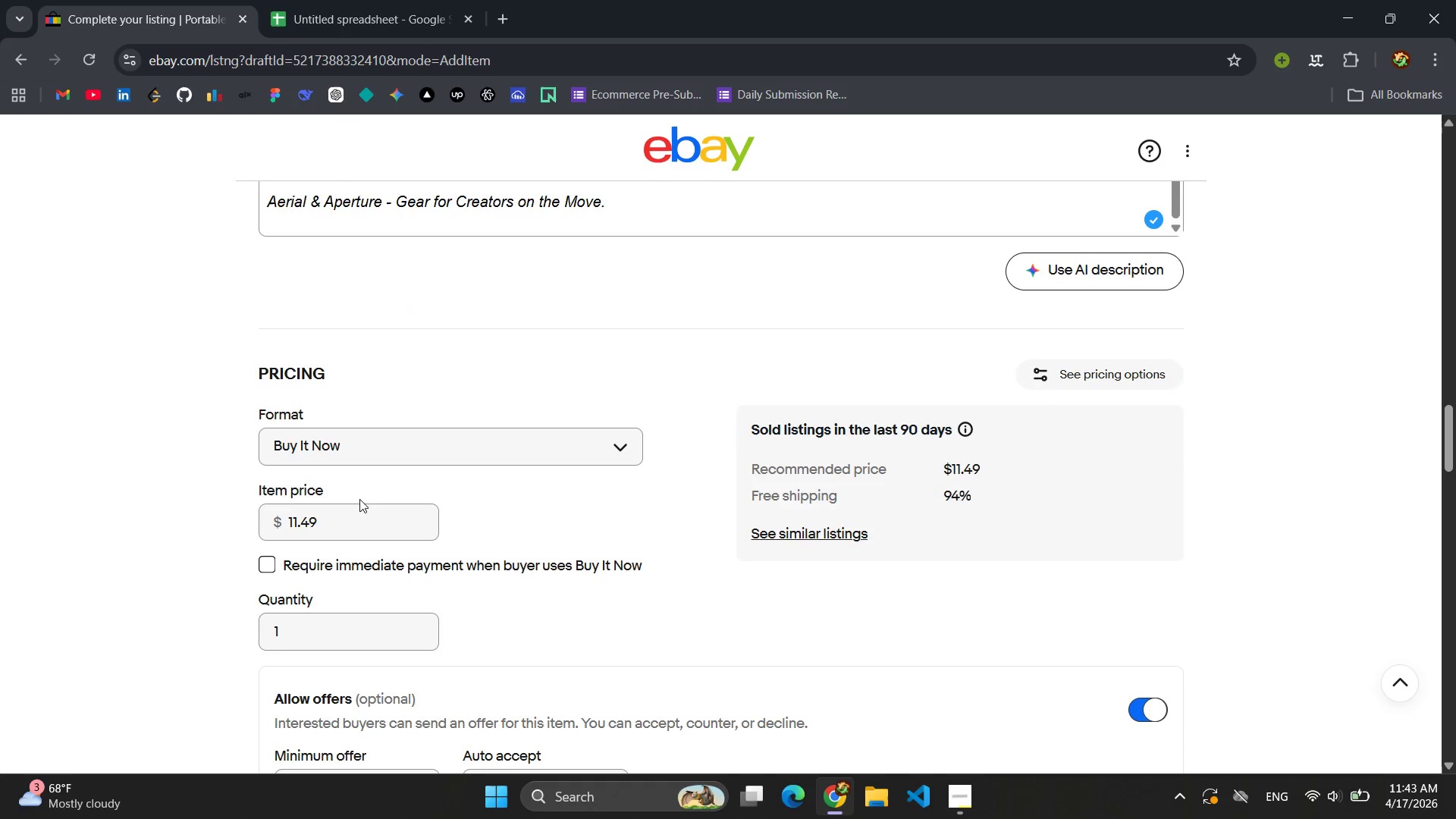 
left_click([359, 504])
 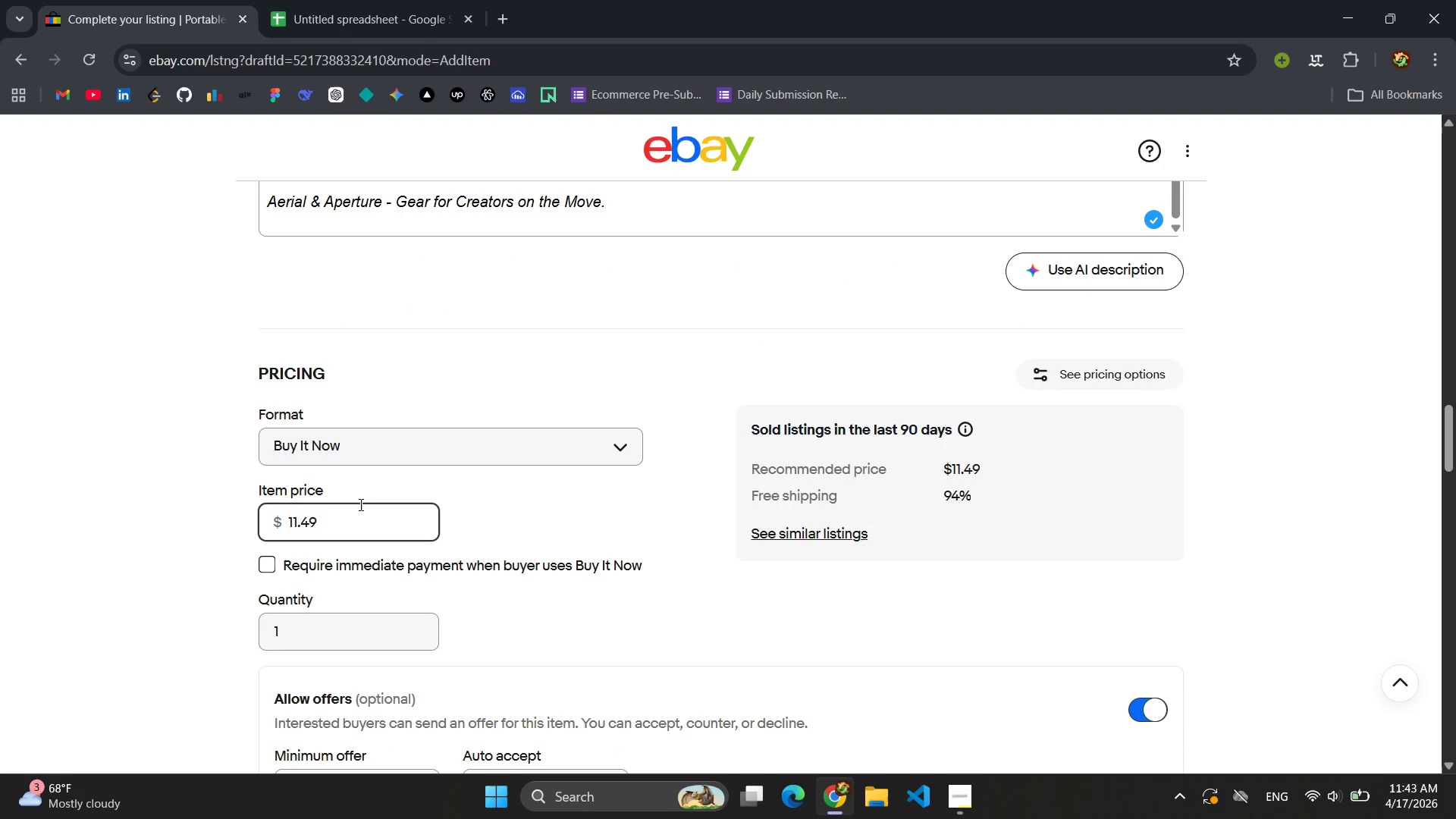 
wait(5.25)
 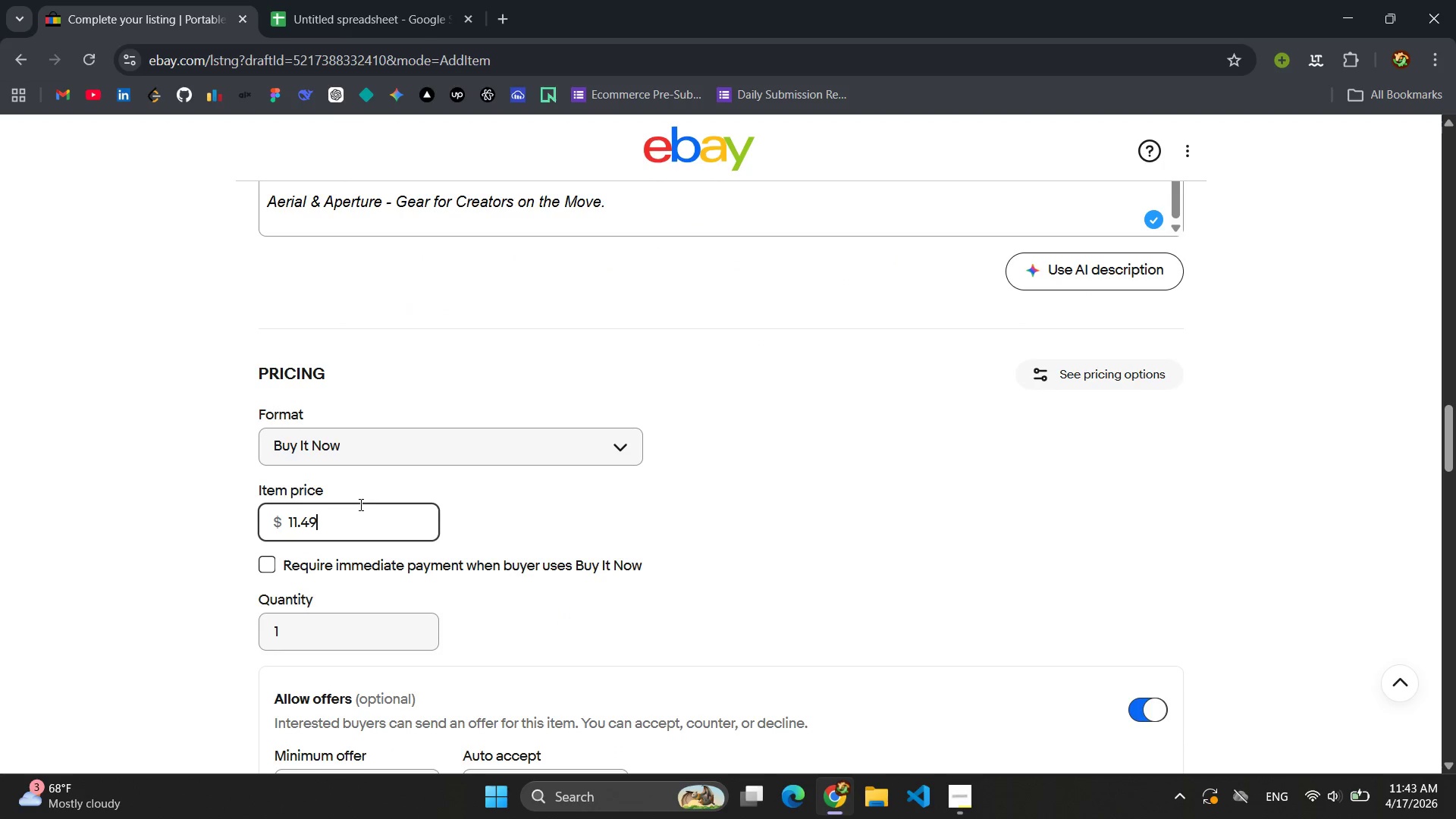 
key(Backspace)
key(Backspace)
key(Backspace)
key(Backspace)
key(Backspace)
type(49,)
key(Backspace)
type(.99)
 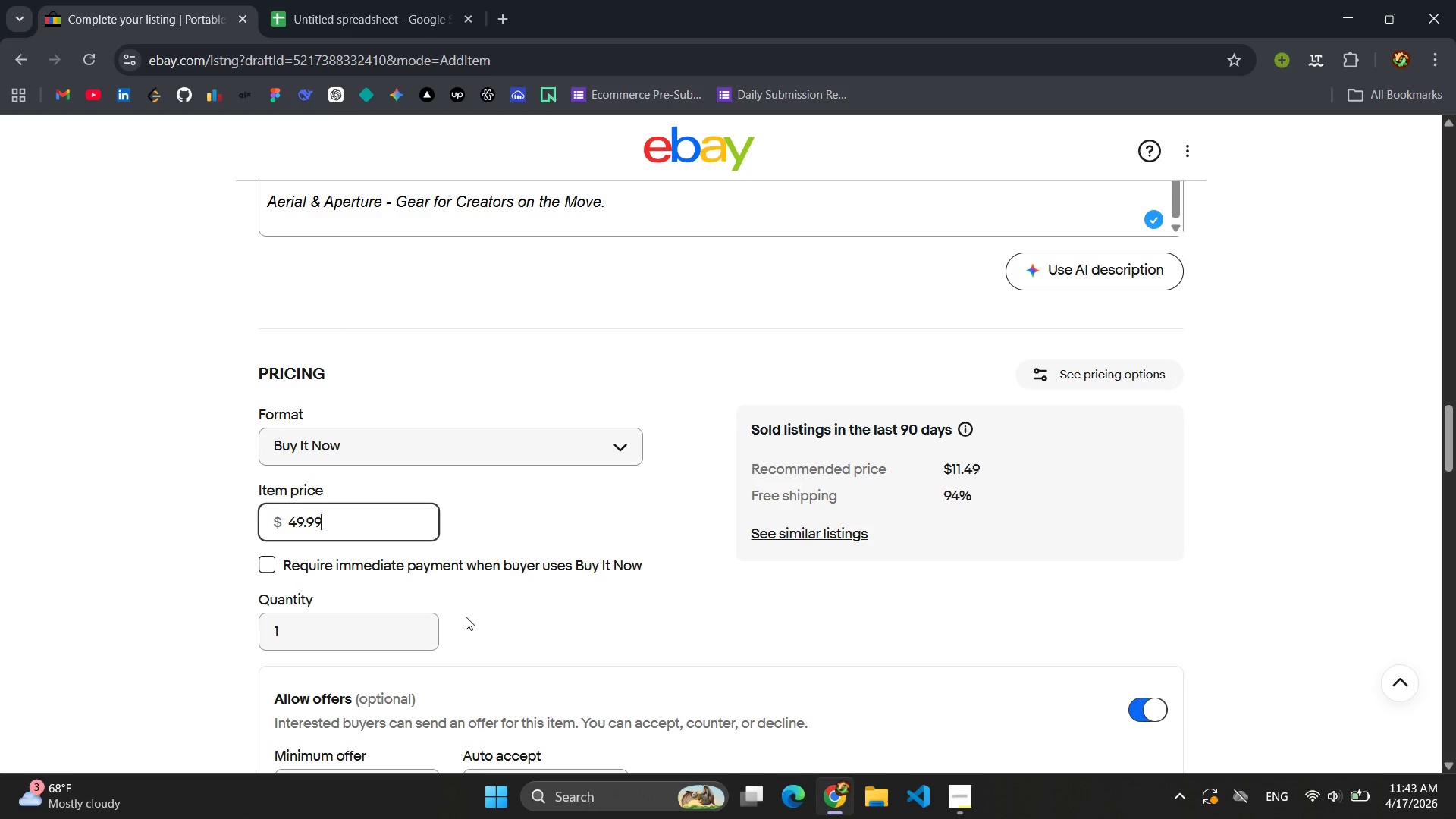 
left_click([532, 610])
 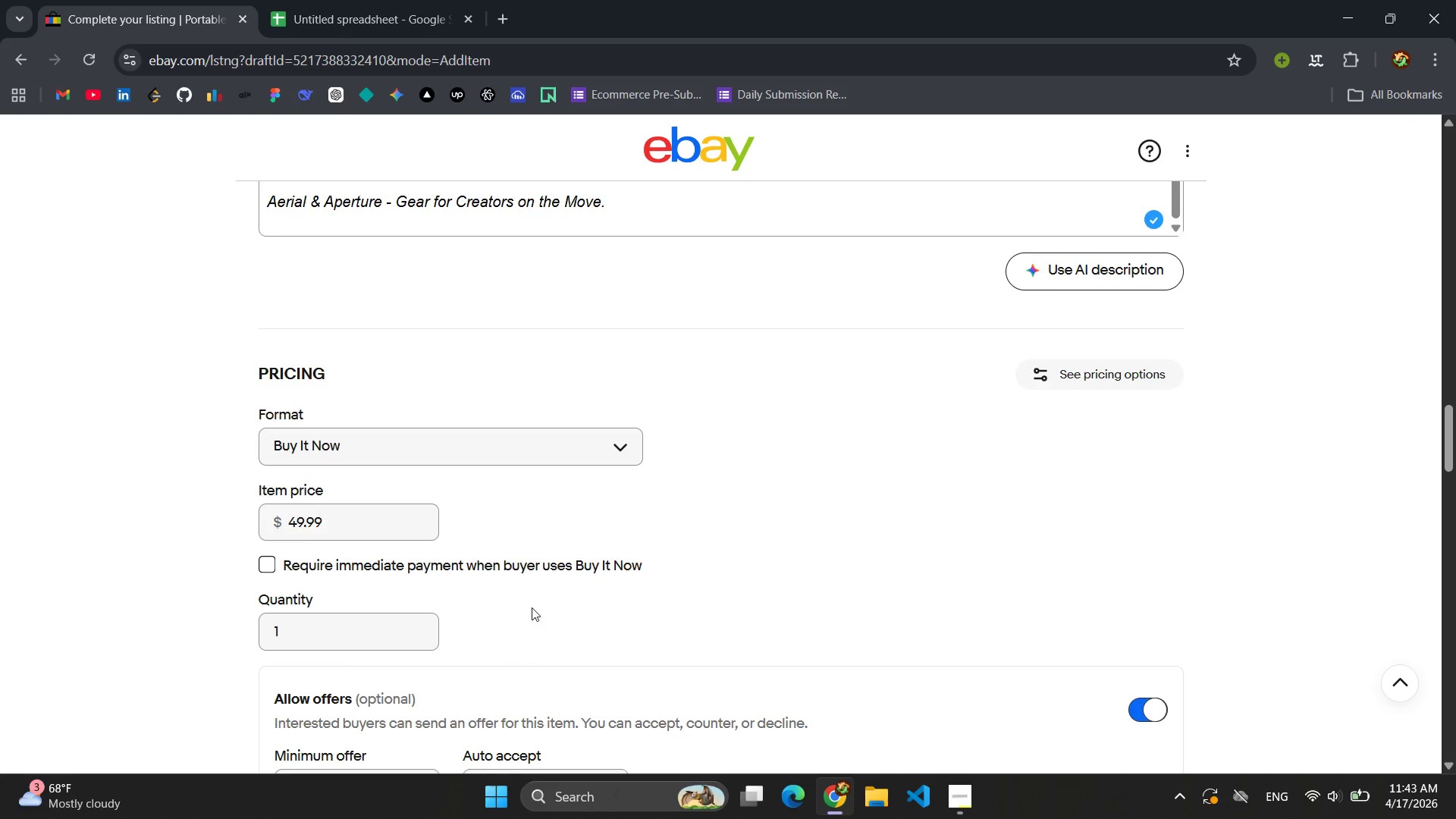 
scroll: coordinate [555, 573], scroll_direction: down, amount: 6.0
 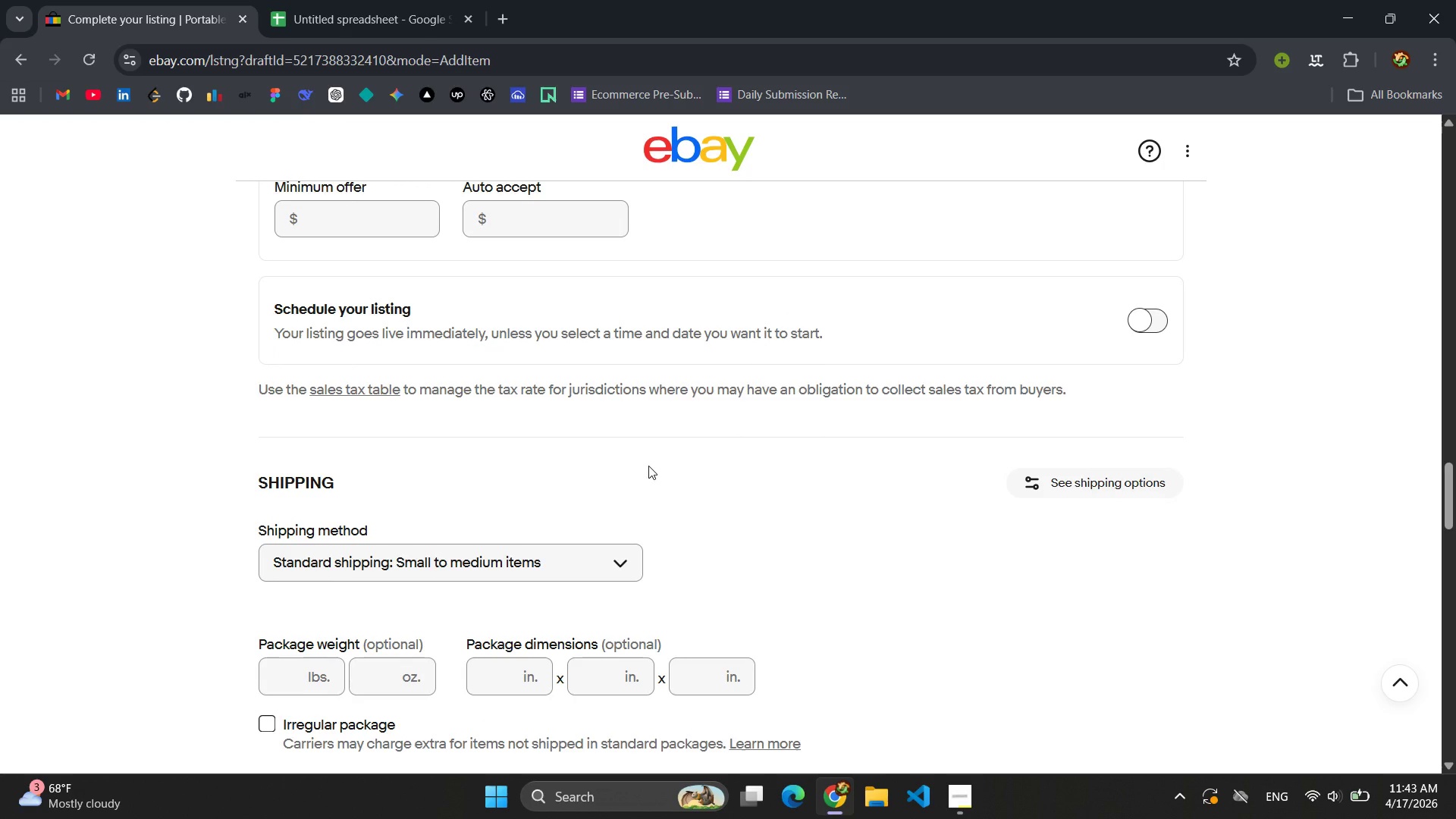 
scroll: coordinate [648, 466], scroll_direction: up, amount: 1.0
 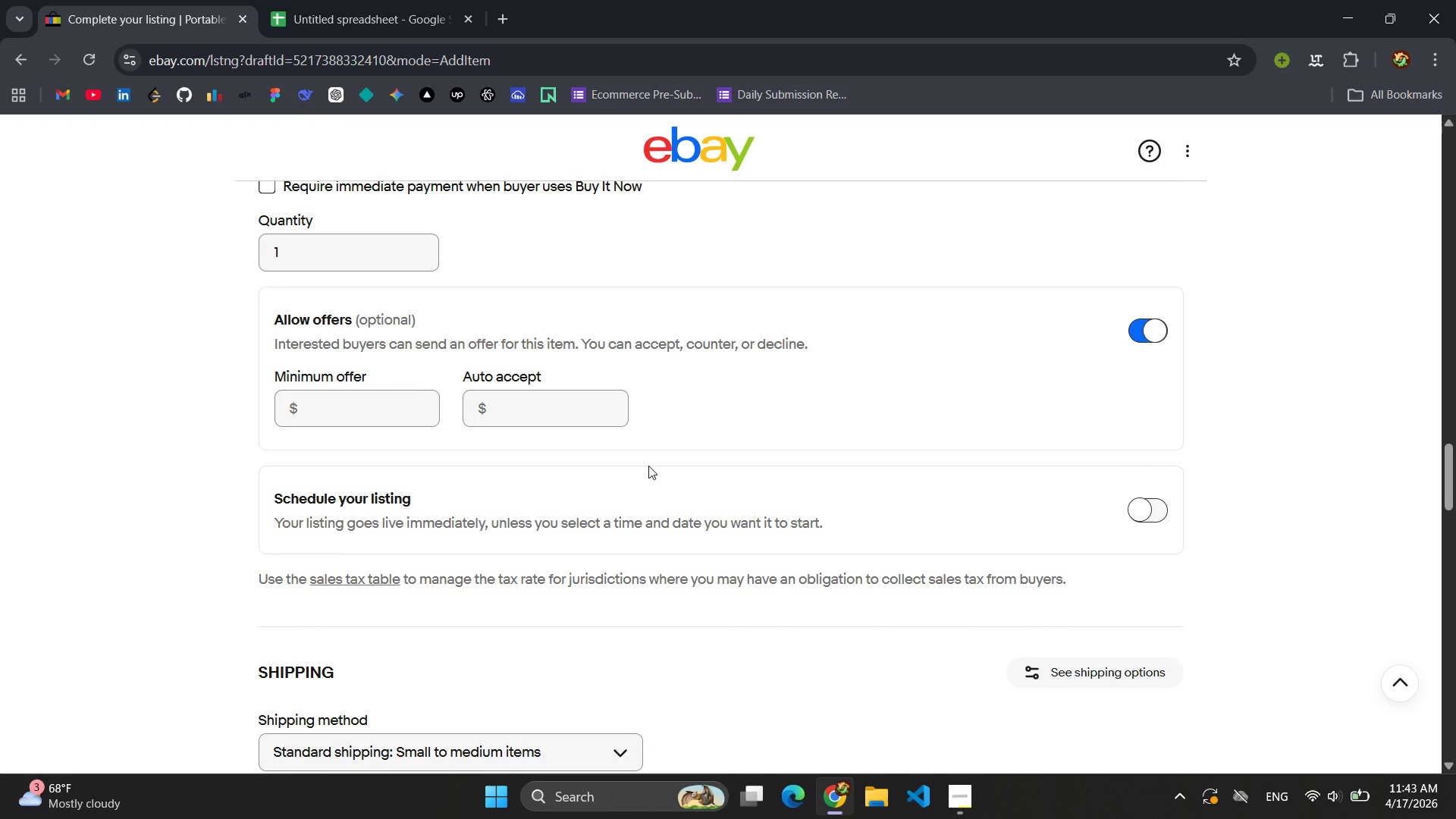 
scroll: coordinate [648, 466], scroll_direction: down, amount: 2.0
 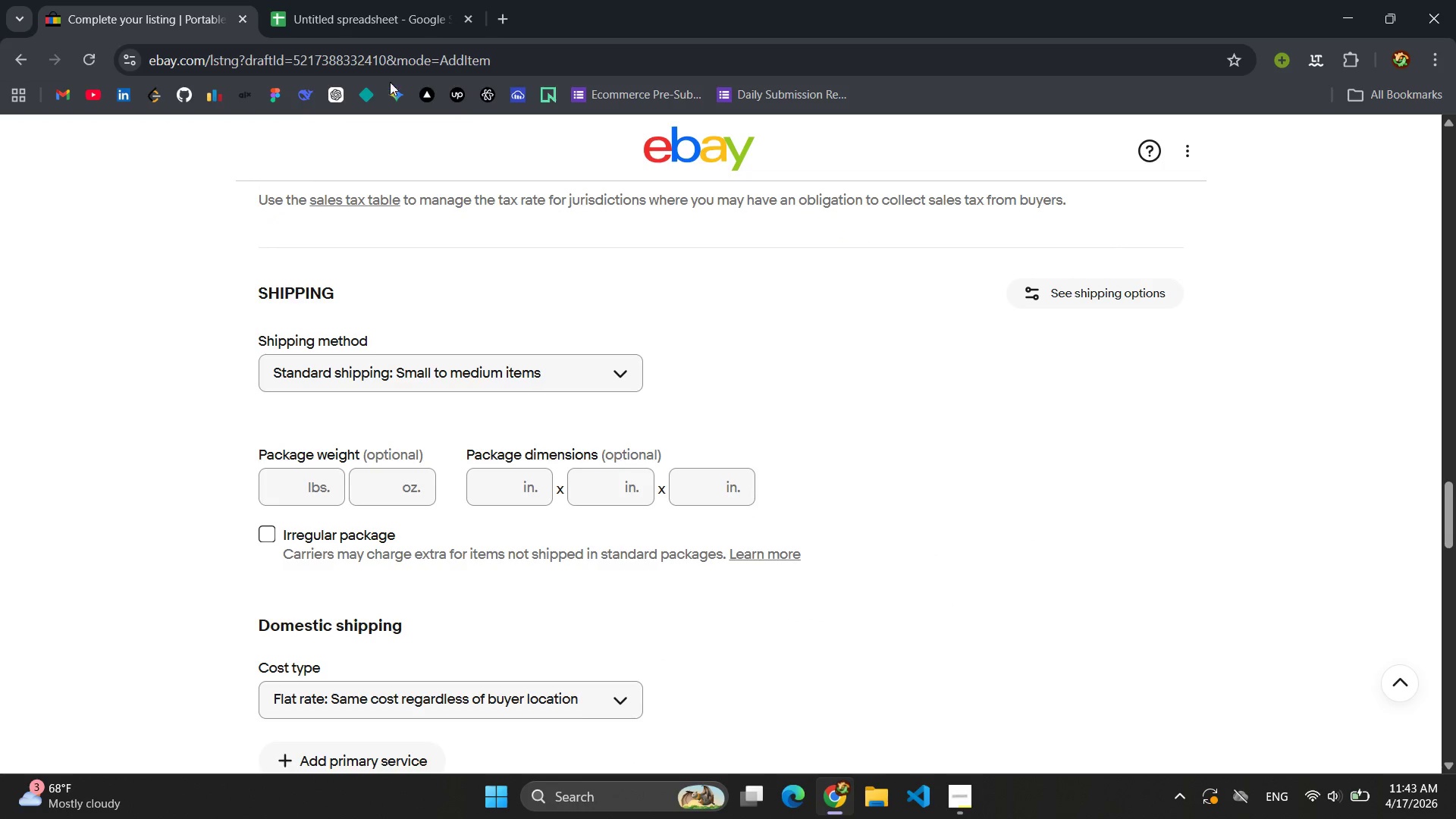 
left_click([337, 1])
 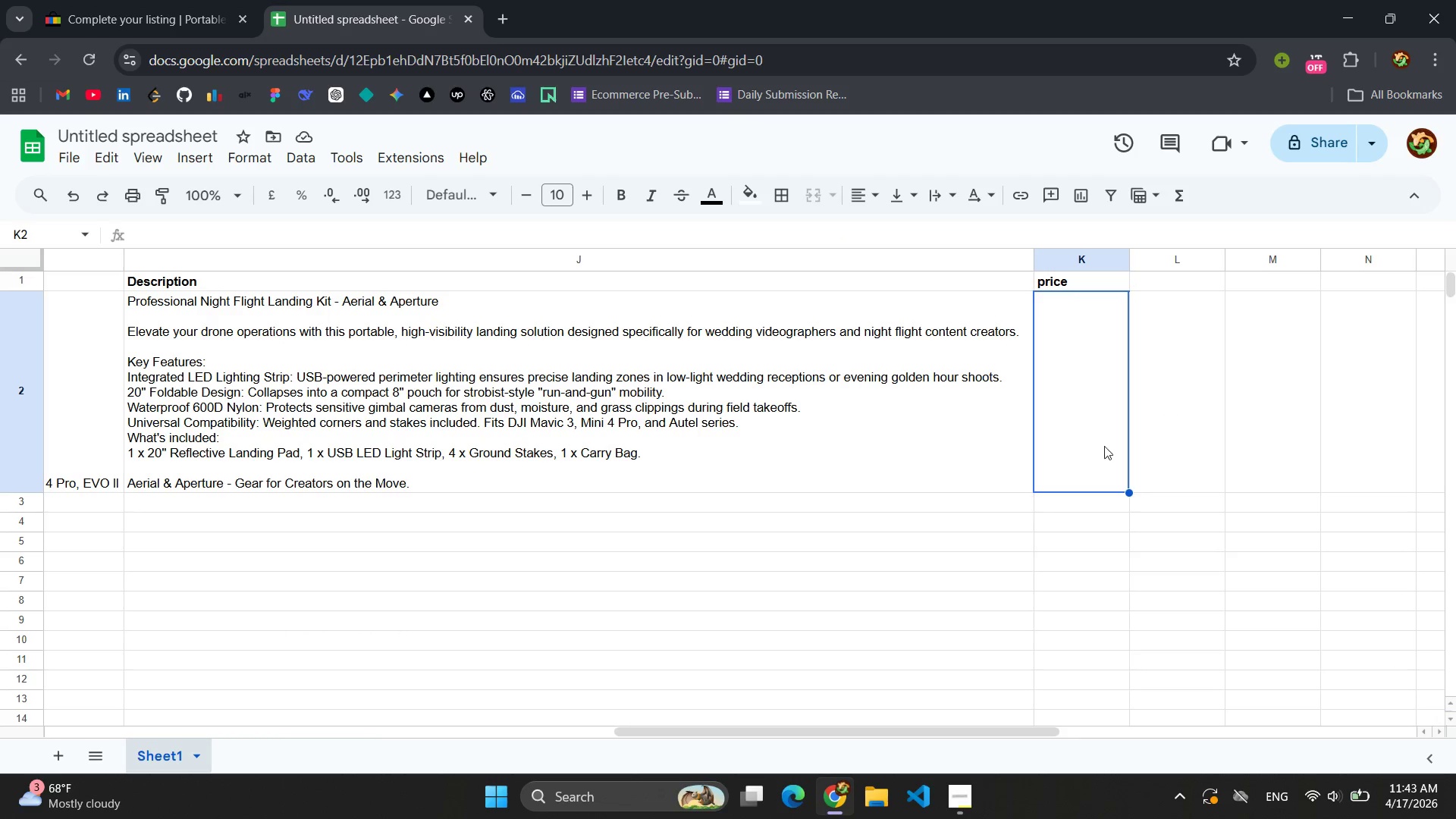 
left_click([1094, 448])
 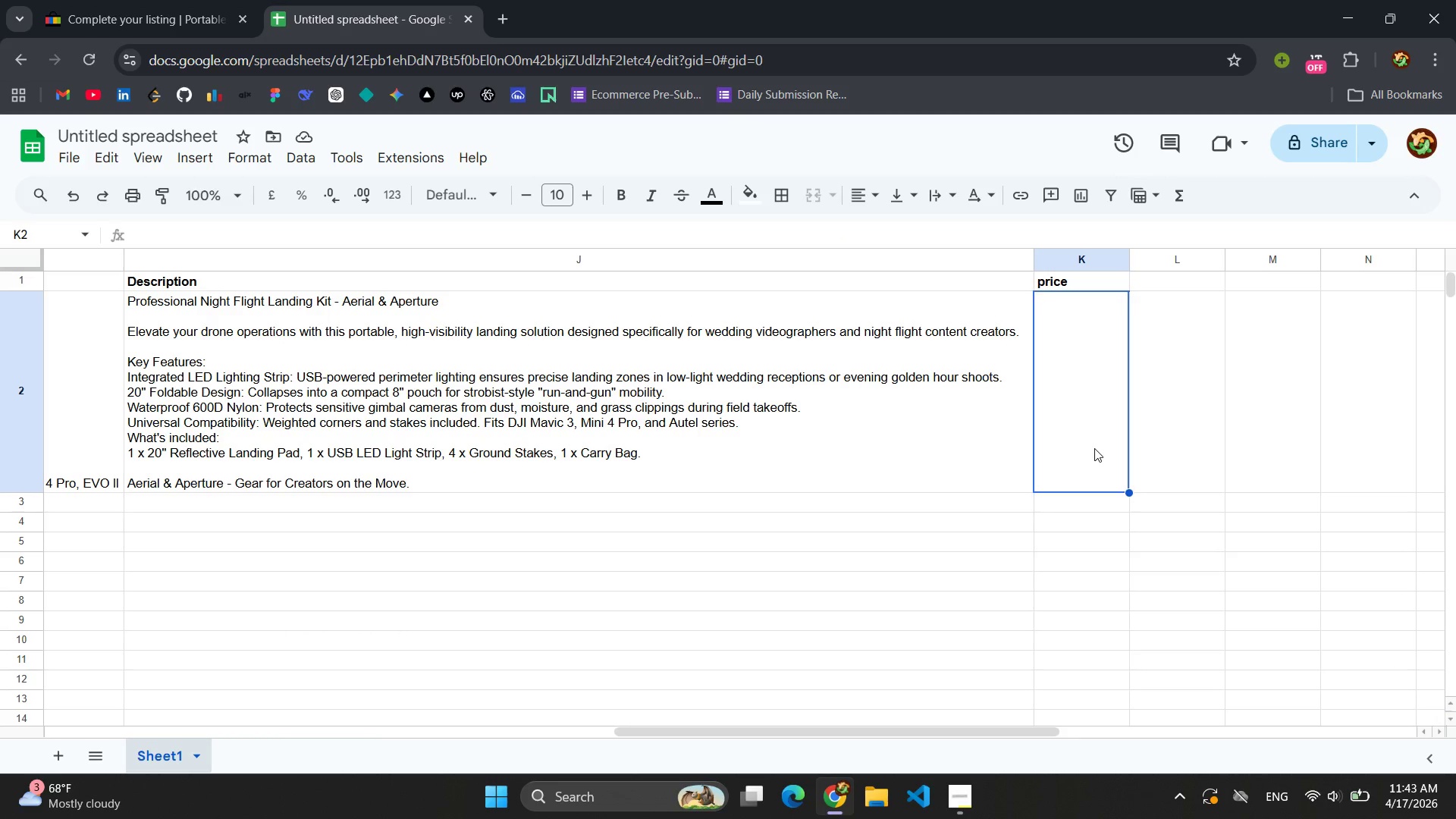 
type(49.99)
 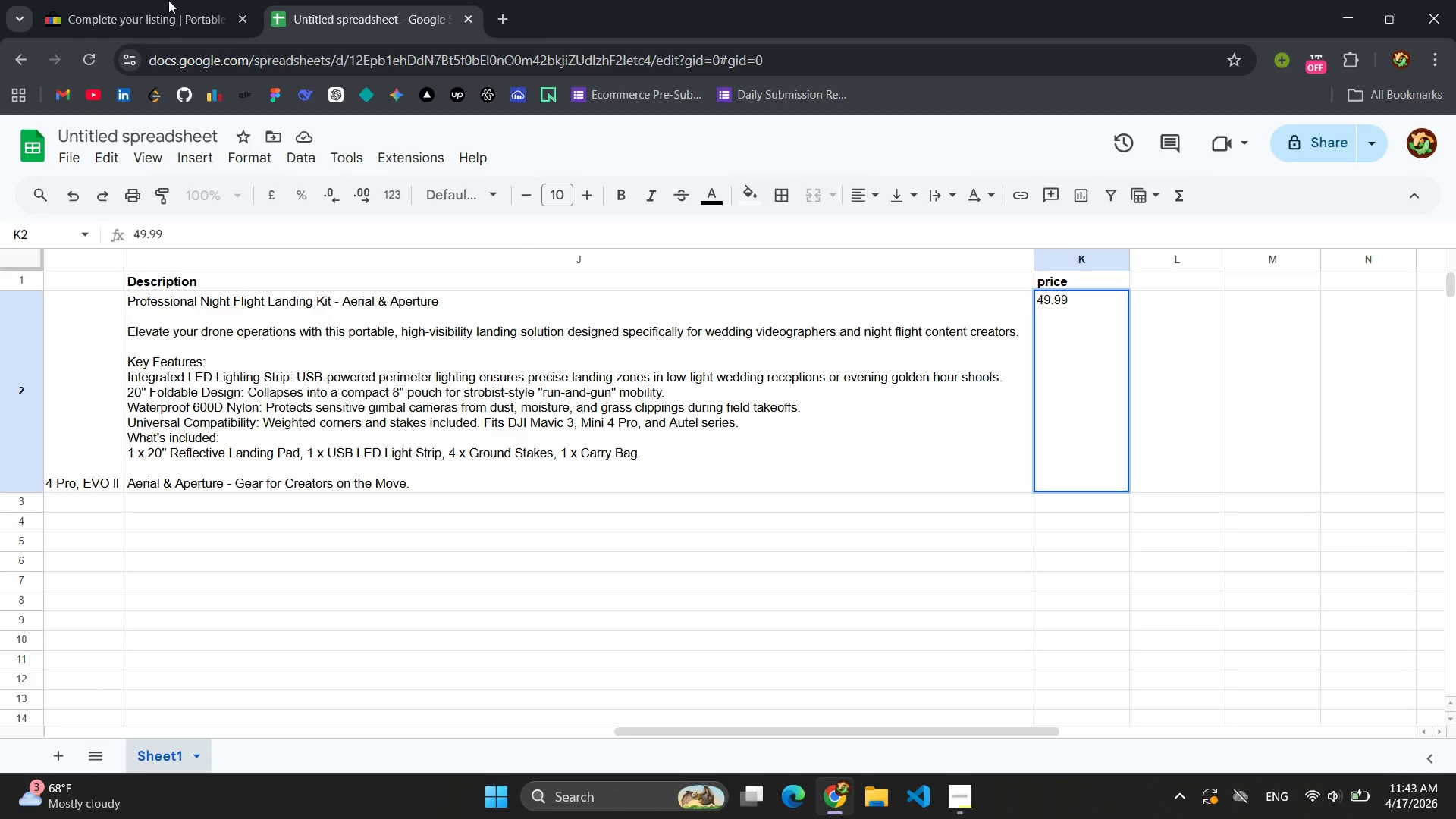 
left_click([74, 0])
 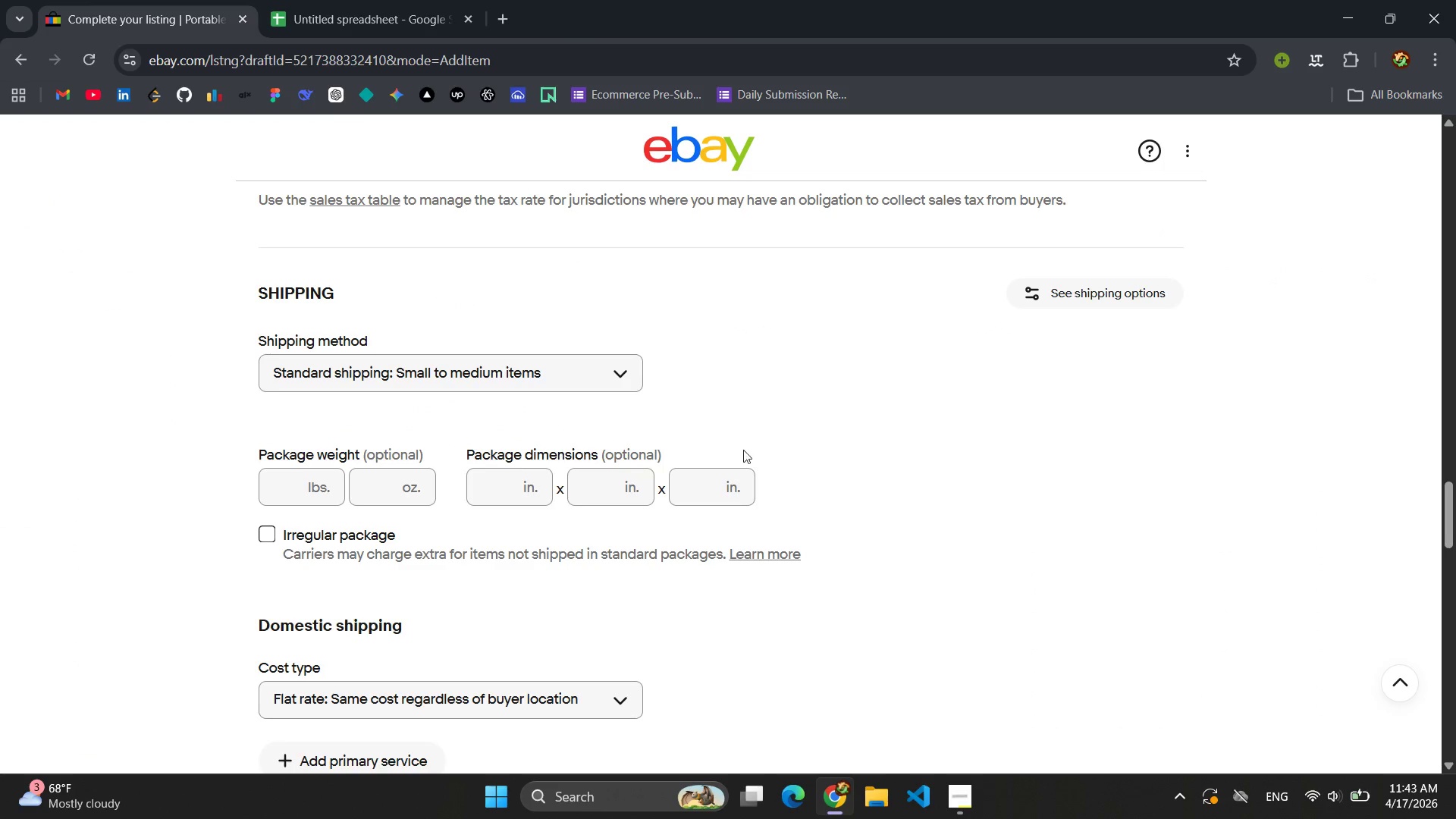 
scroll: coordinate [748, 449], scroll_direction: down, amount: 13.0
 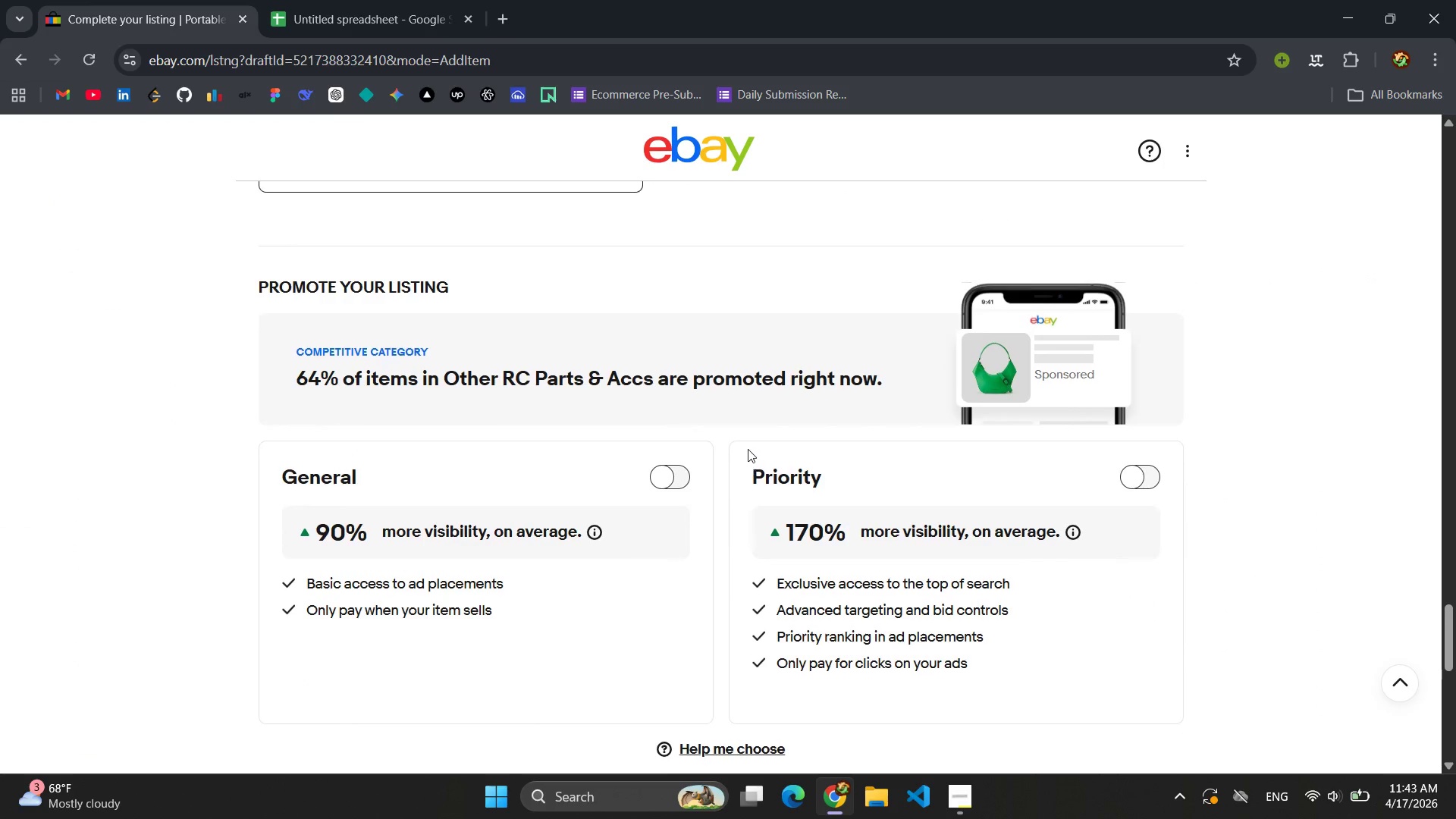 
scroll: coordinate [723, 416], scroll_direction: up, amount: 4.0
 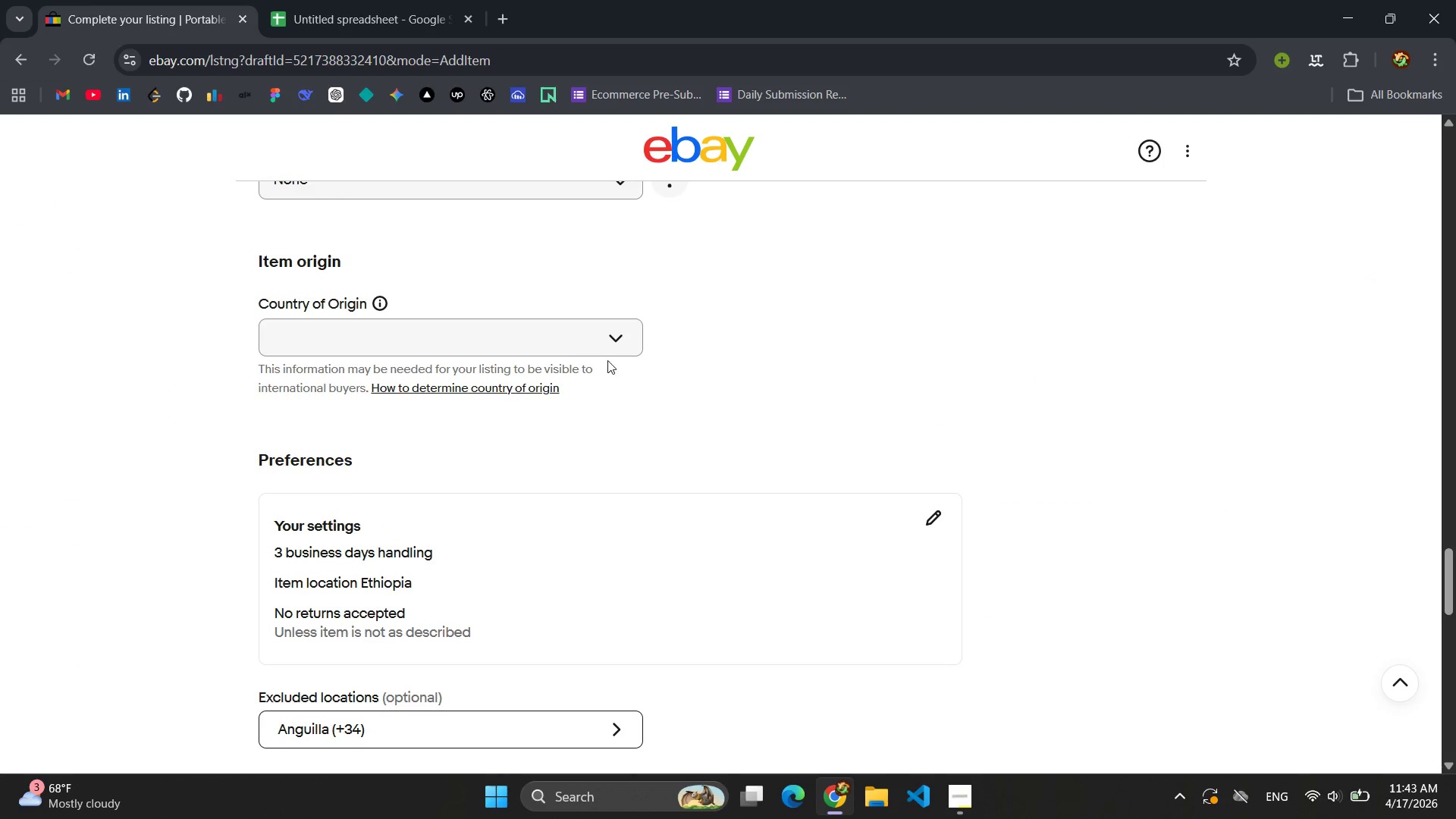 
left_click([560, 349])
 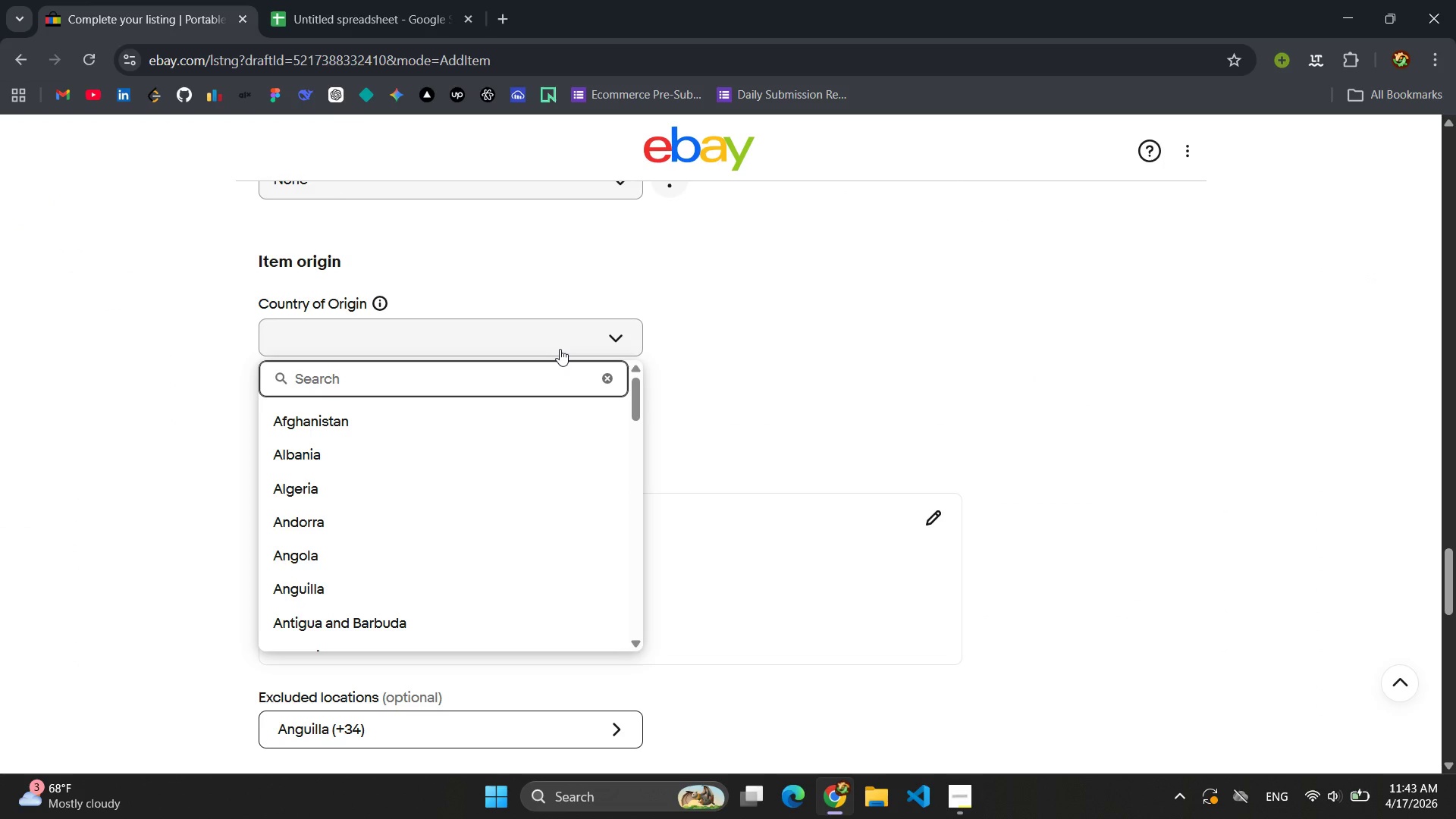 
type(Ethi)
 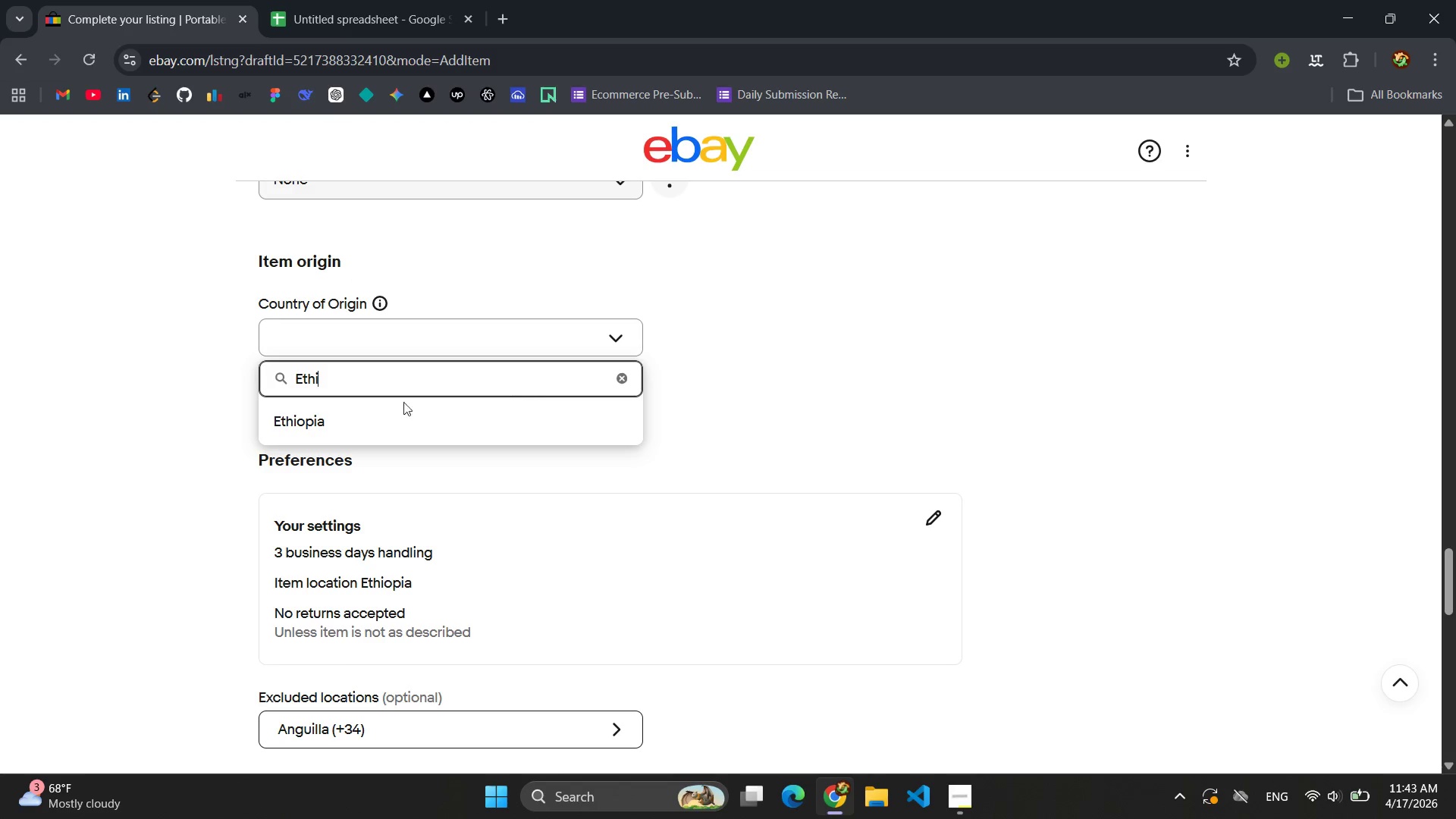 
left_click([372, 431])
 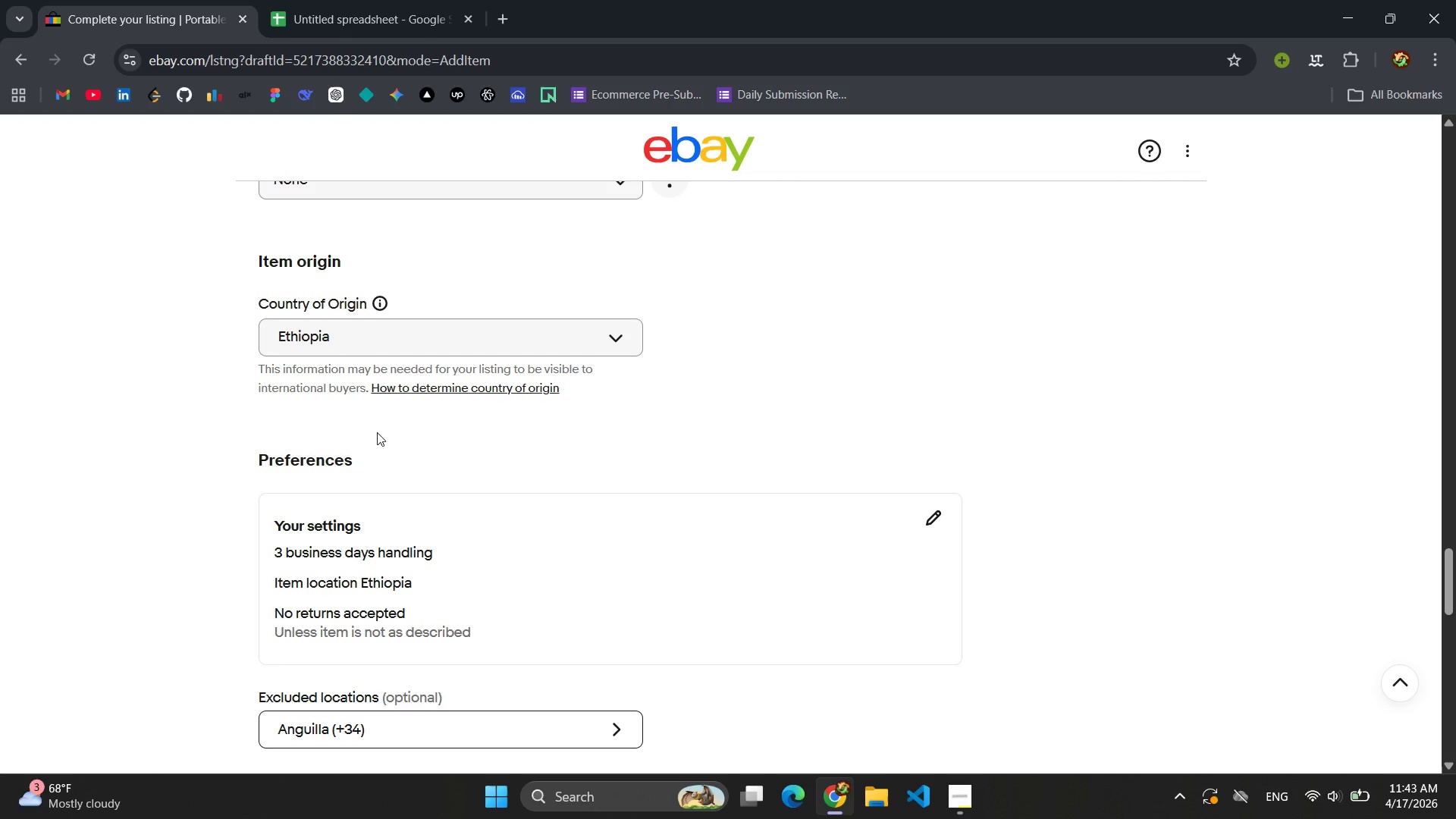 
scroll: coordinate [423, 425], scroll_direction: up, amount: 4.0
 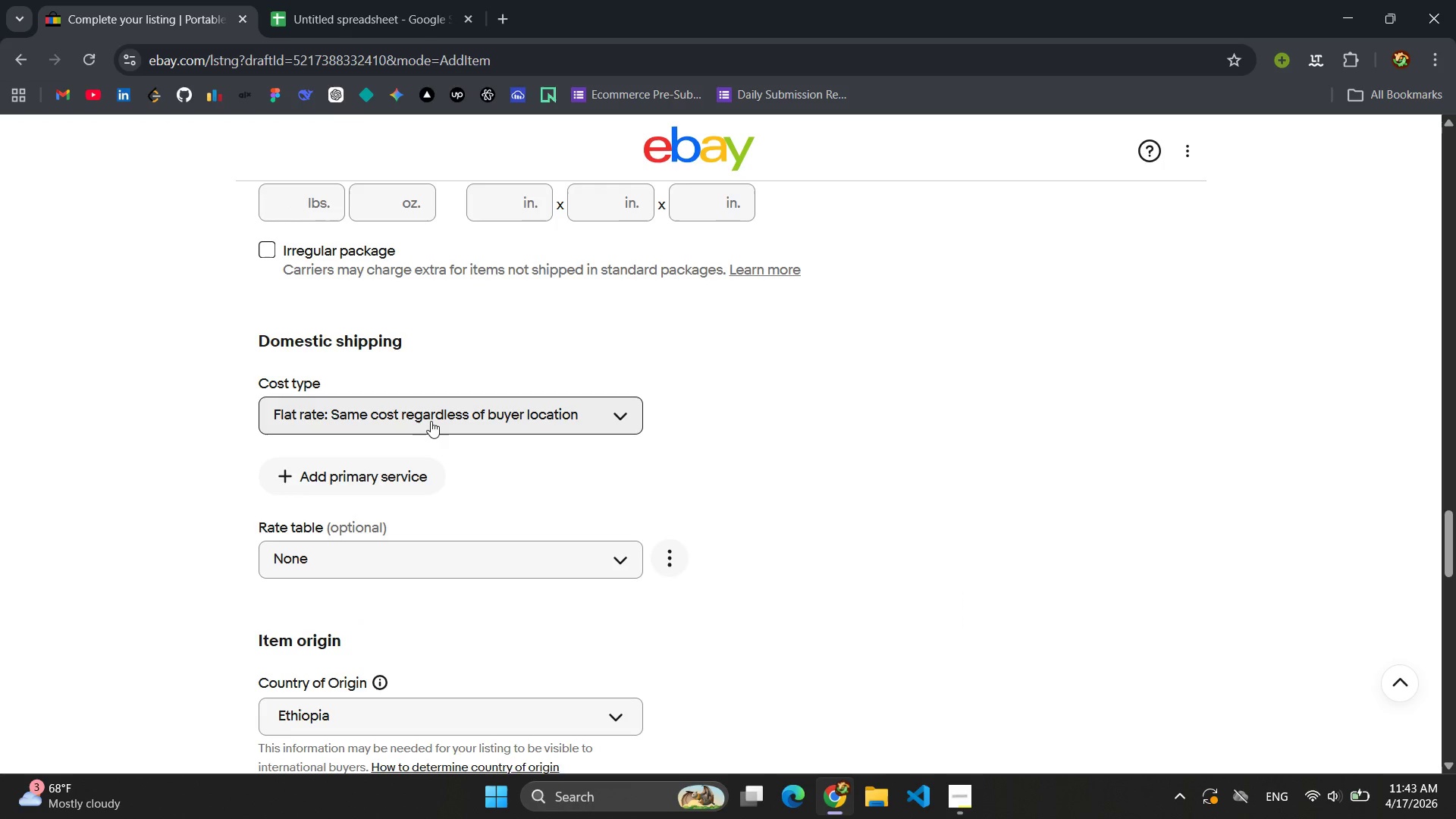 
left_click([431, 421])
 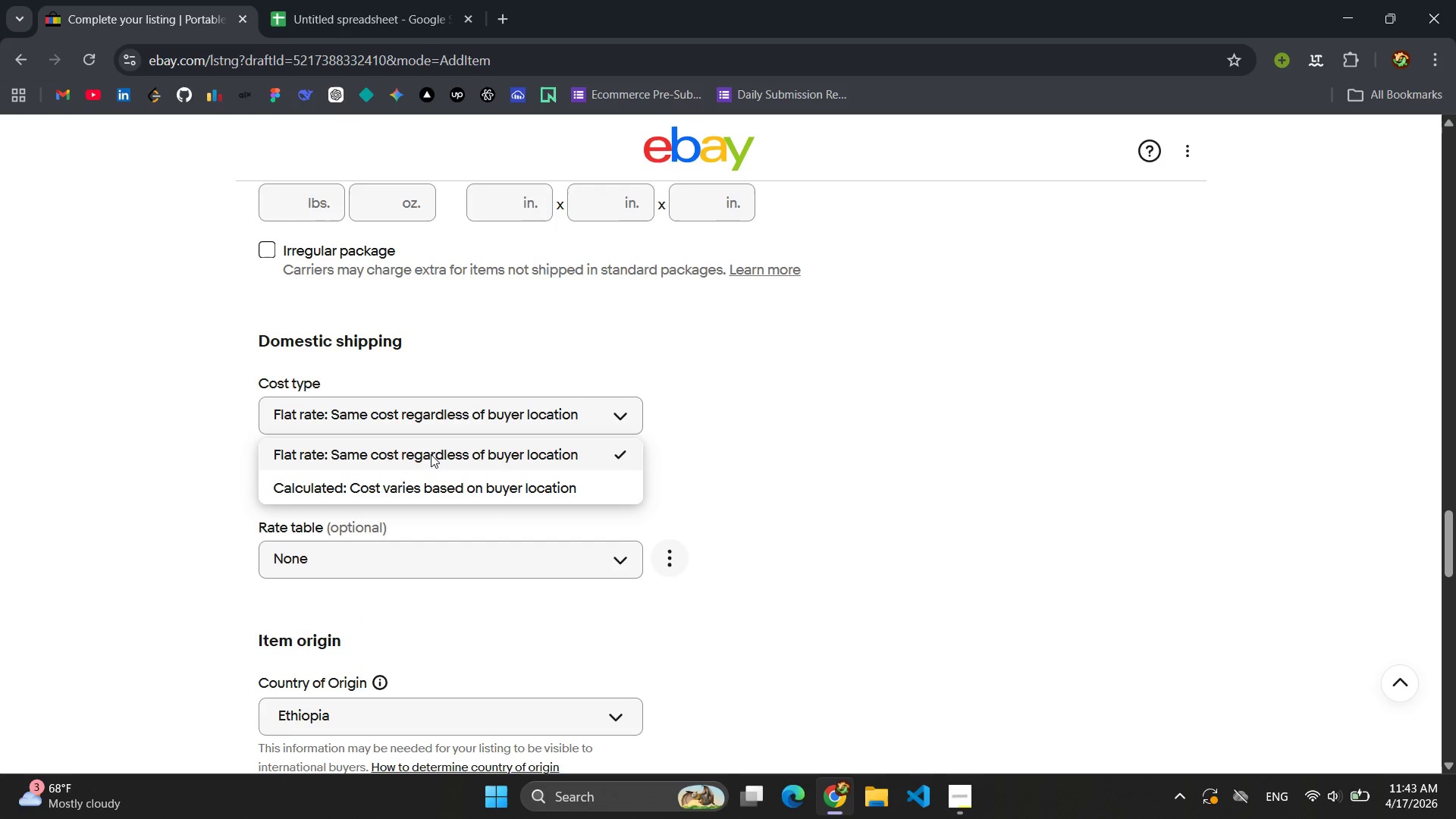 
left_click([431, 459])
 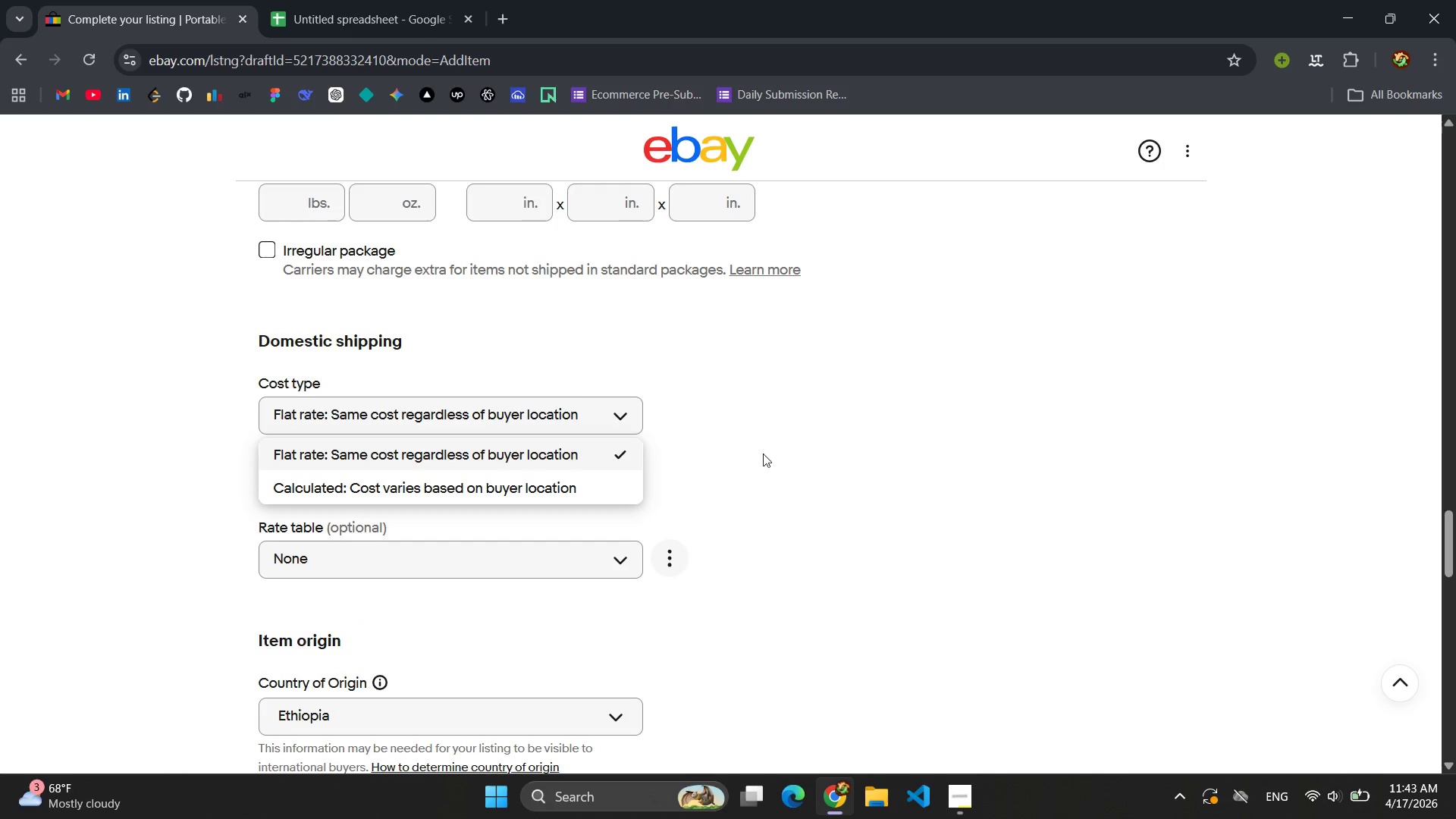 
left_click([789, 442])
 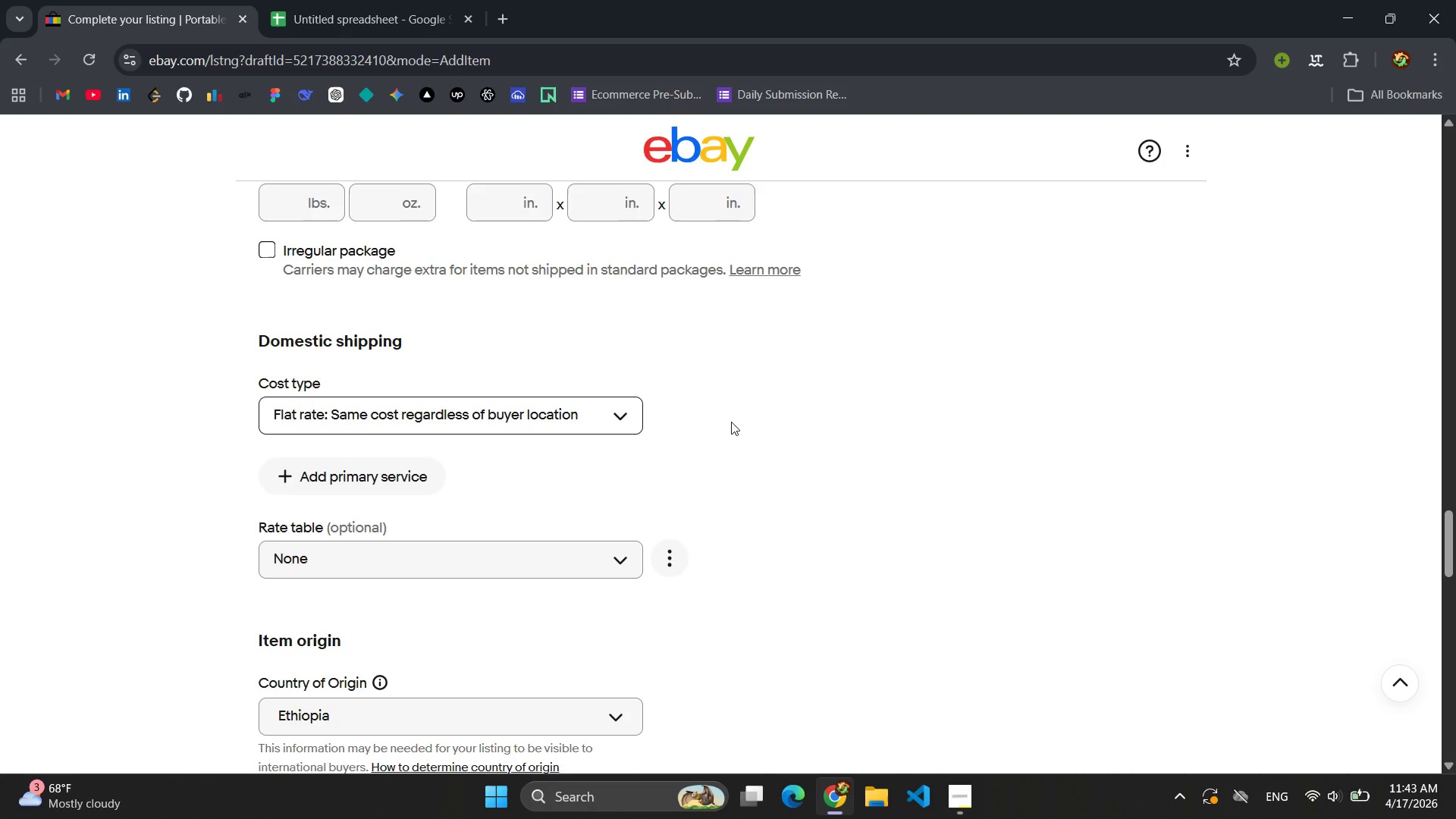 
scroll: coordinate [693, 399], scroll_direction: up, amount: 3.0
 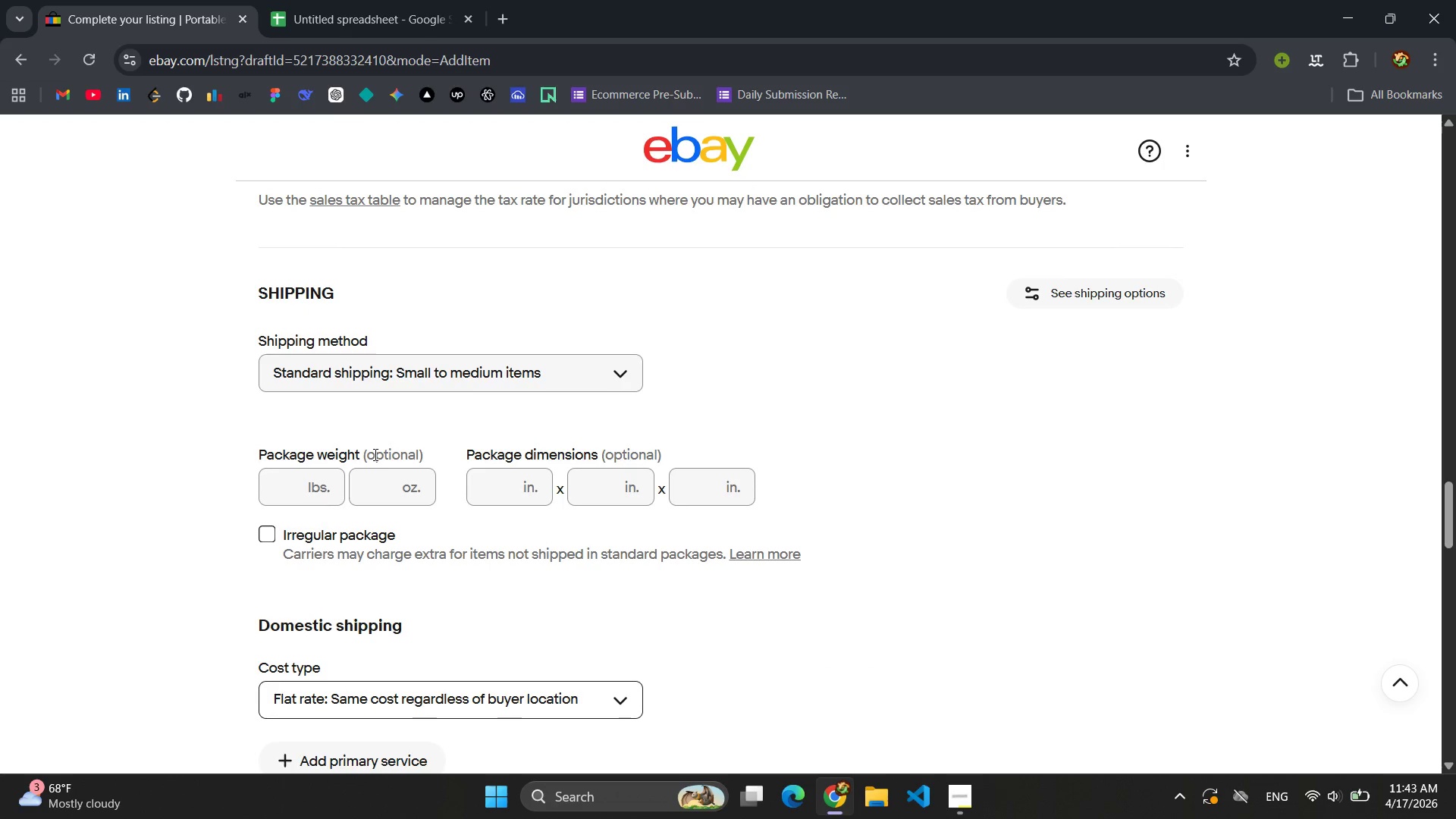 
left_click([543, 369])
 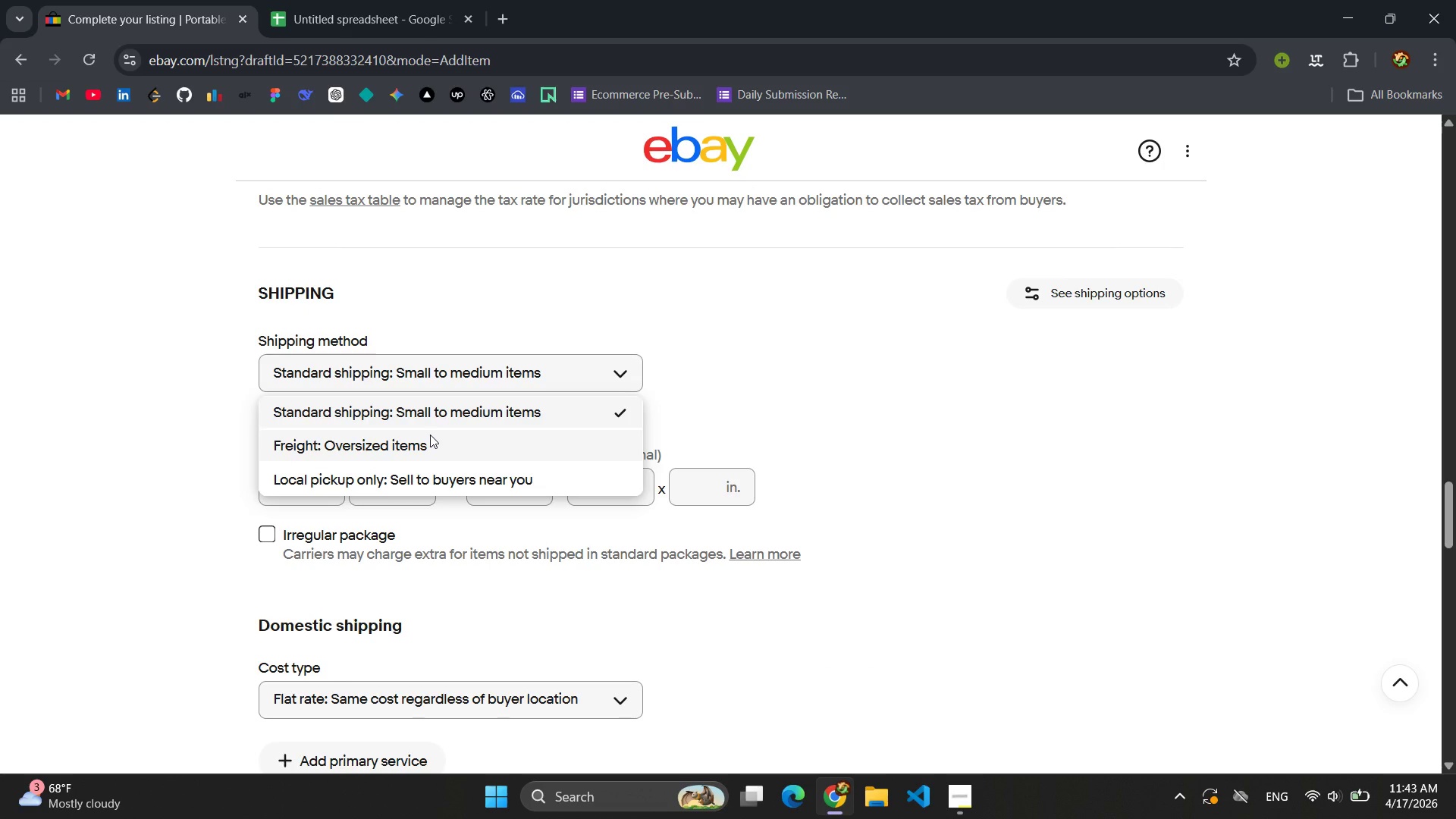 
left_click([430, 435])
 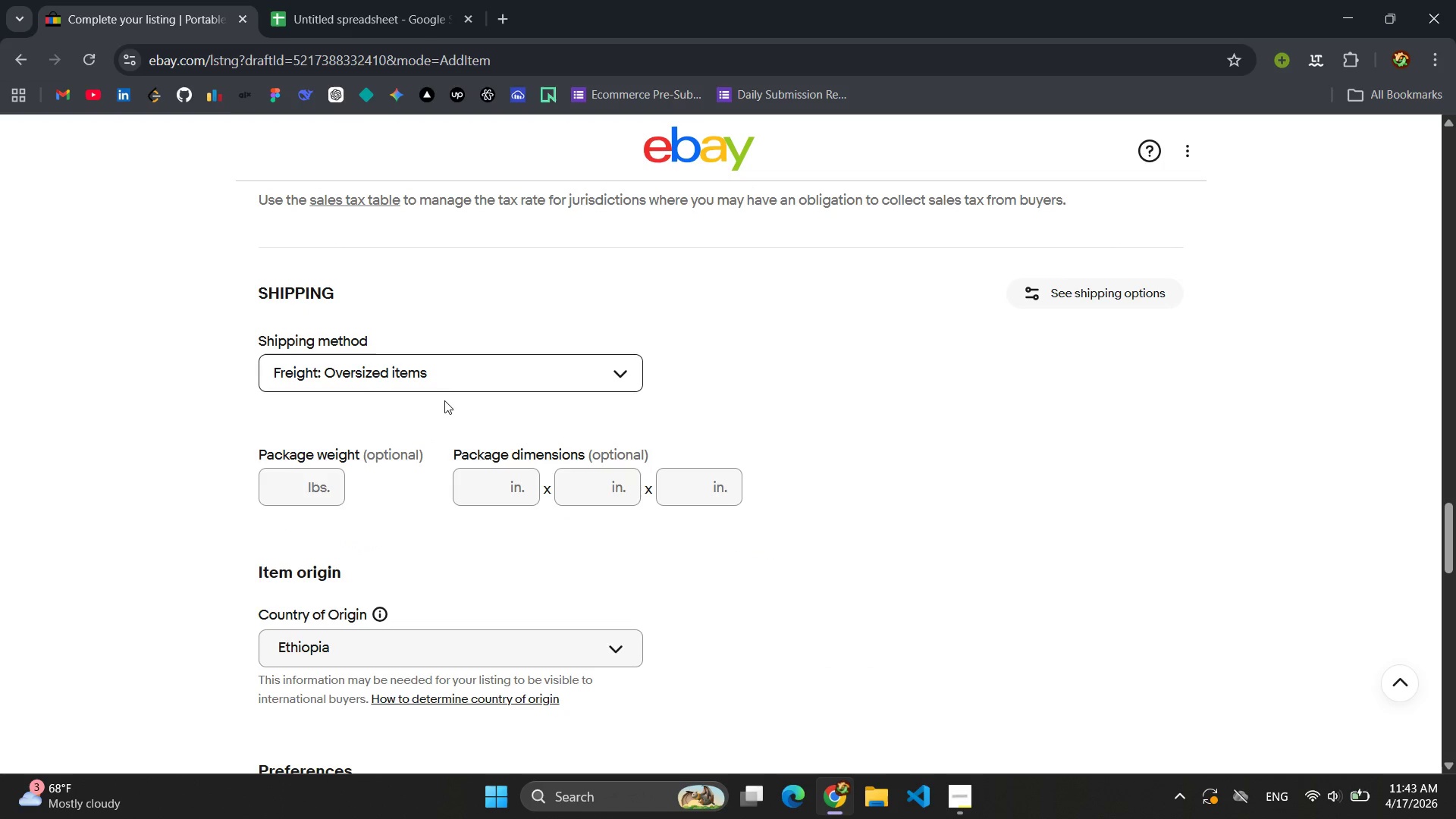 
left_click([457, 375])
 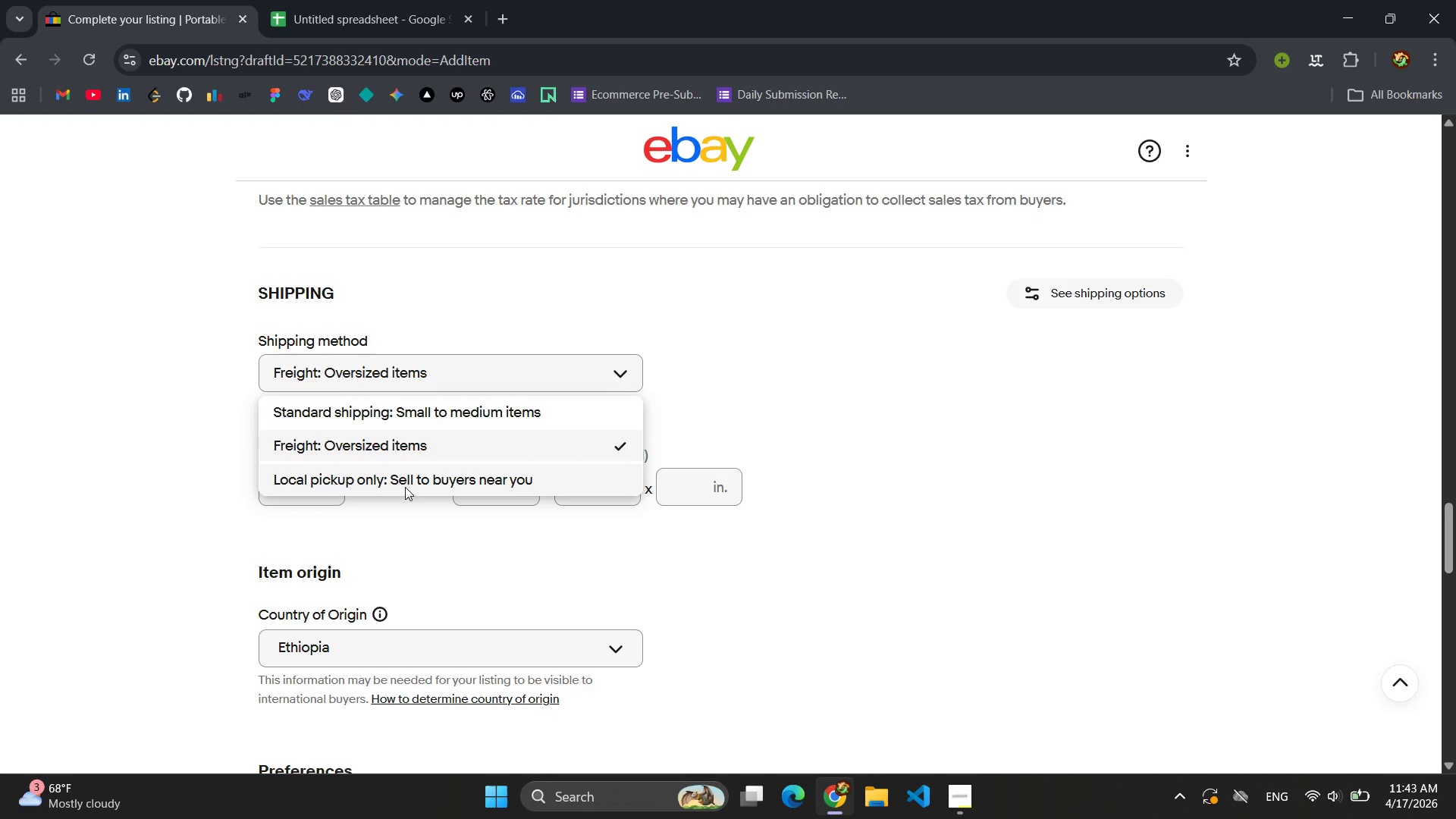 
left_click([404, 487])
 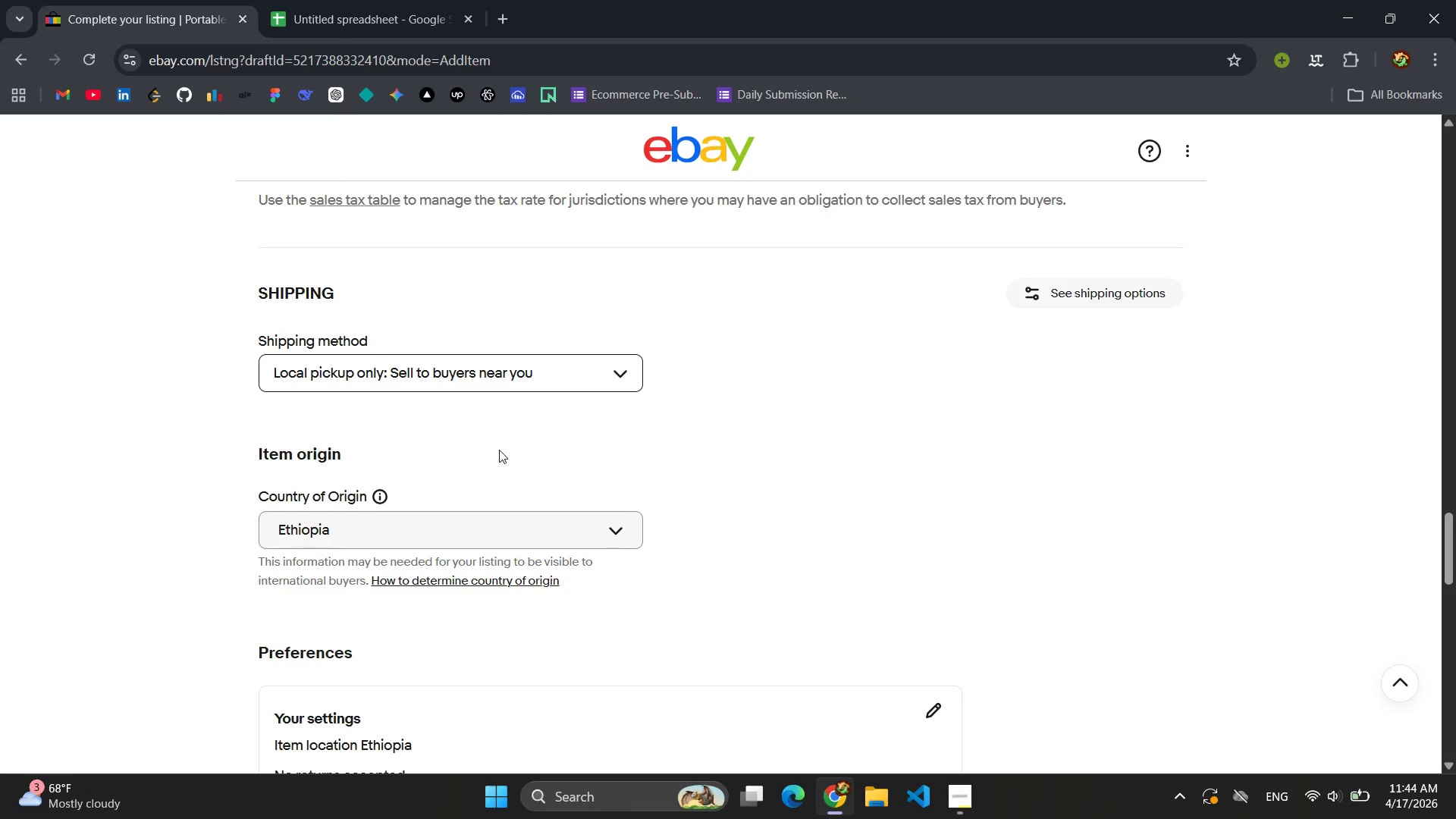 
scroll: coordinate [516, 443], scroll_direction: down, amount: 2.0
 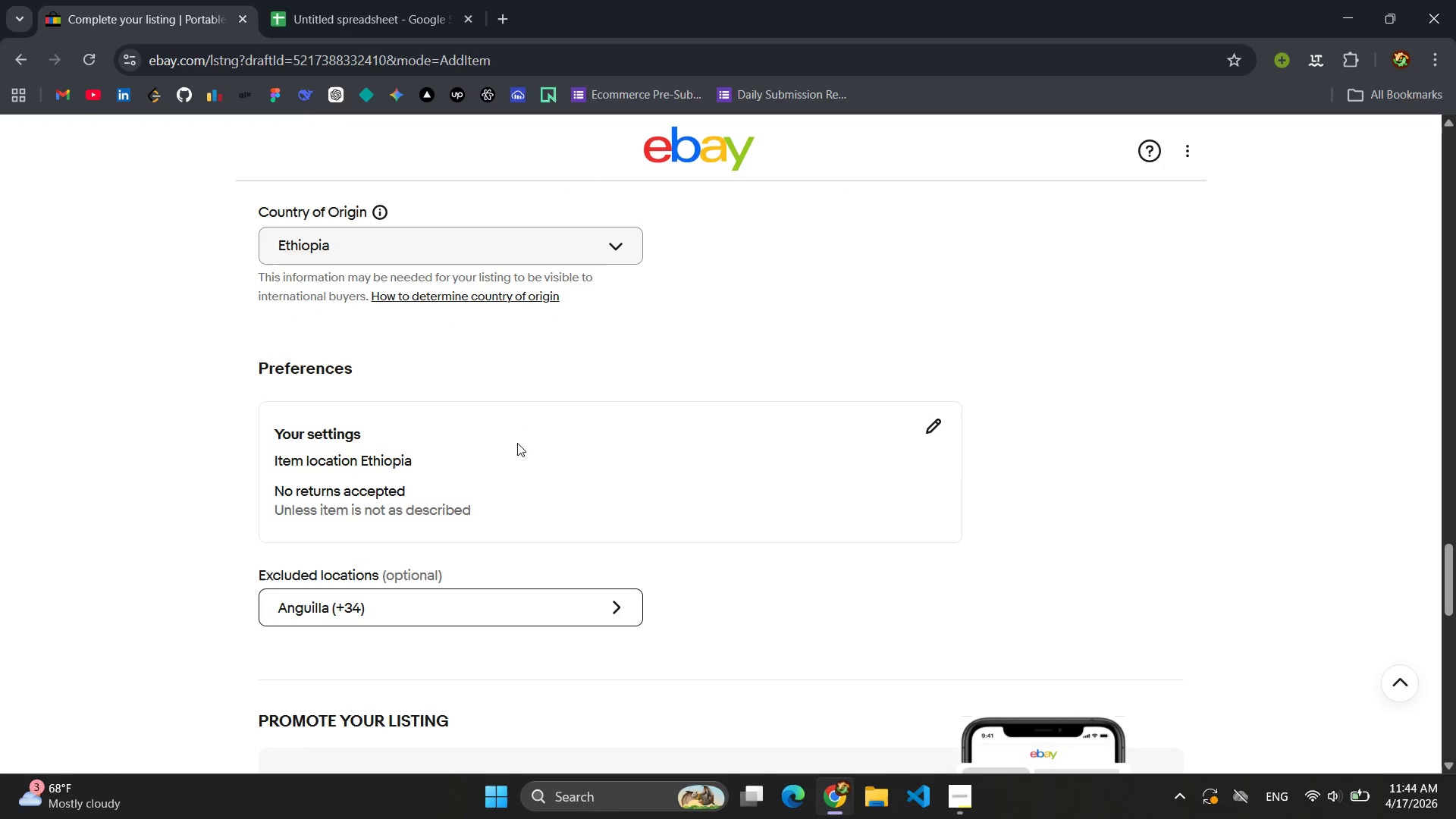 
scroll: coordinate [513, 443], scroll_direction: up, amount: 46.0
 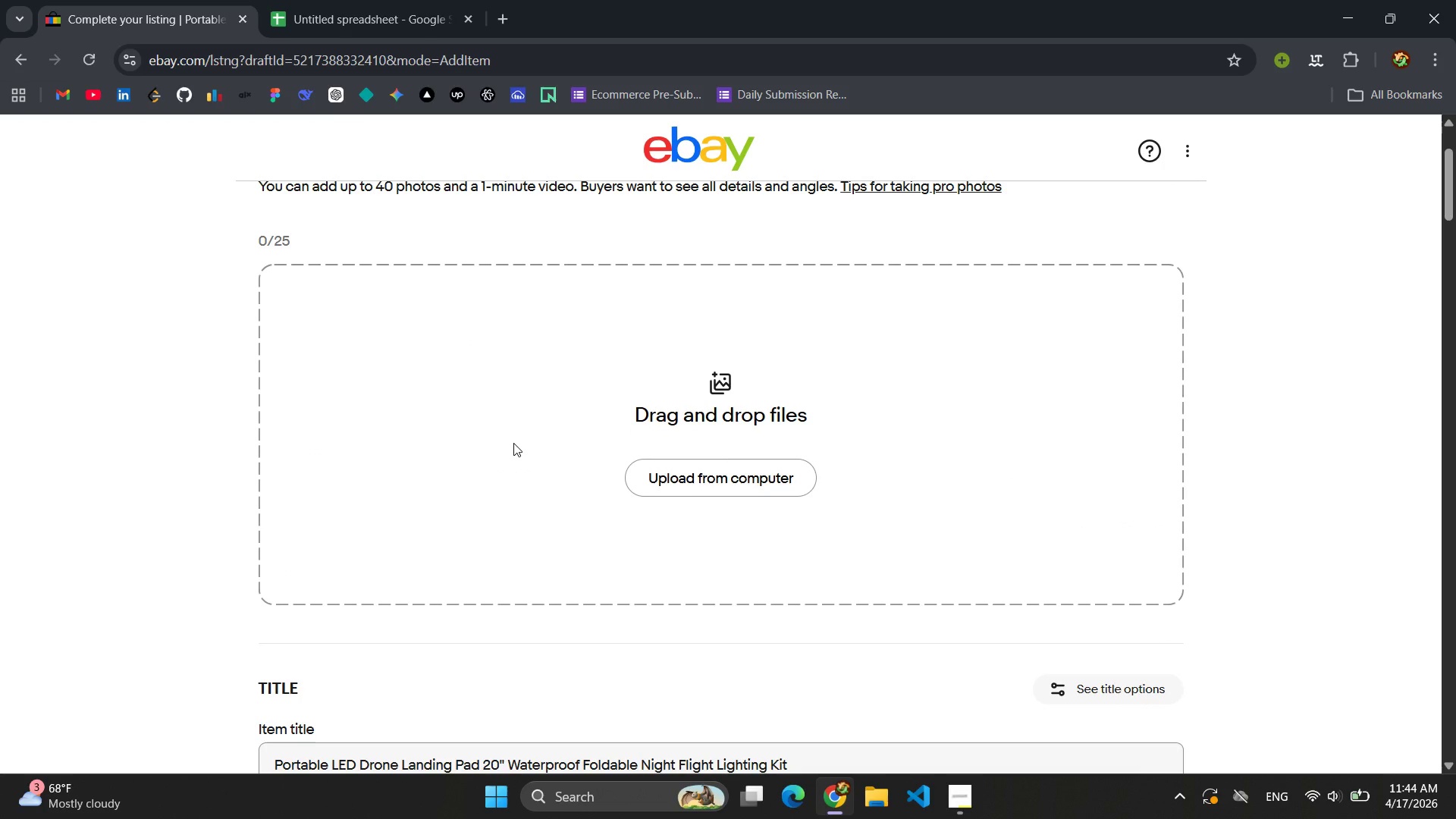 
wait(33.09)
 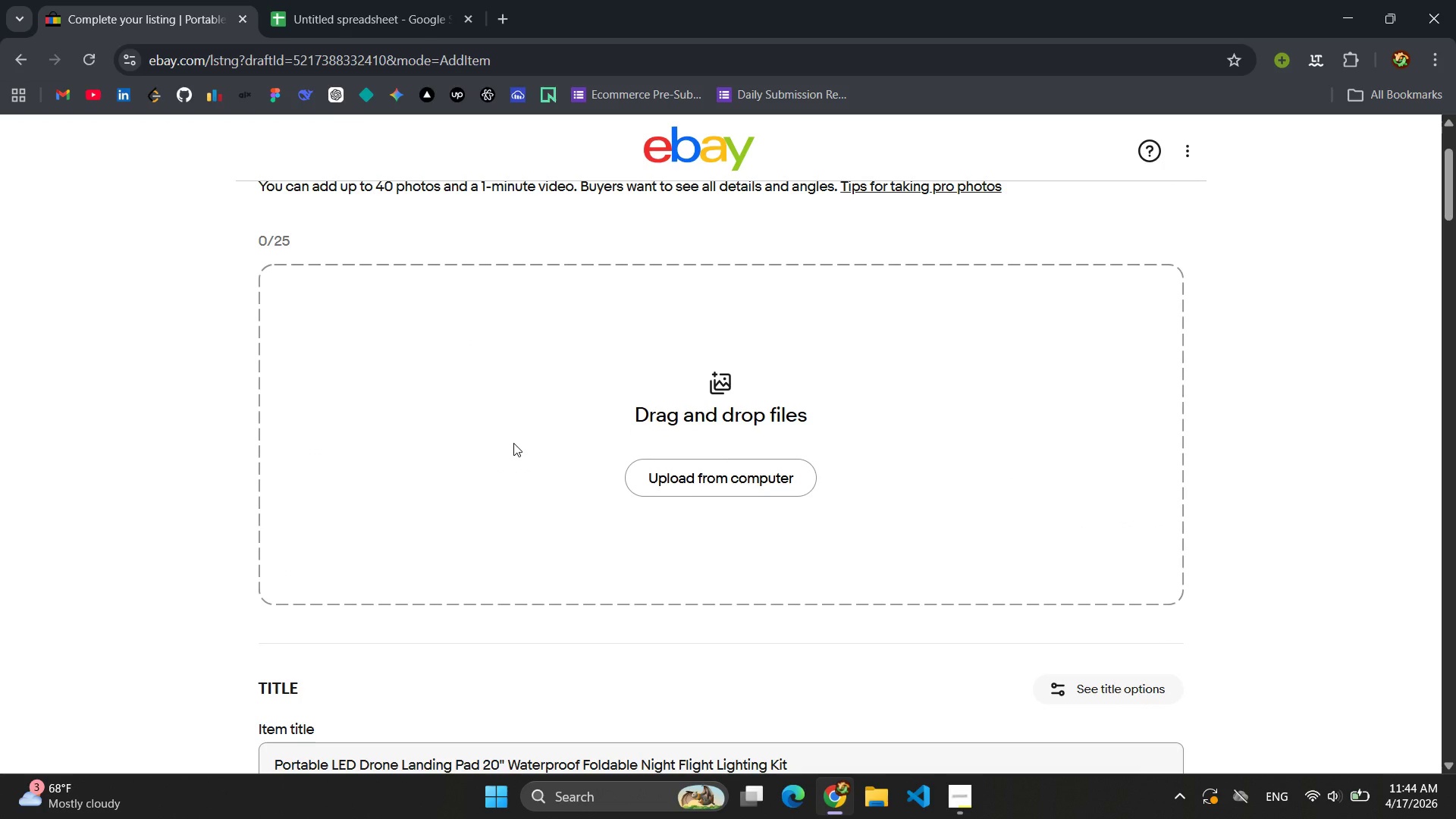 
left_click([513, 19])
 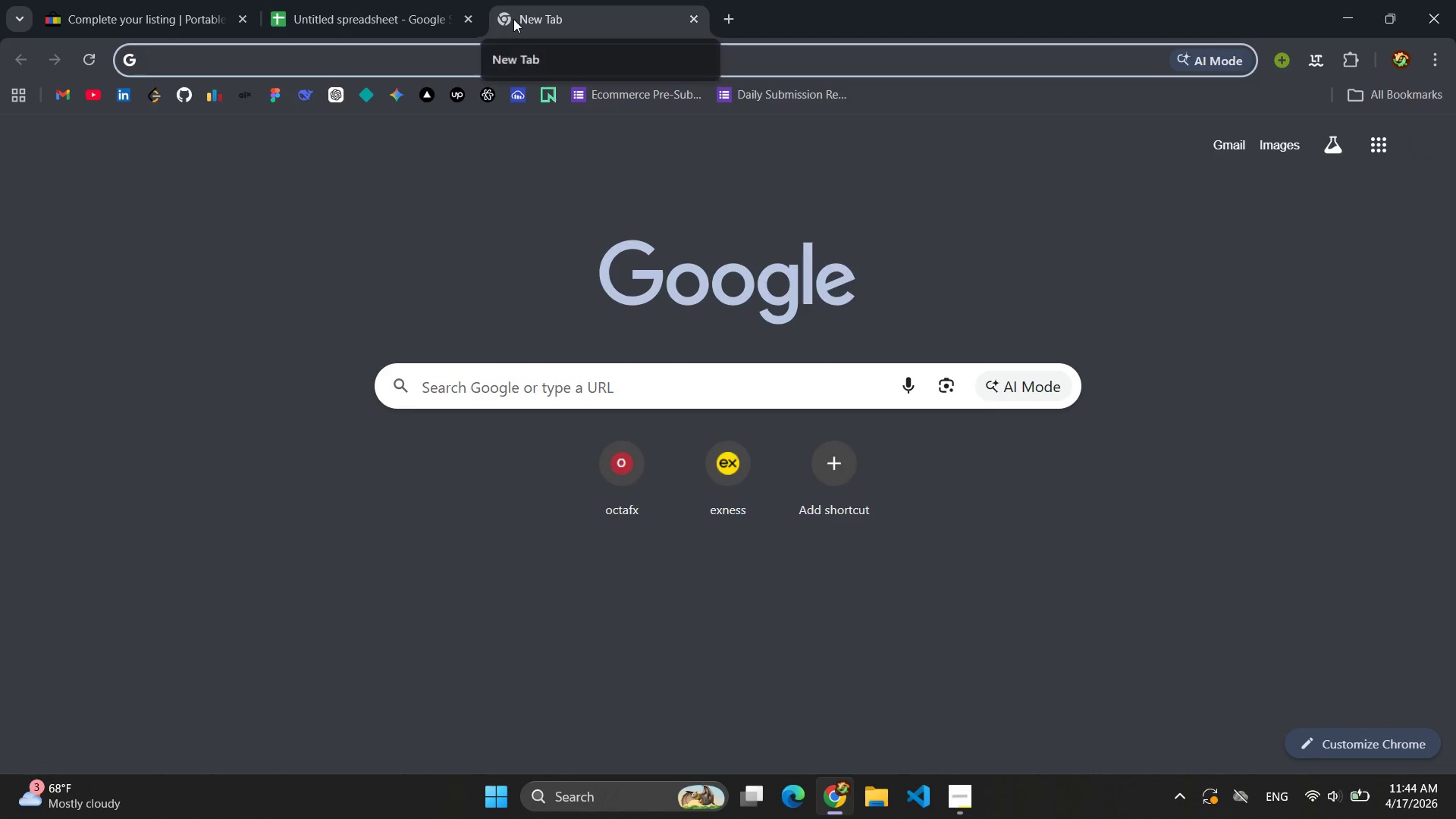 
hold_key(key=ShiftLeft, duration=0.36)
 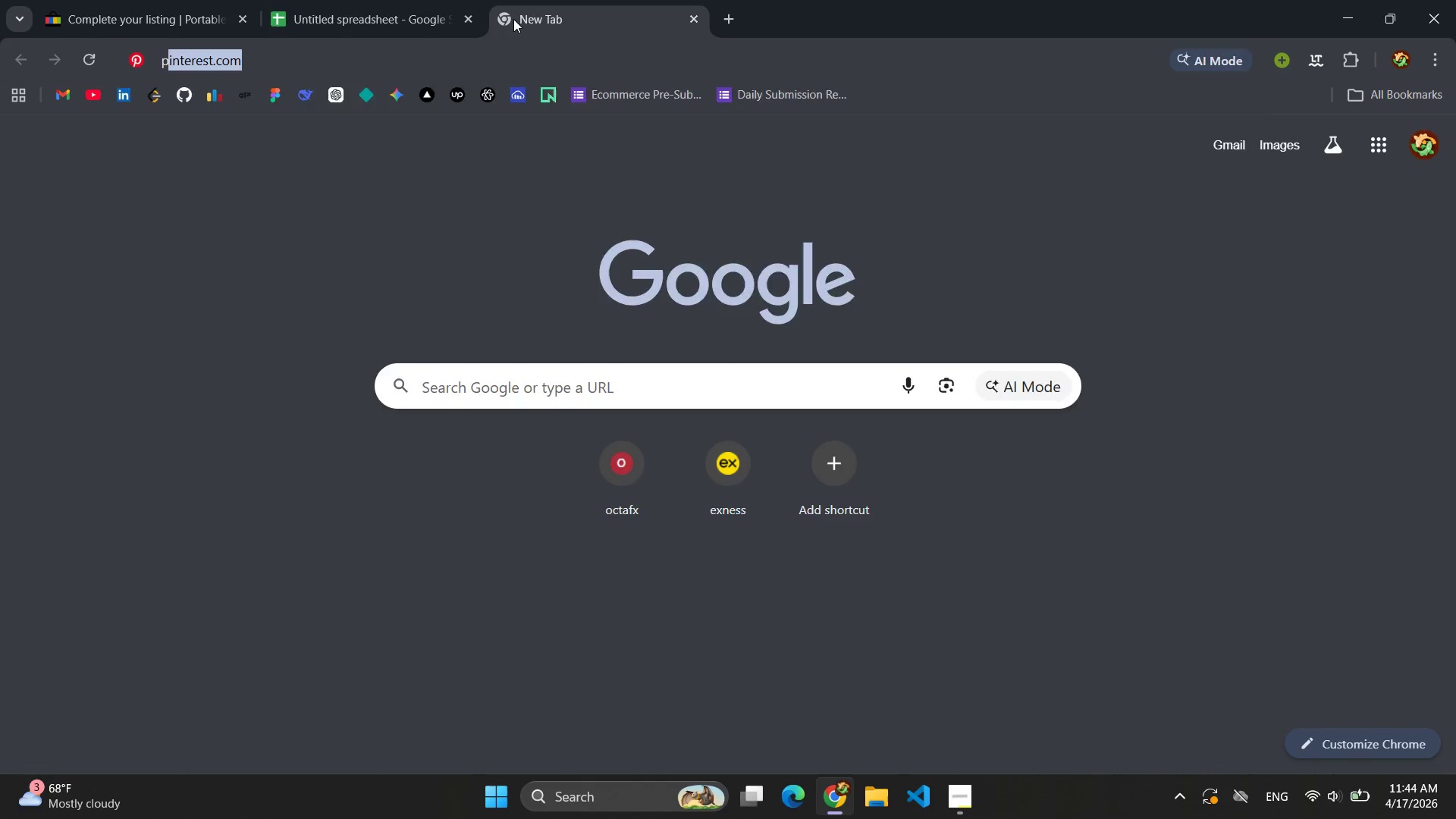 
type(p)
key(Backspace)
type(Port)
key(Backspace)
key(Backspace)
key(Backspace)
key(Backspace)
key(Backspace)
type(Portable Drone landing/lightn)
key(Backspace)
type(ing kit )
 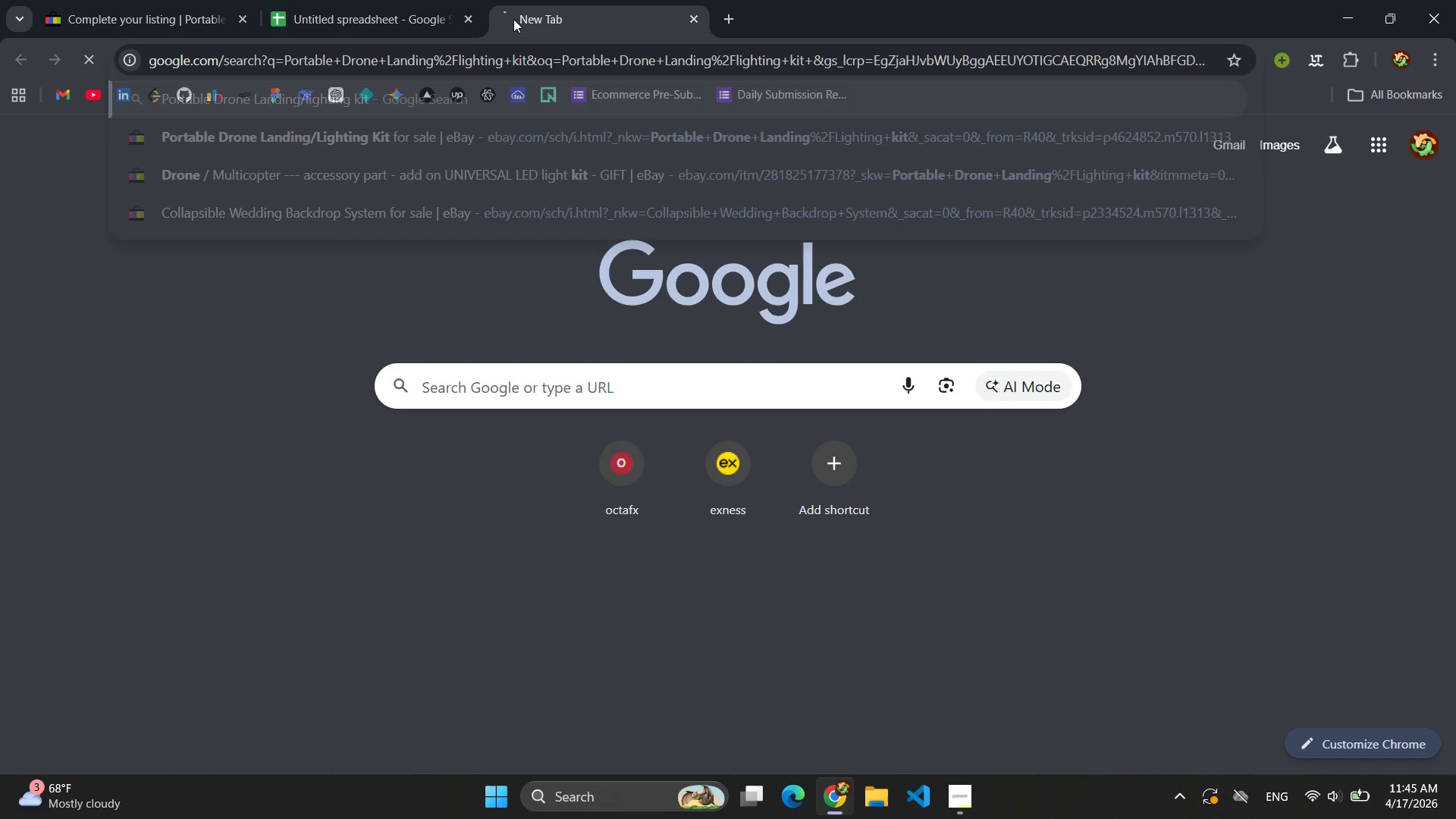 
 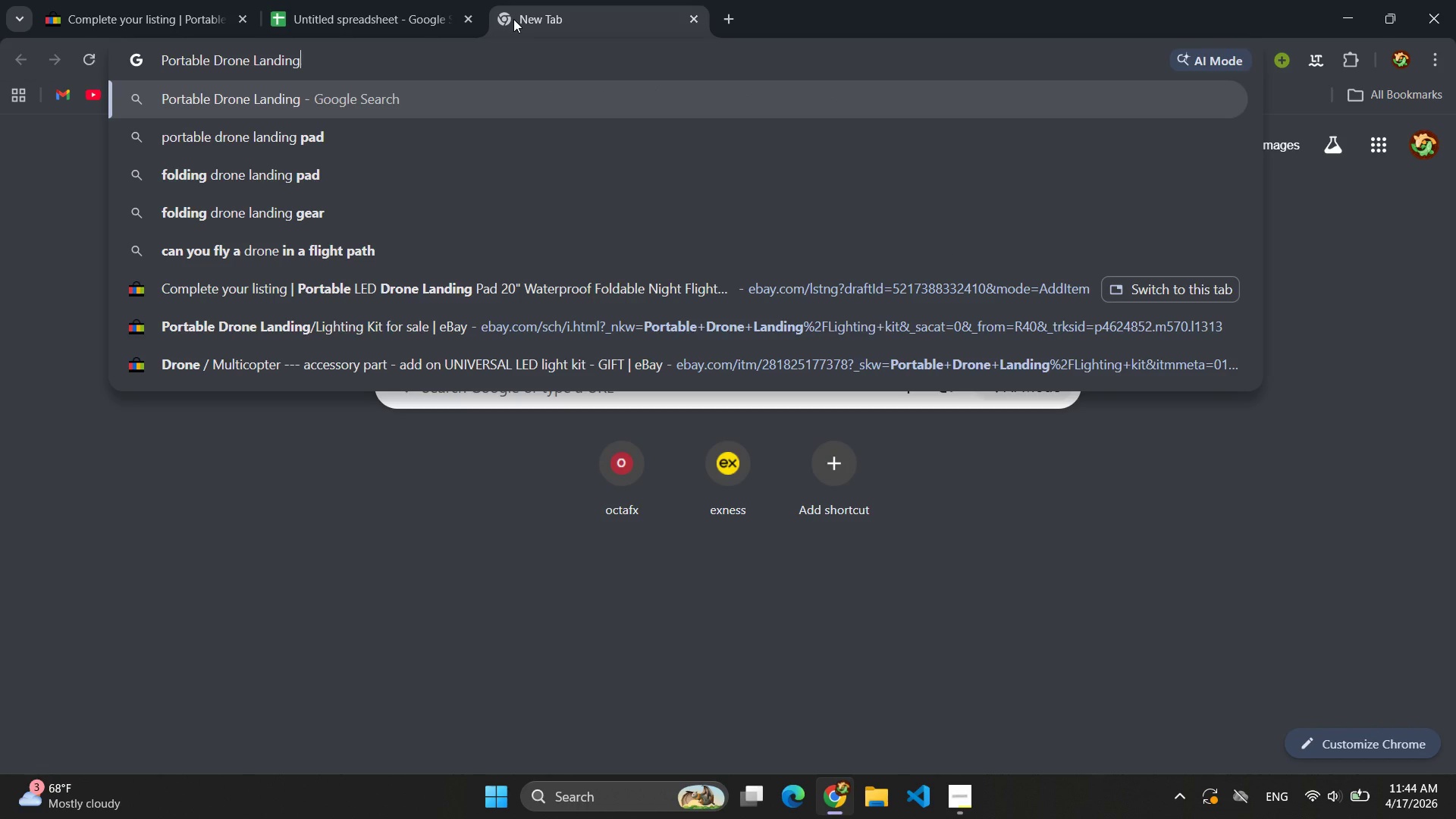 
key(Enter)
 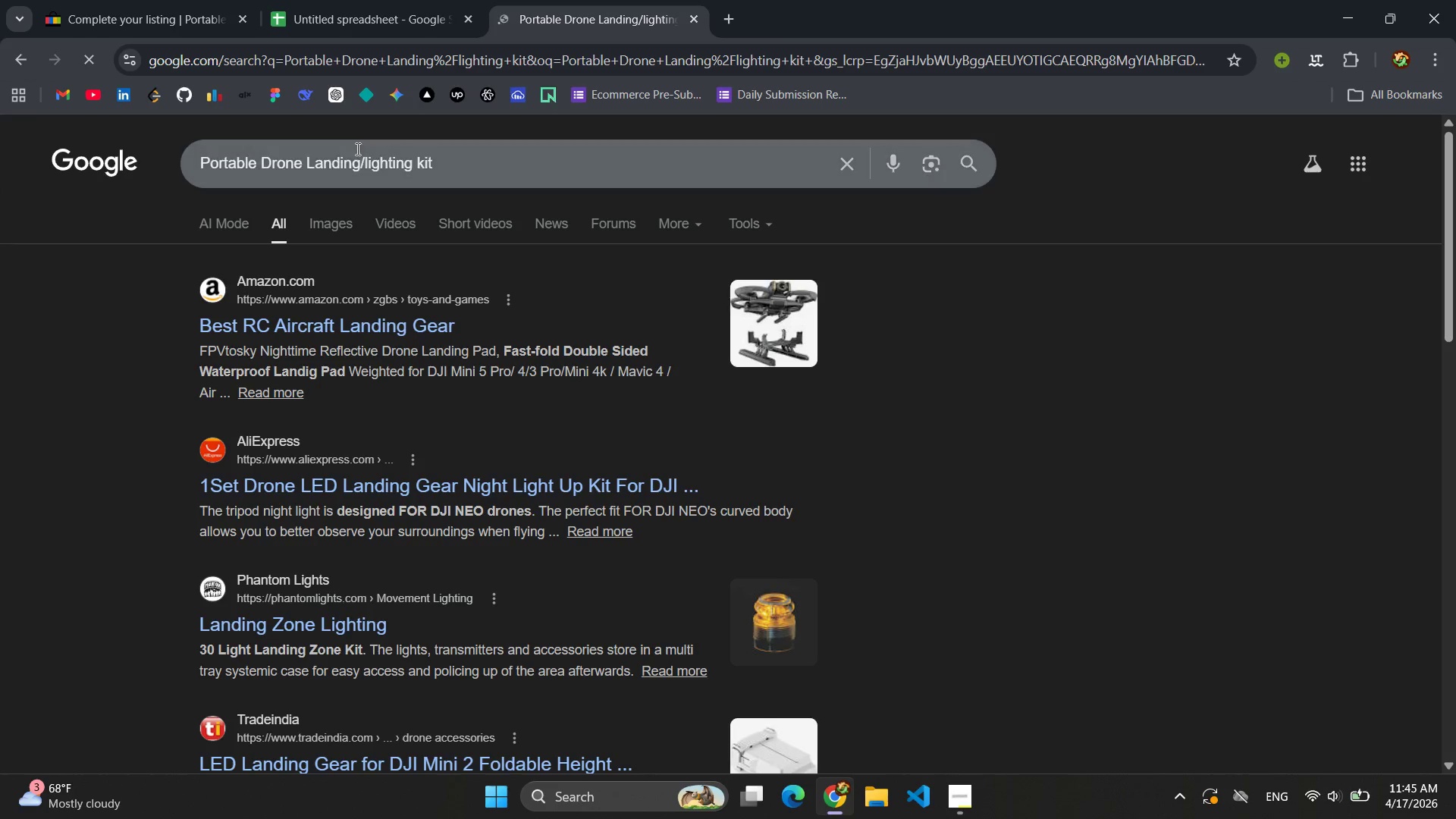 
left_click([344, 220])
 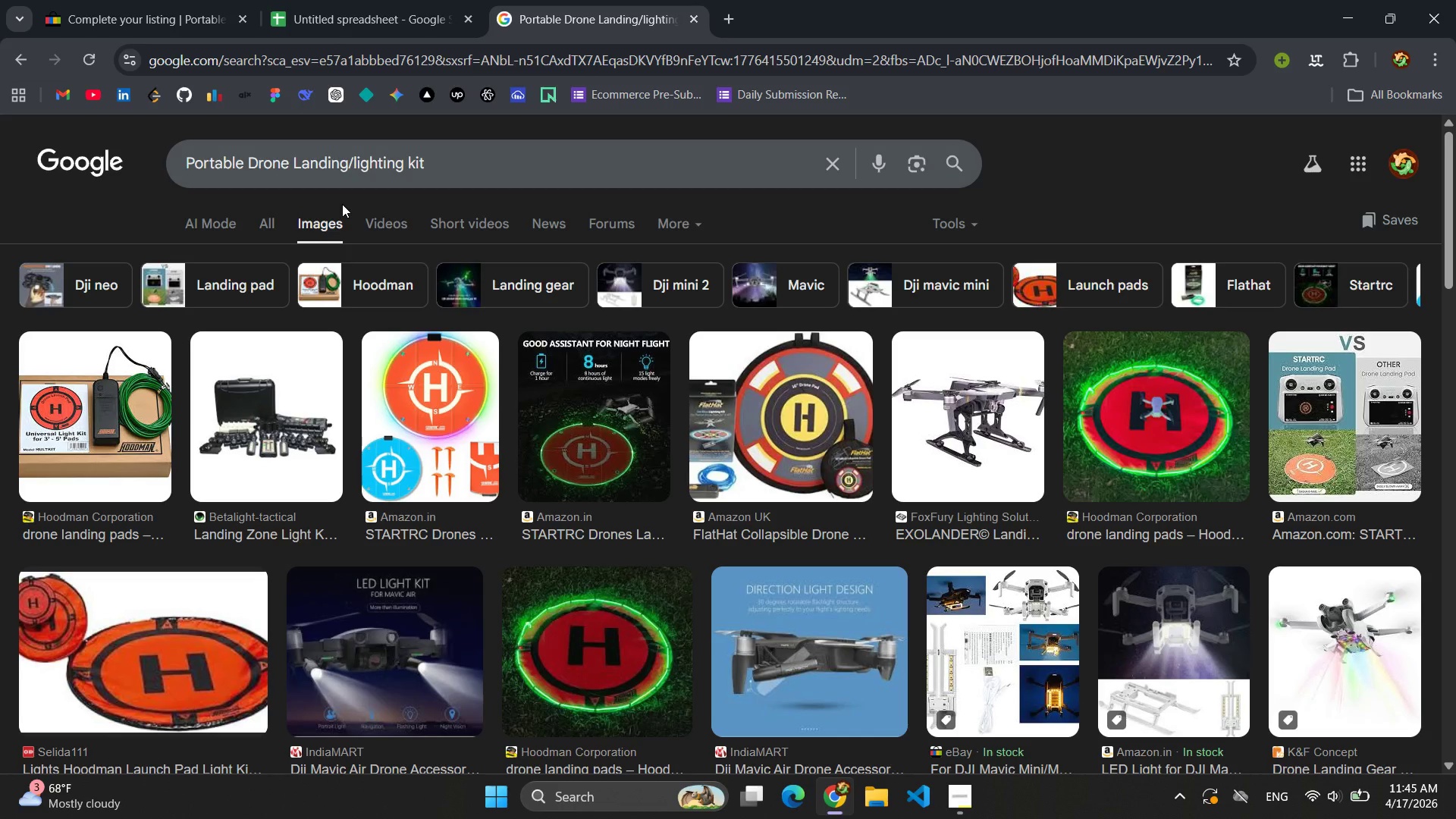 
wait(21.92)
 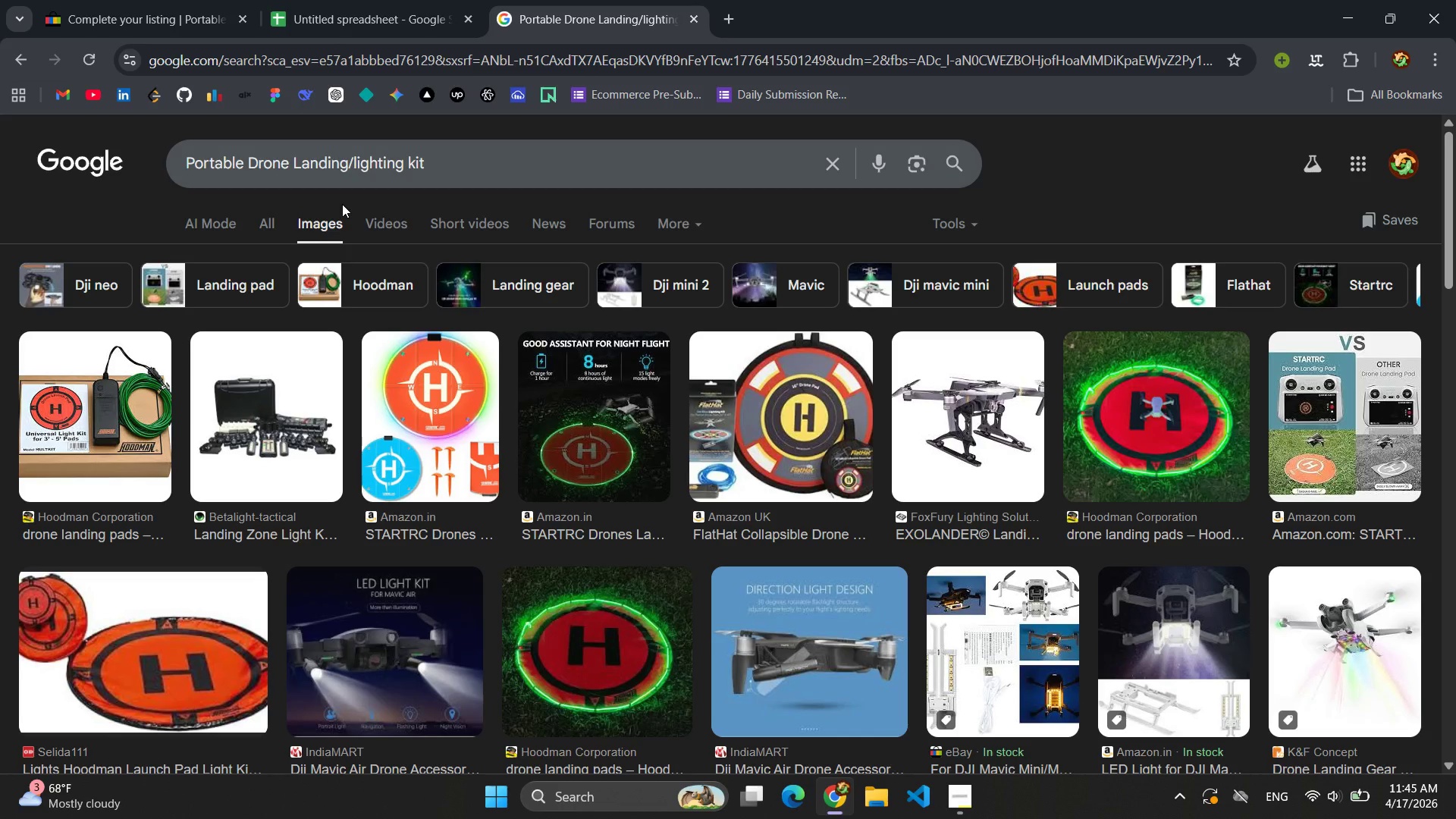 
left_click([993, 417])
 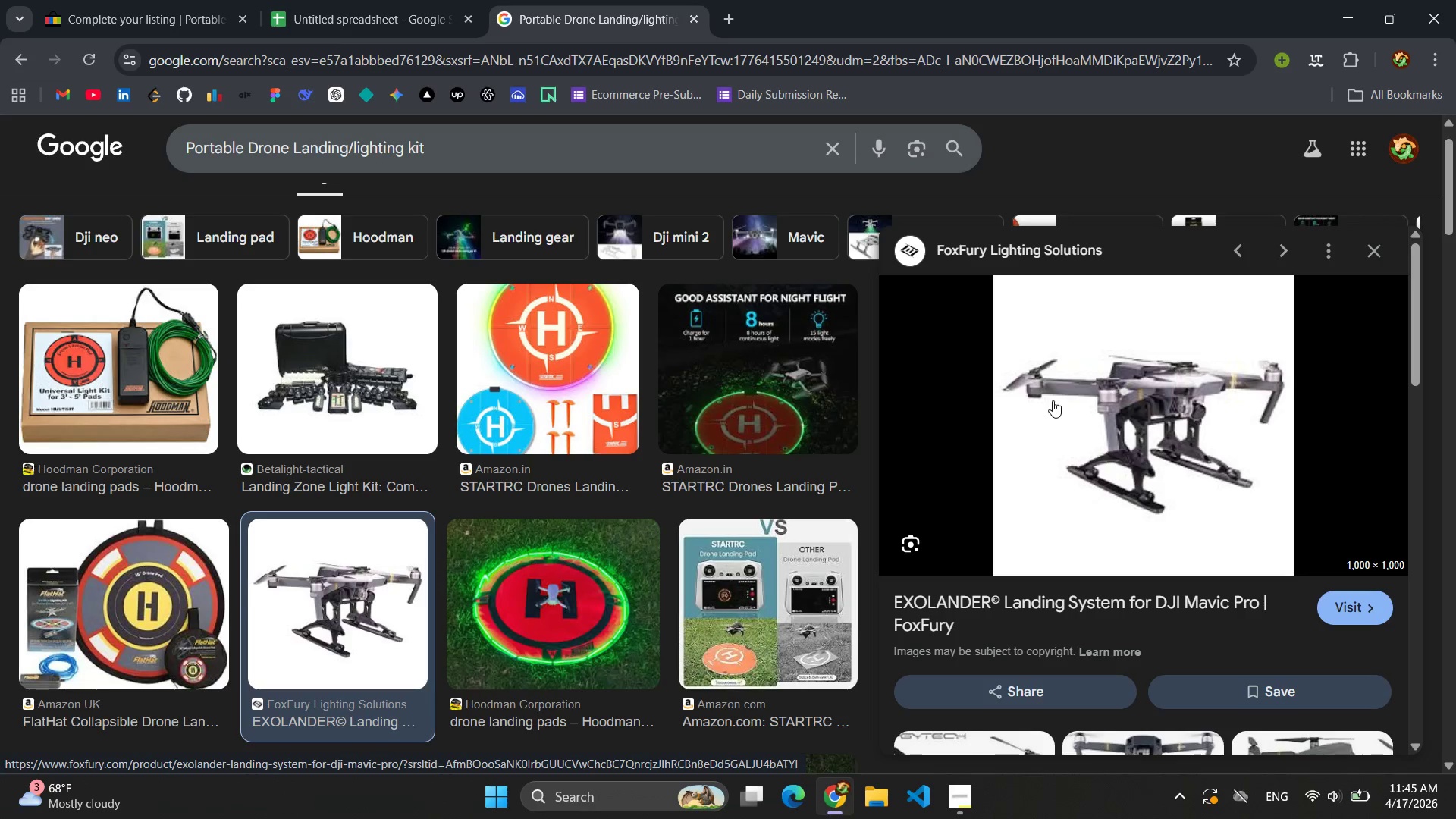 
wait(5.3)
 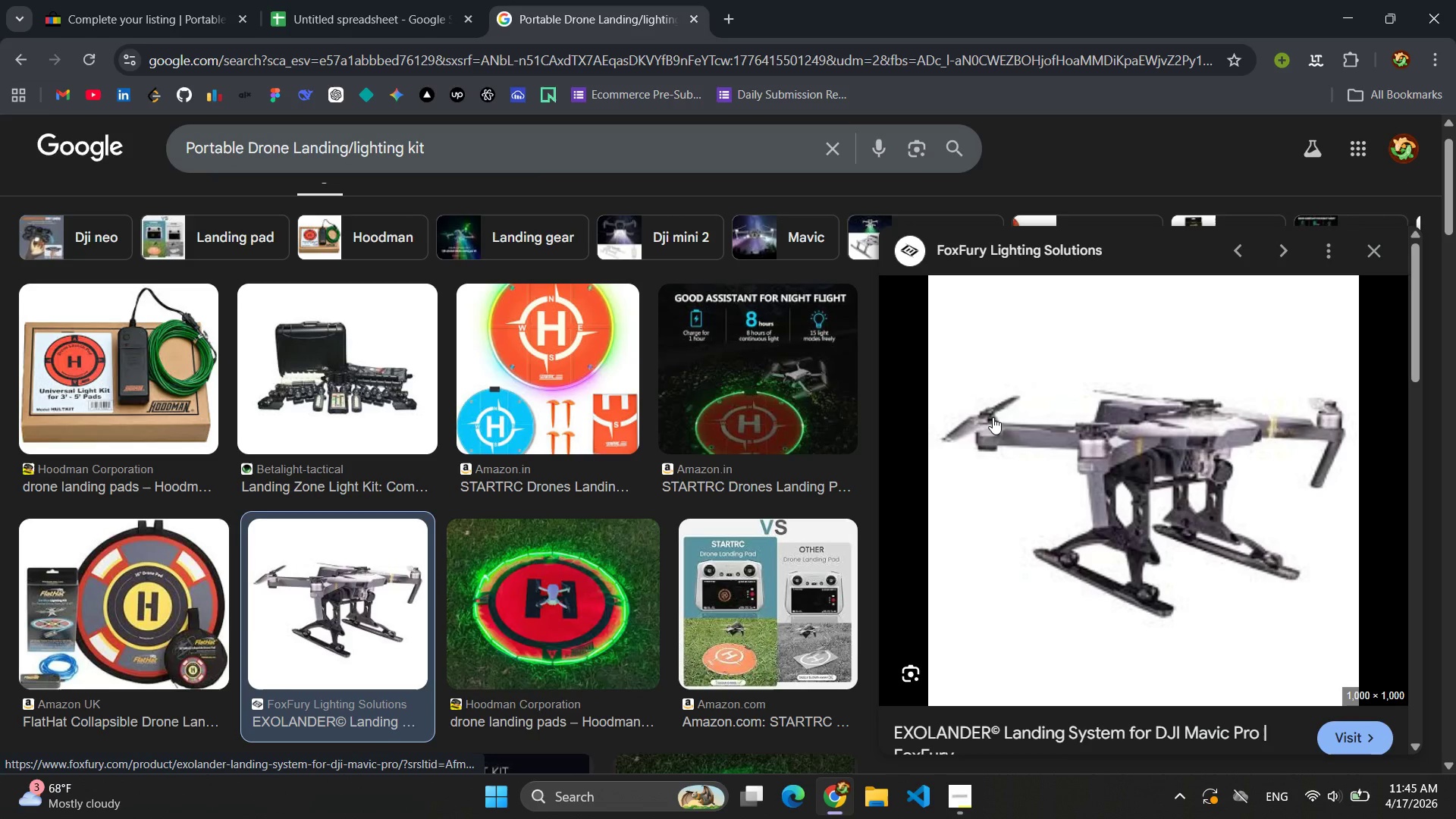 
right_click([1169, 378])
 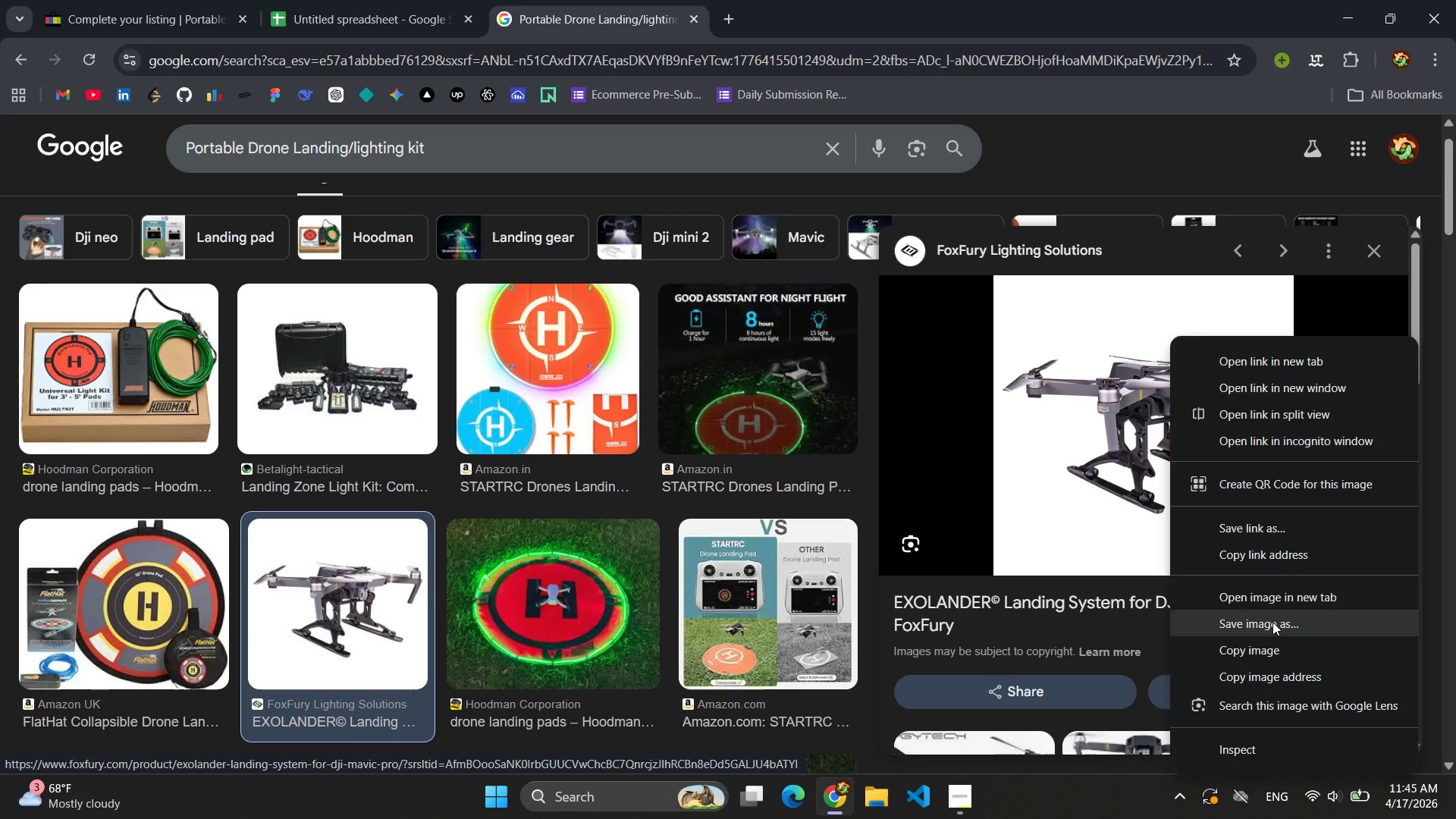 
left_click([1272, 622])
 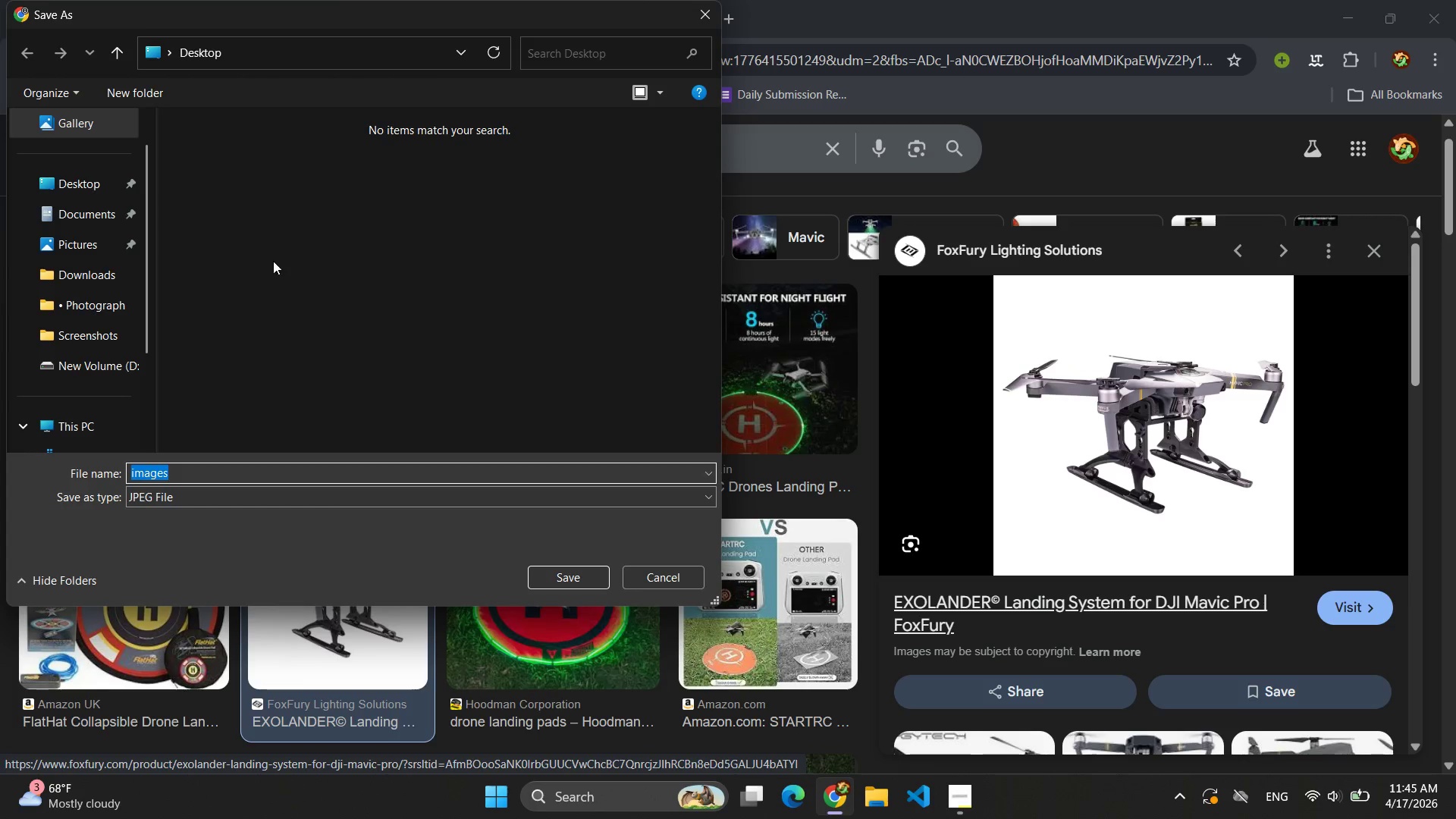 
left_click([80, 191])
 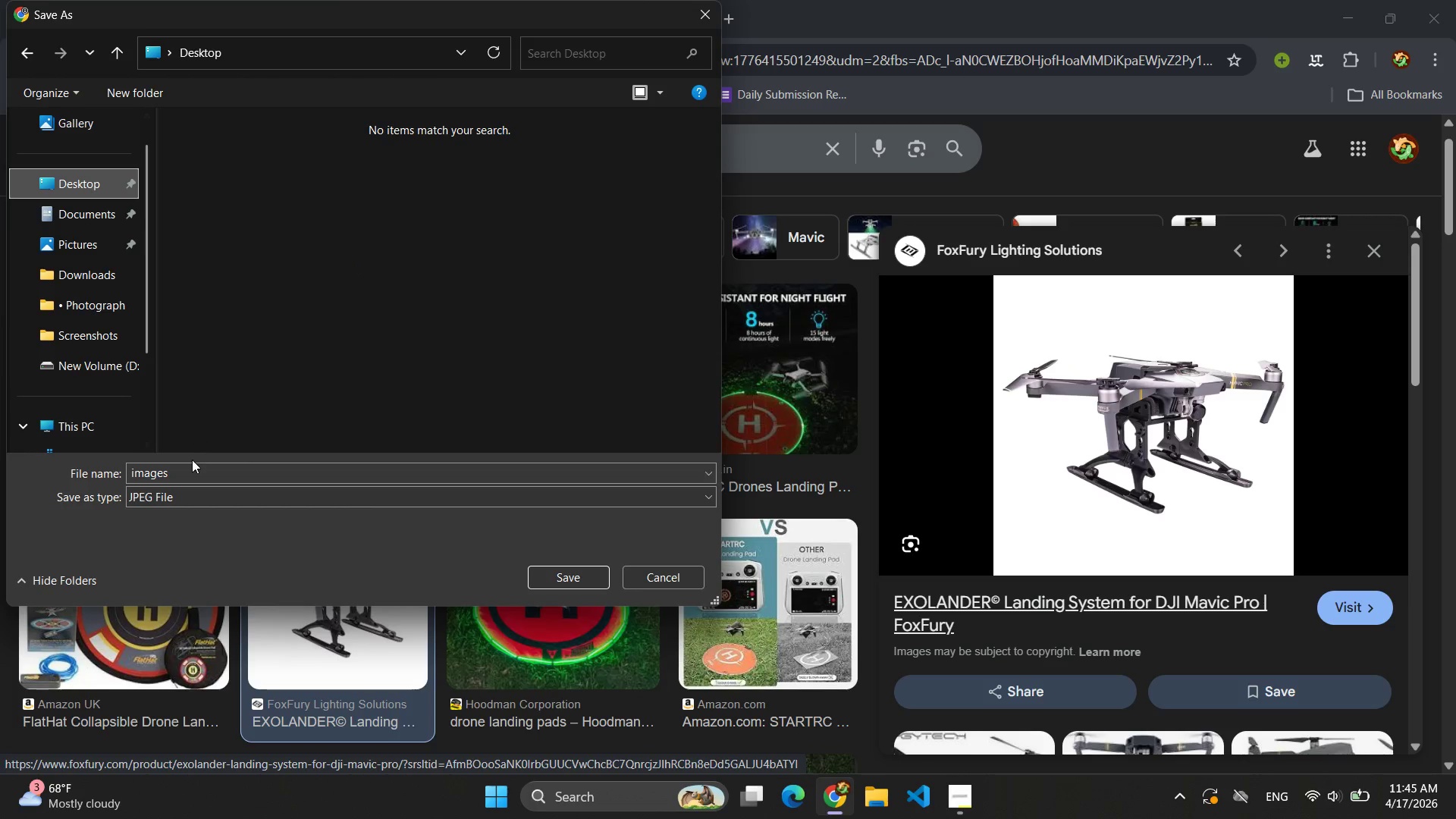 
left_click([191, 471])
 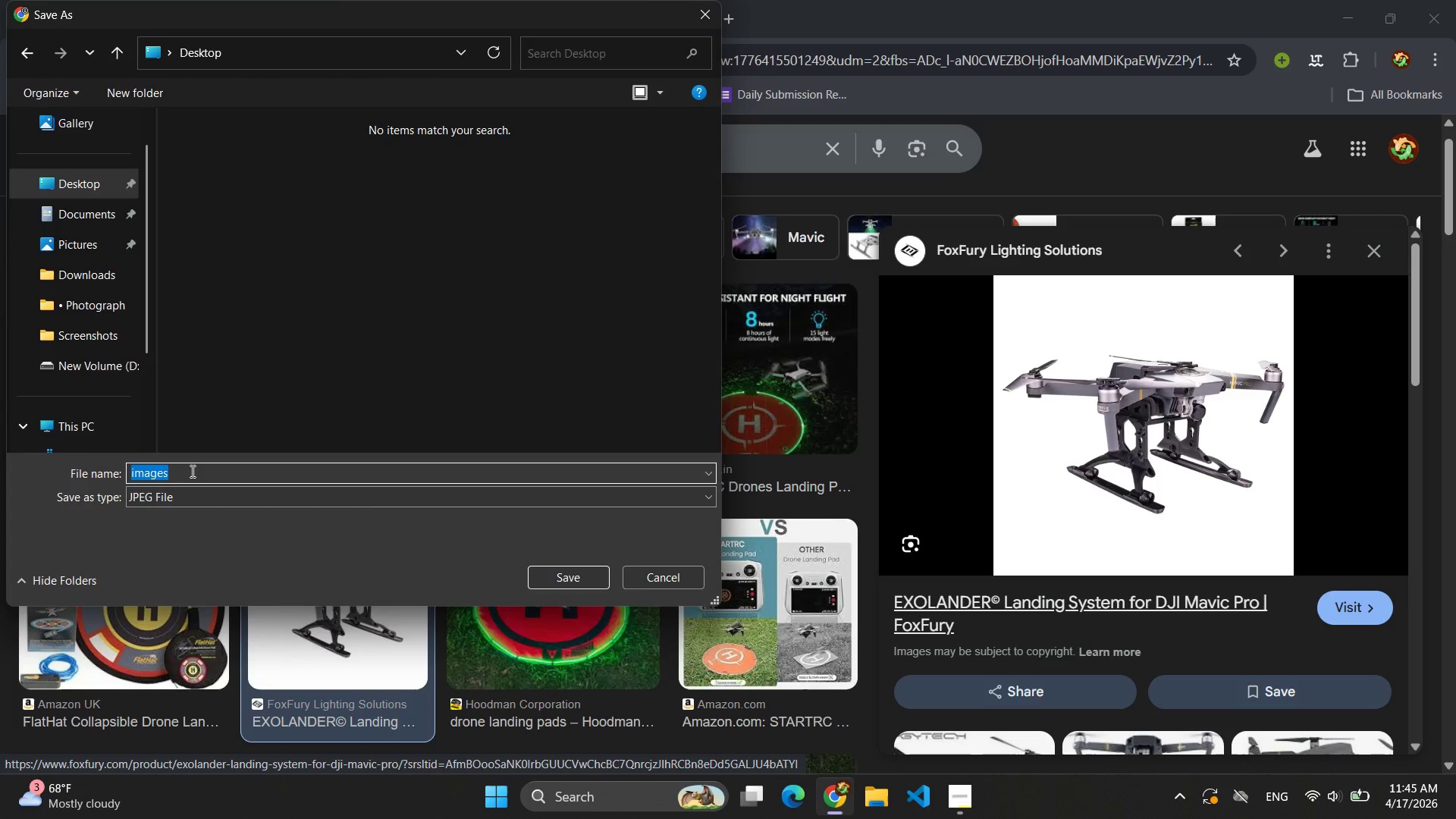 
type(Hero)
 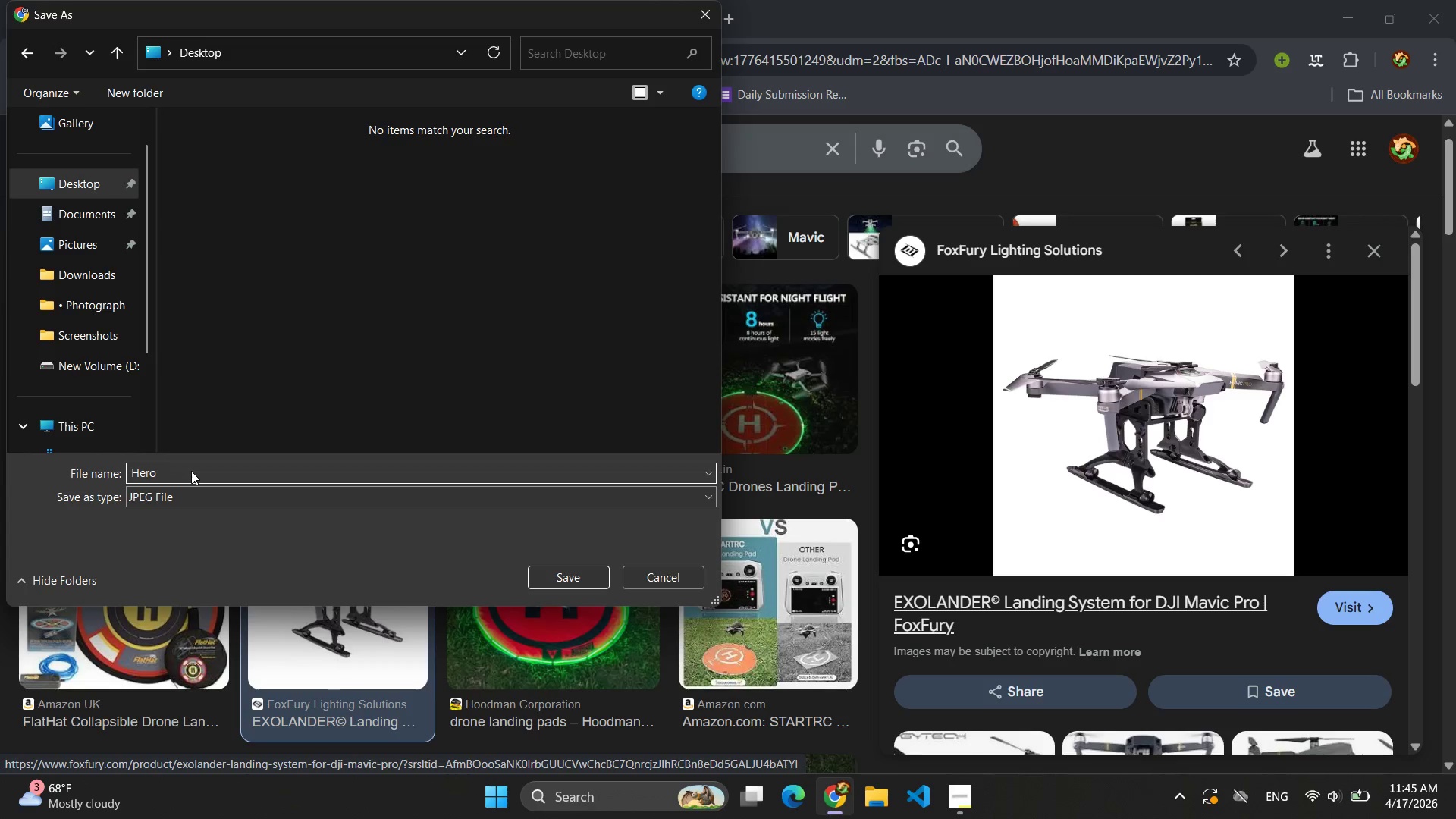 
key(Enter)
 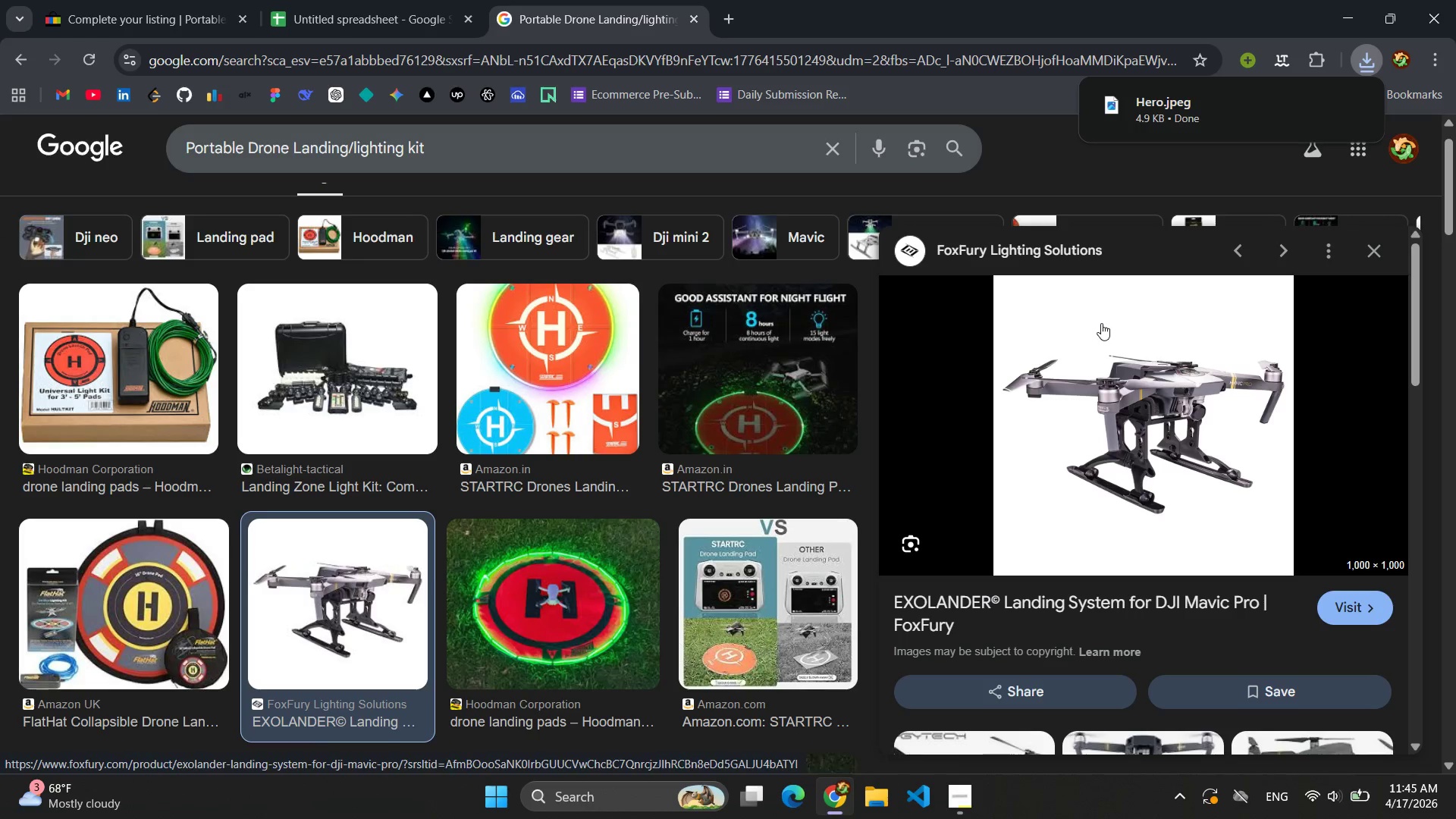 
left_click([188, 13])
 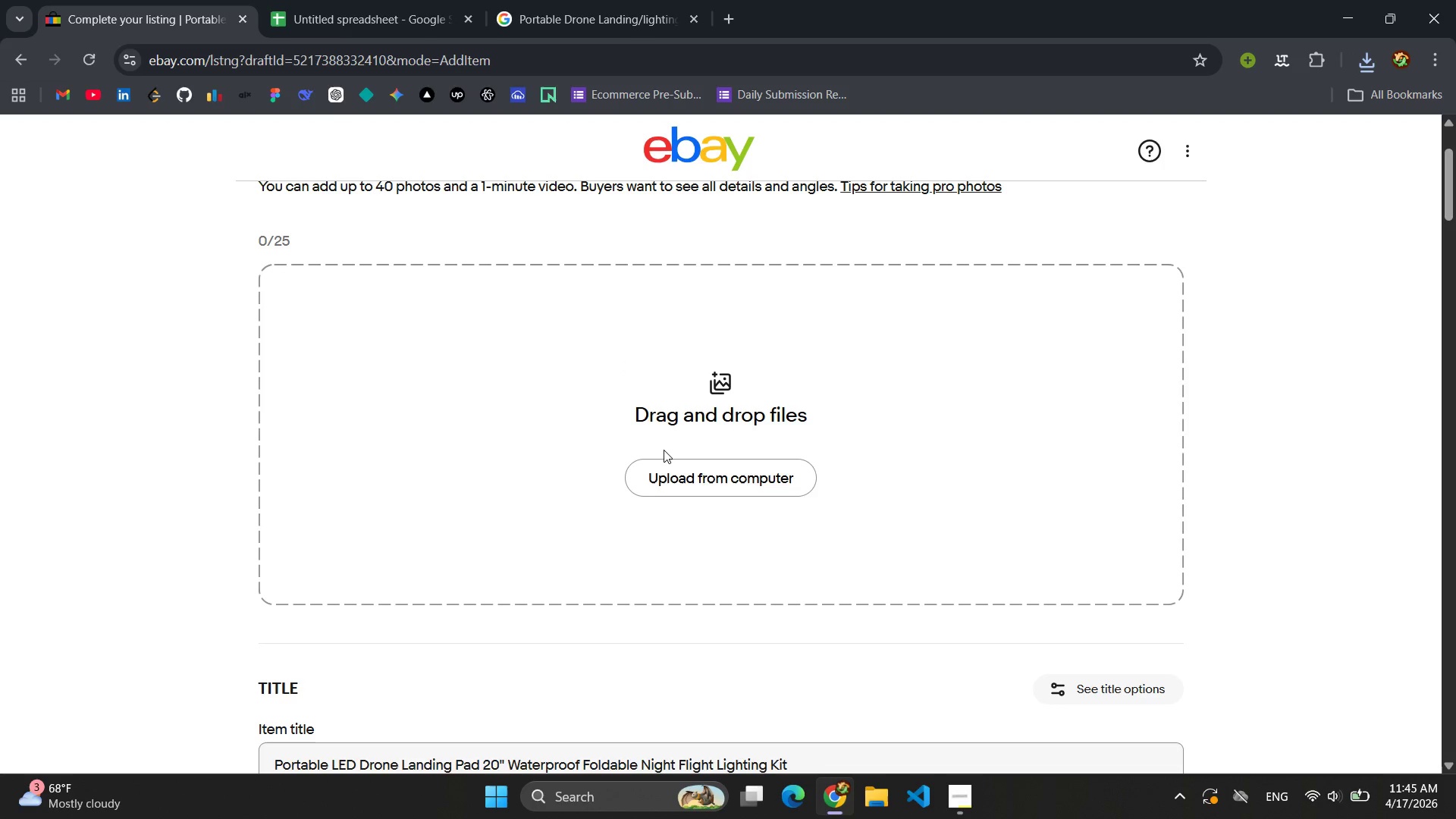 
left_click([667, 472])
 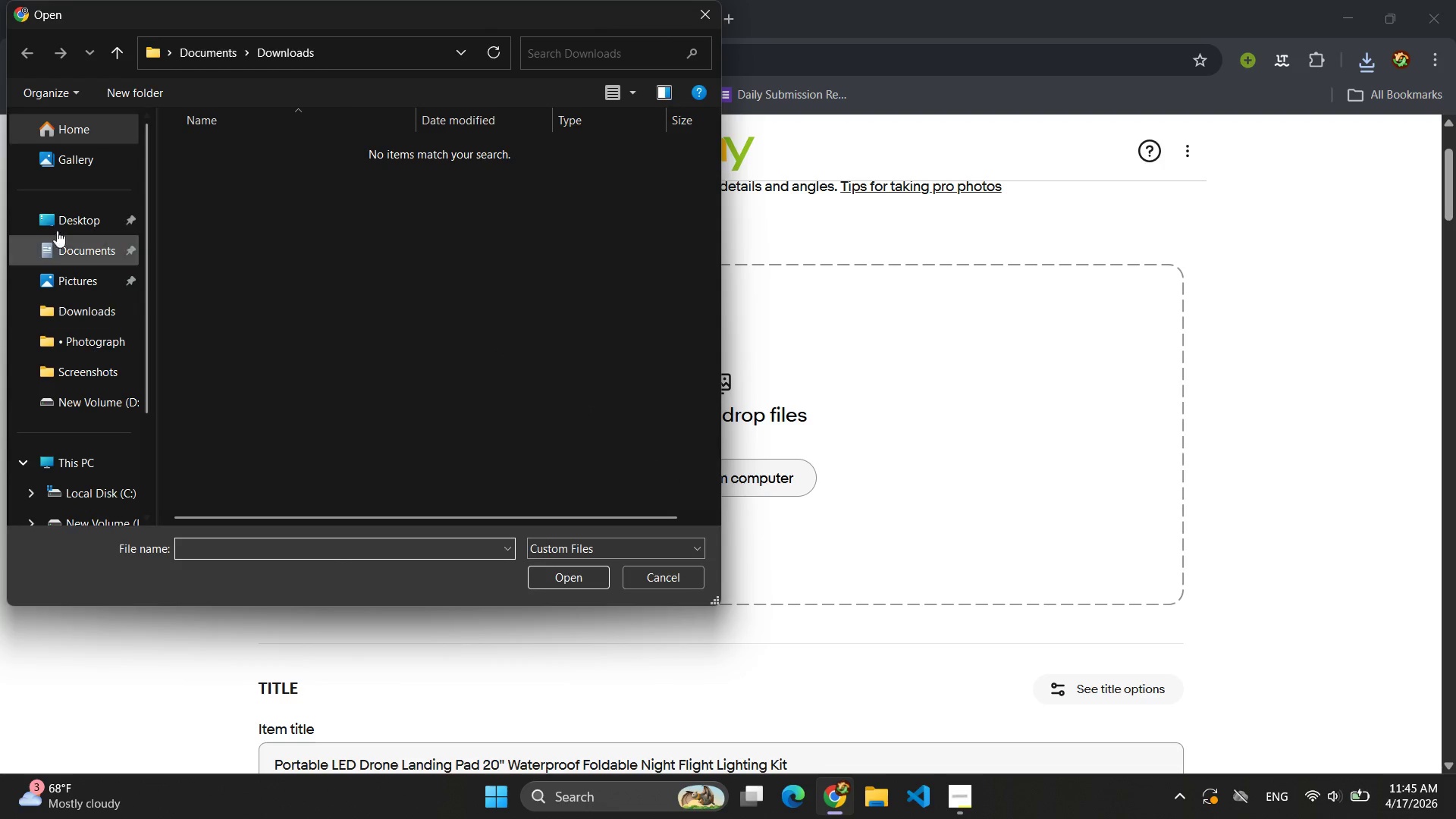 
double_click([47, 213])
 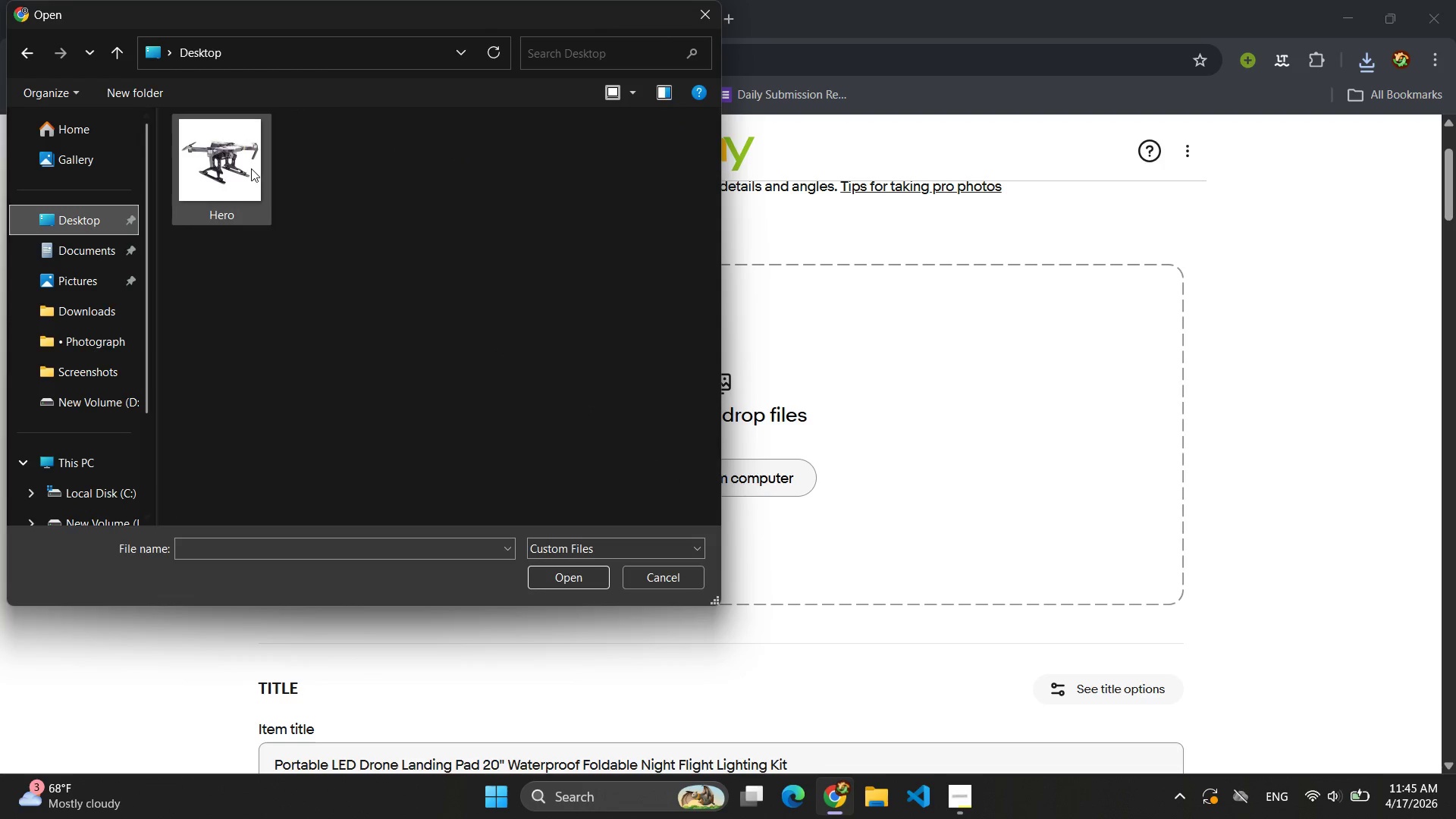 
left_click([250, 168])
 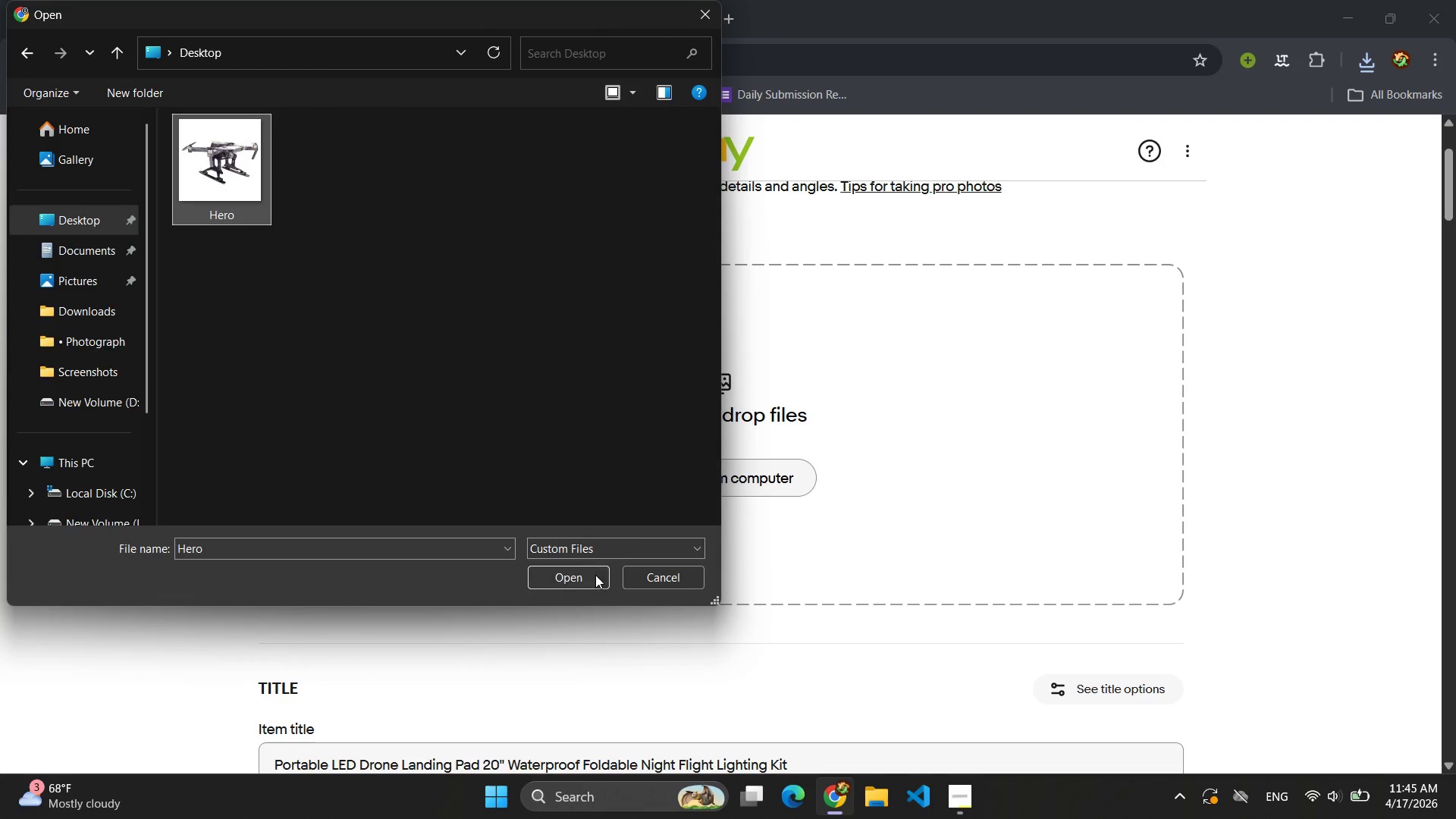 
left_click([593, 577])
 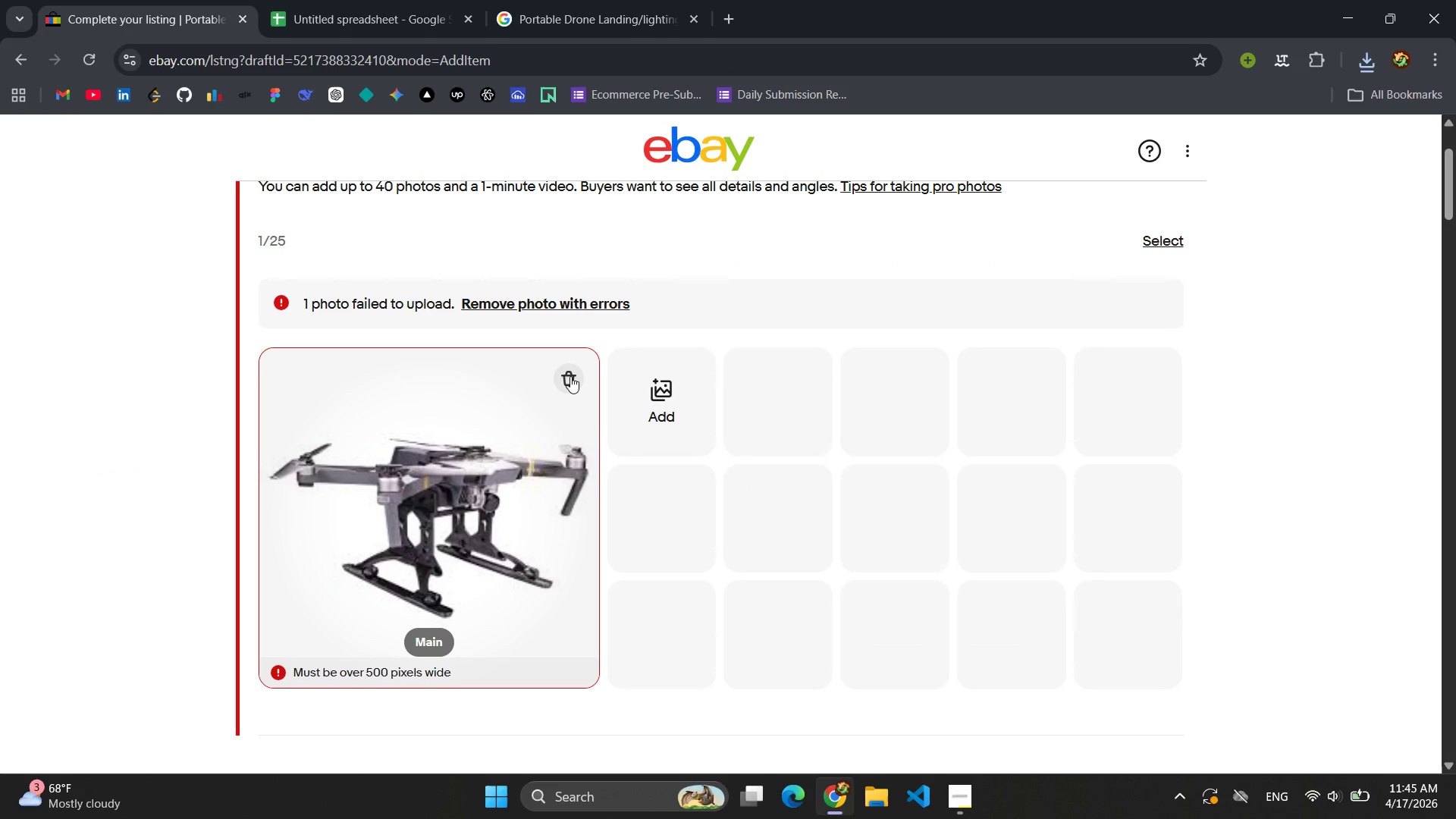 
wait(7.84)
 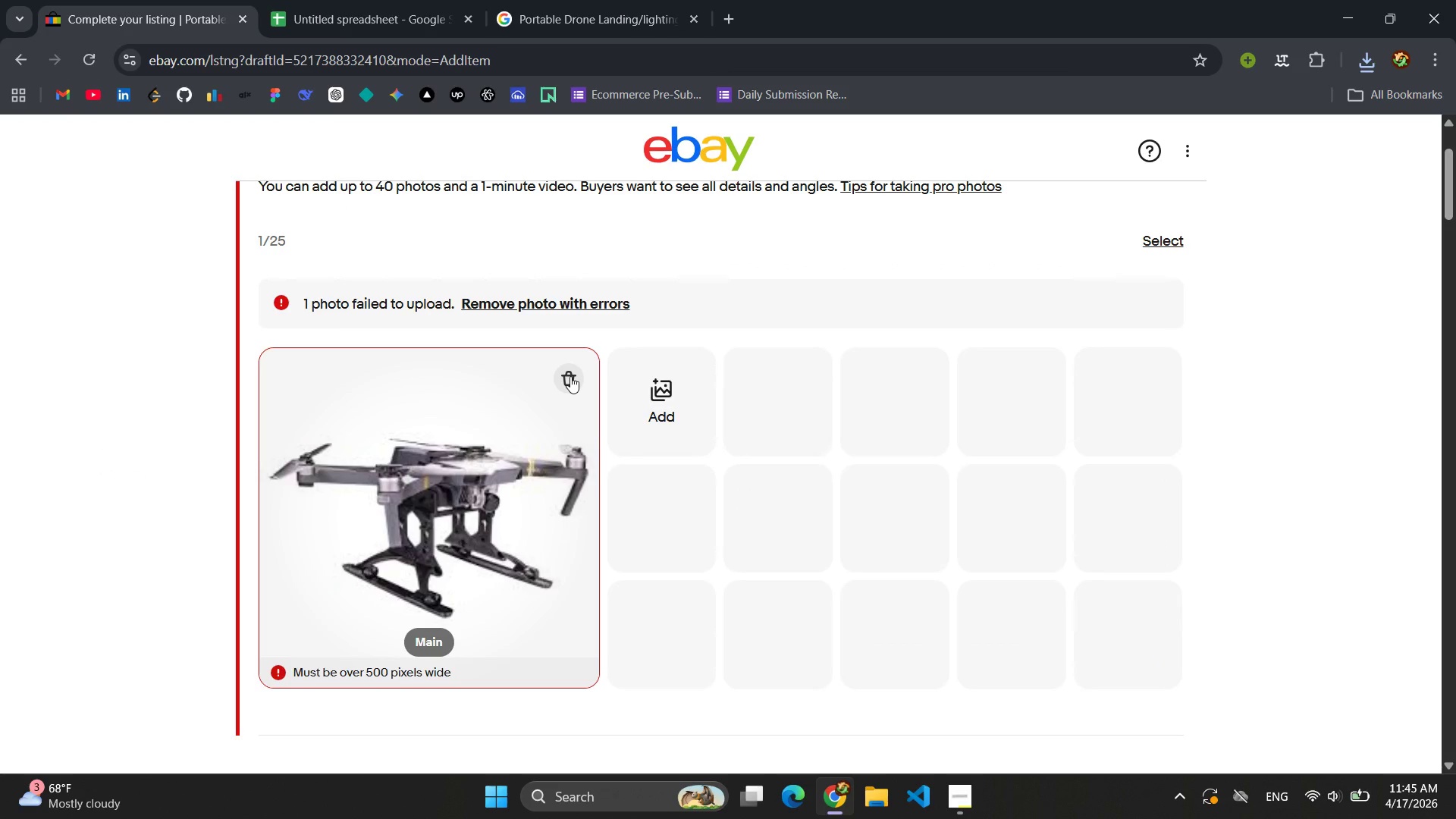 
left_click([570, 376])
 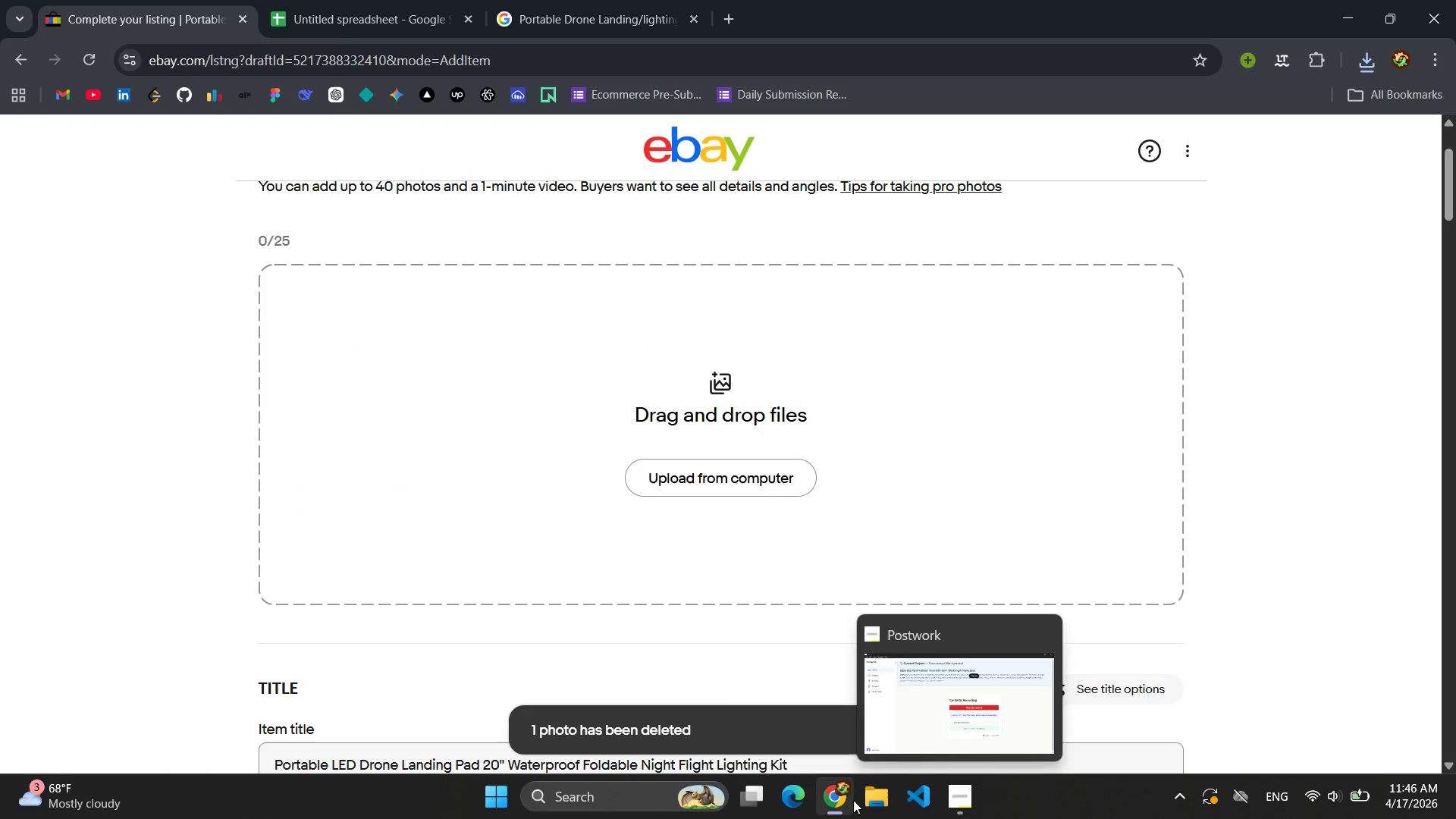 
left_click([878, 800])
 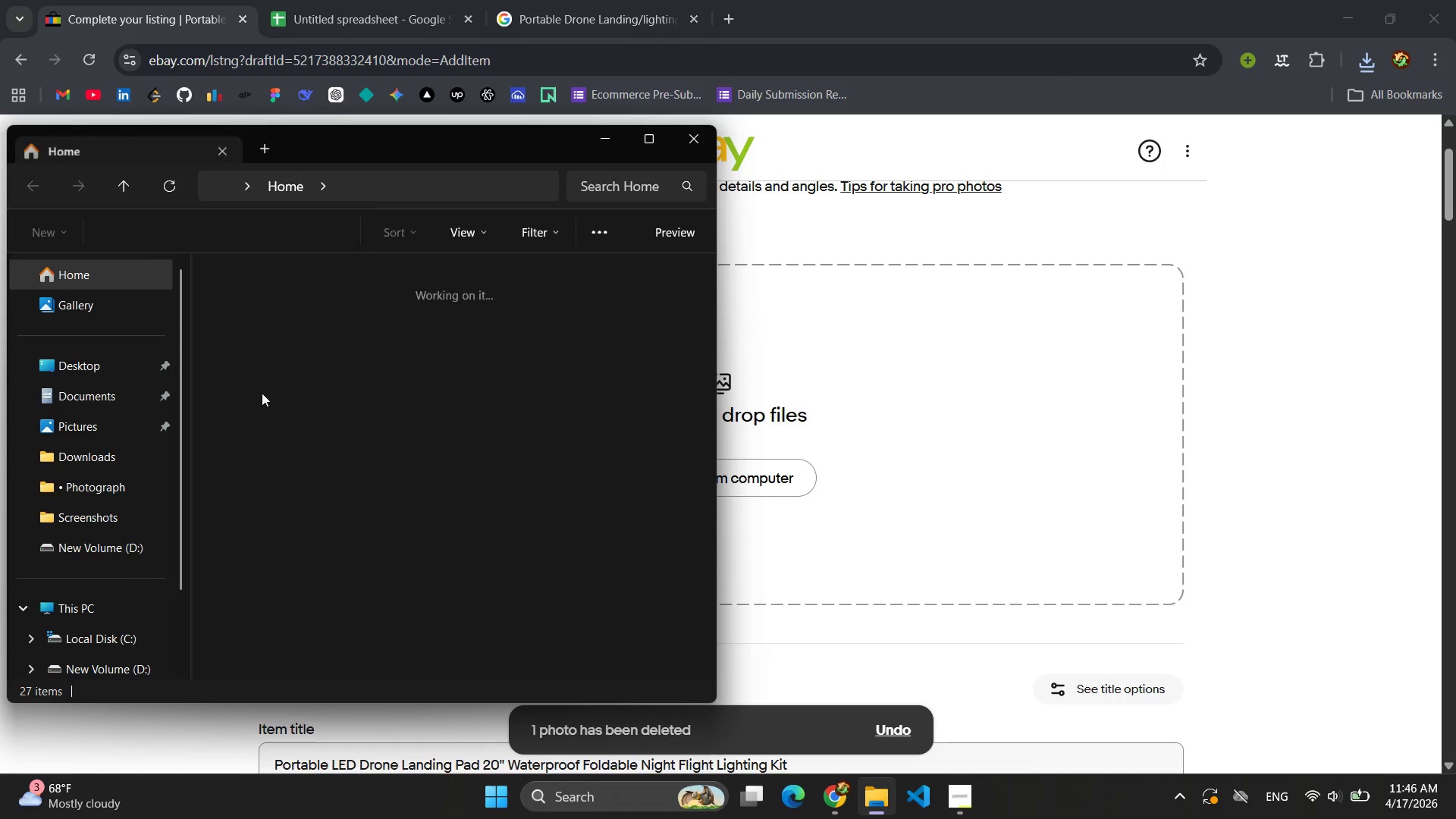 
left_click([110, 372])
 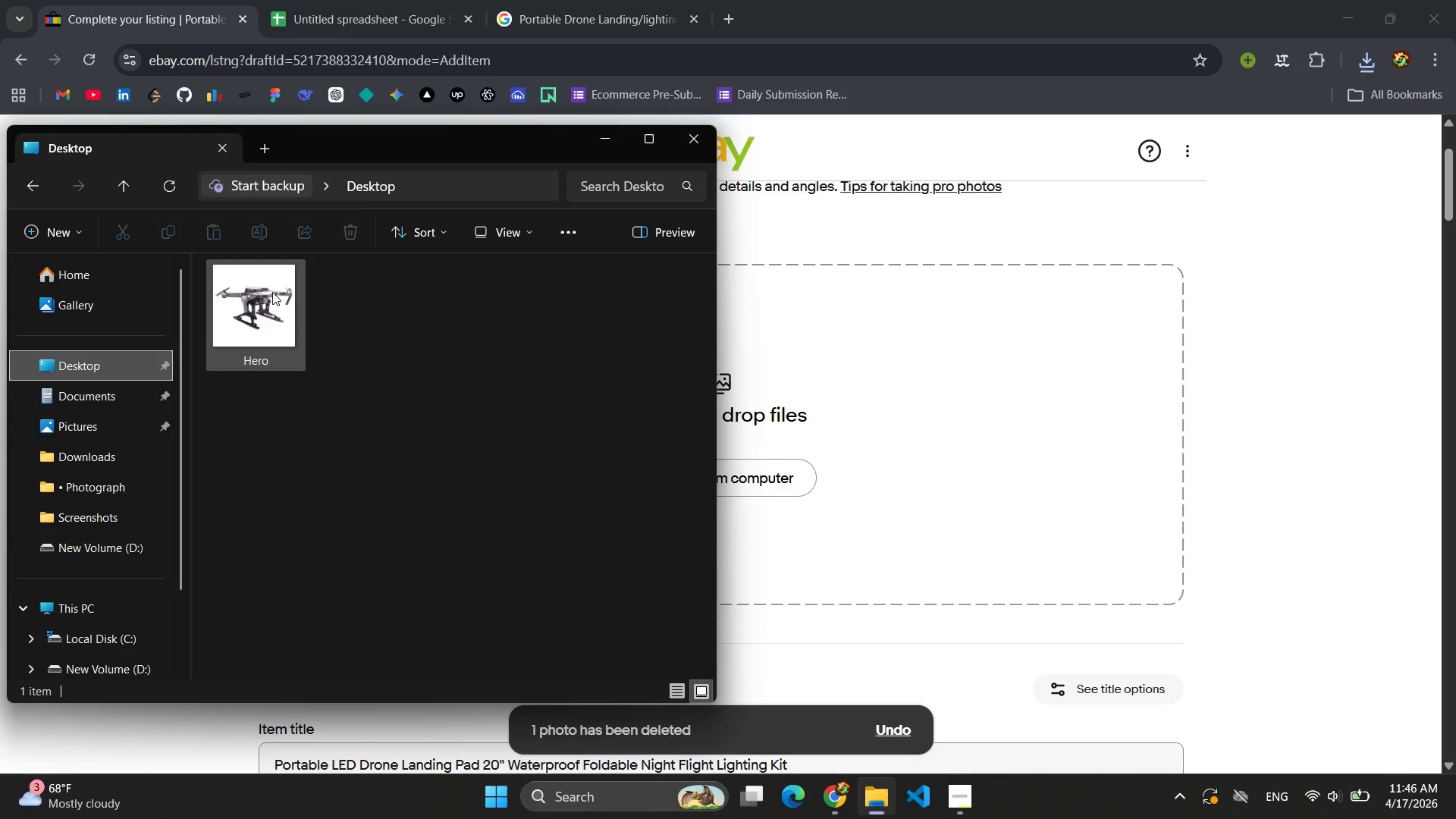 
double_click([272, 292])
 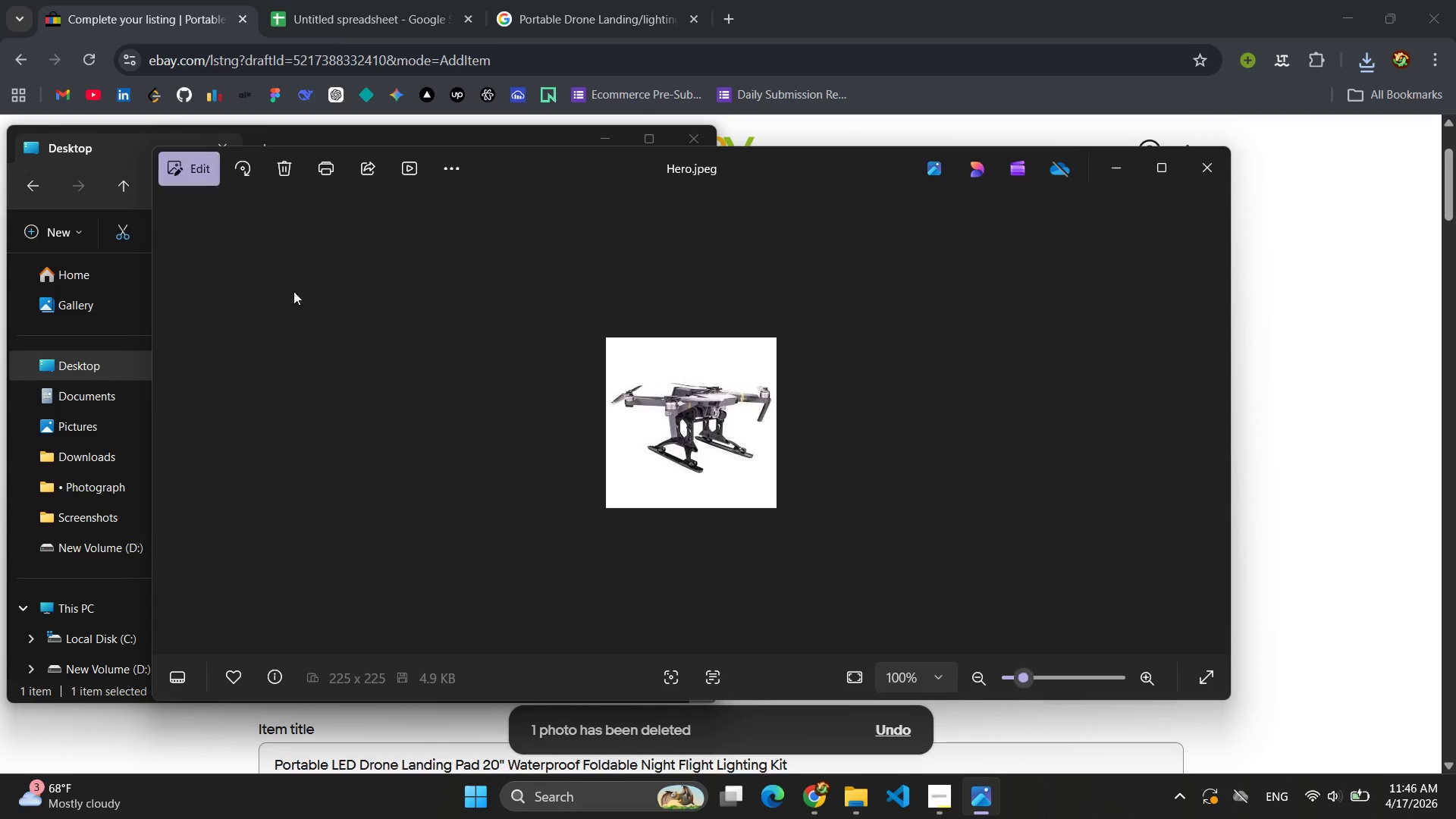 
left_click([191, 172])
 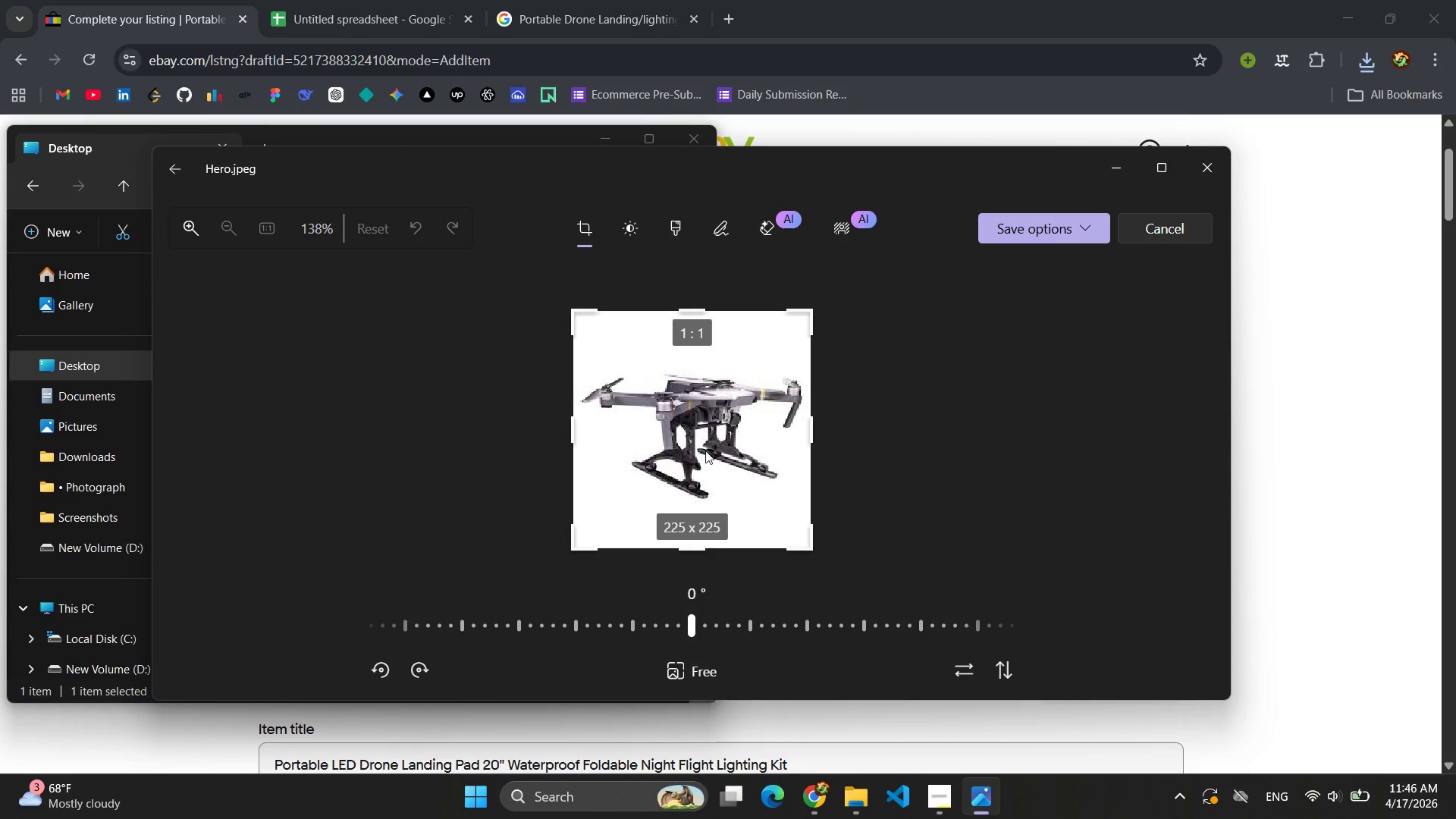 
wait(5.48)
 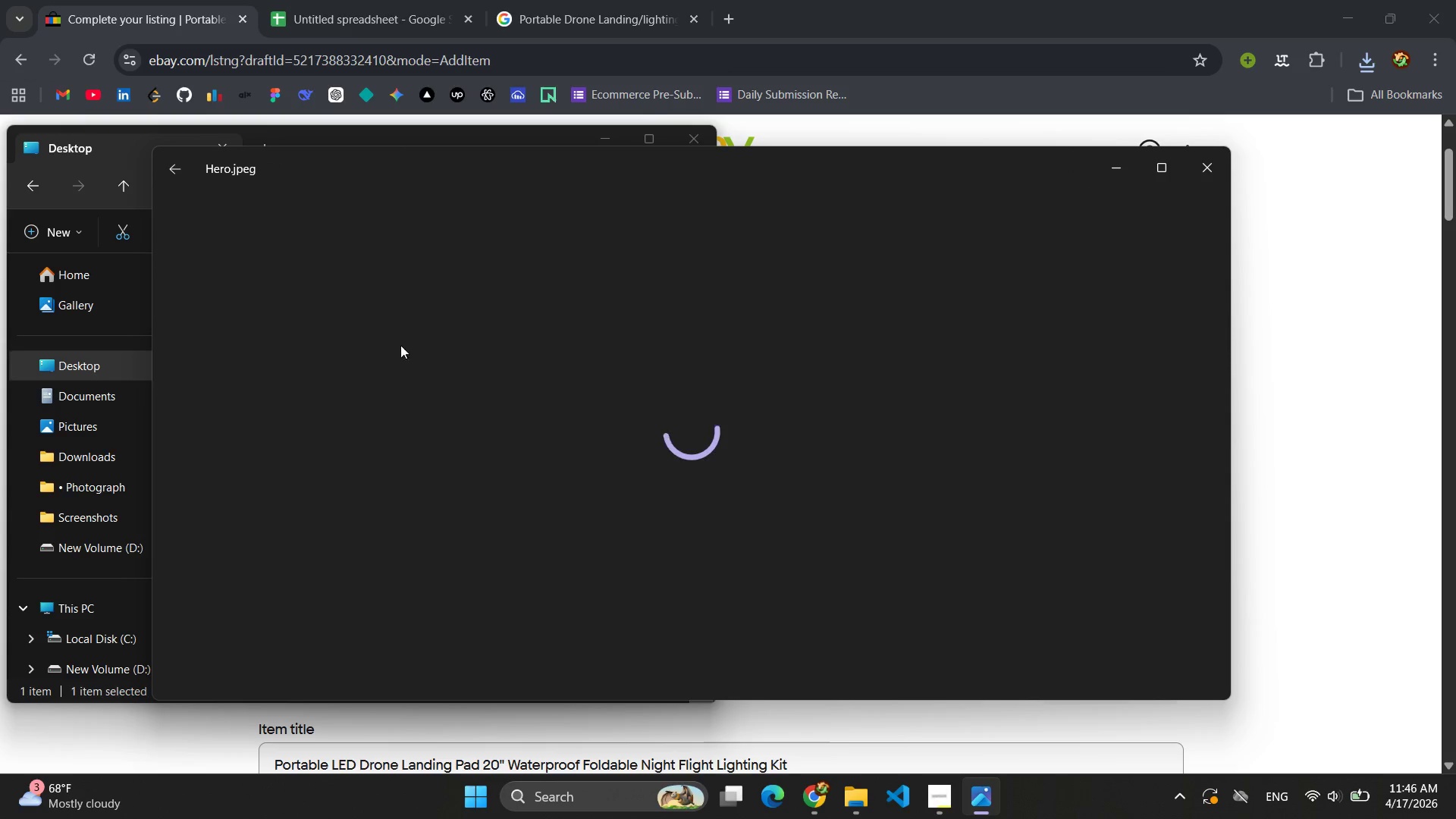 
left_click_drag(start_coordinate=[692, 549], to_coordinate=[699, 558])
 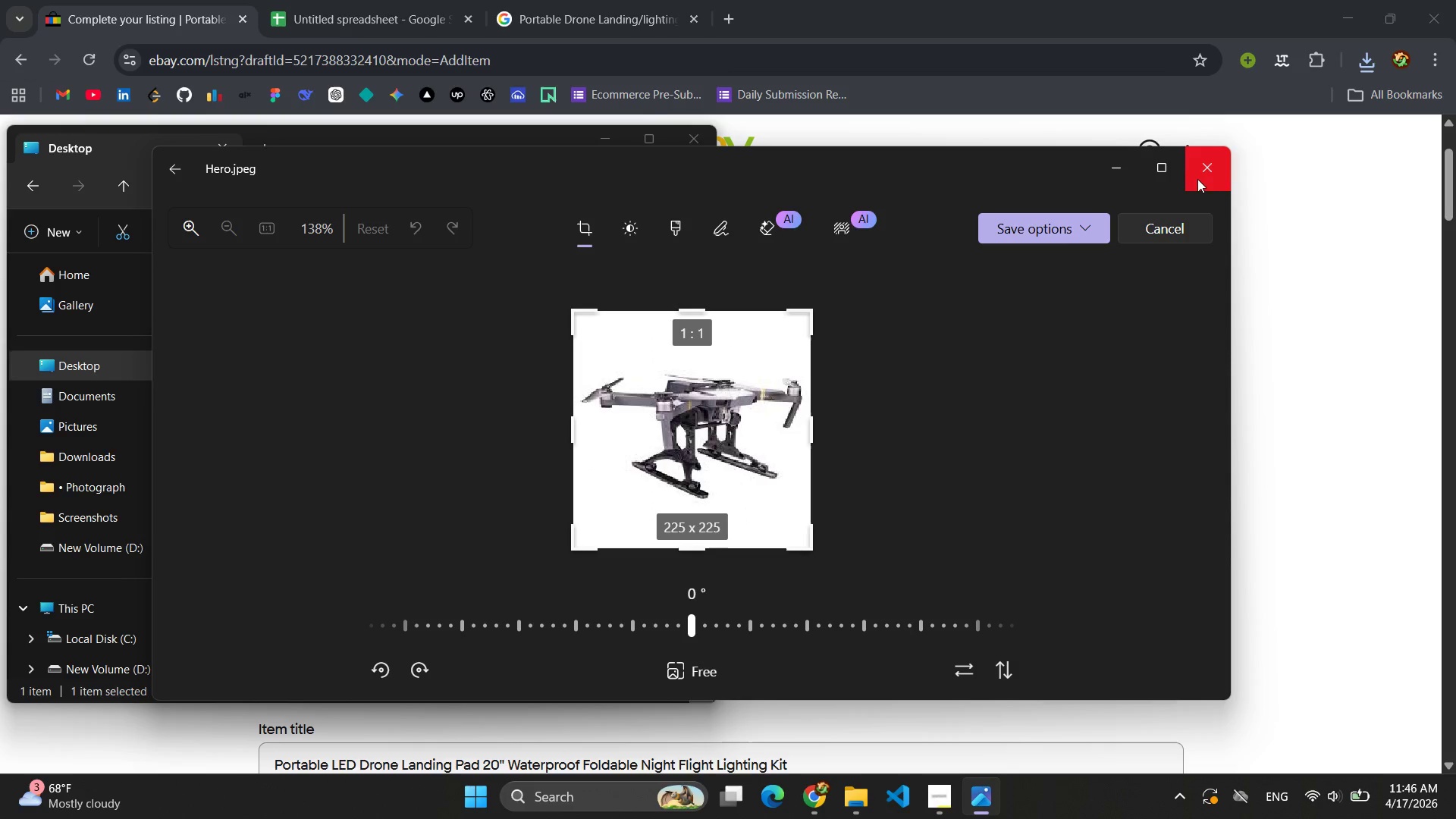 
left_click([1199, 177])
 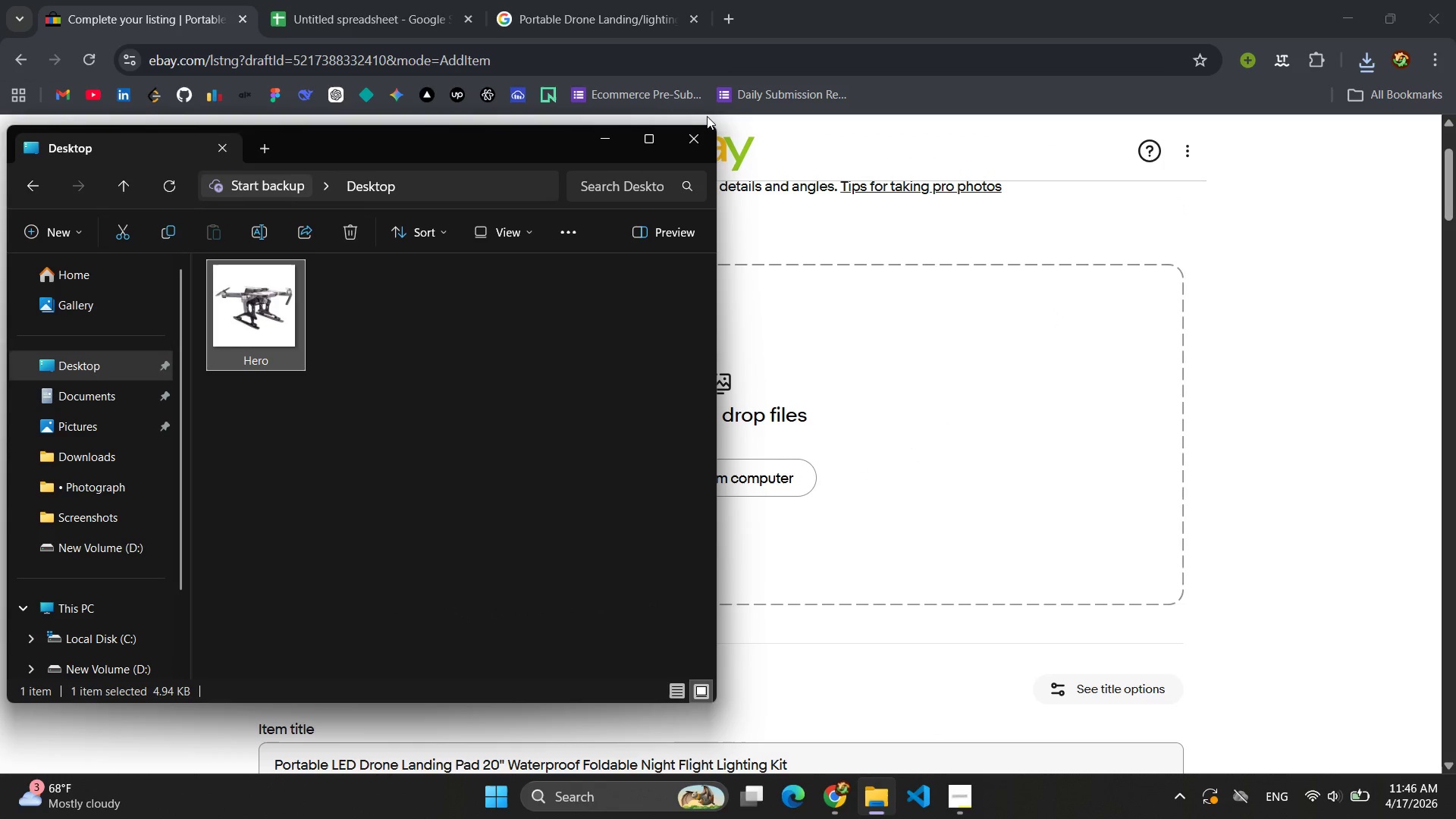 
left_click([699, 136])
 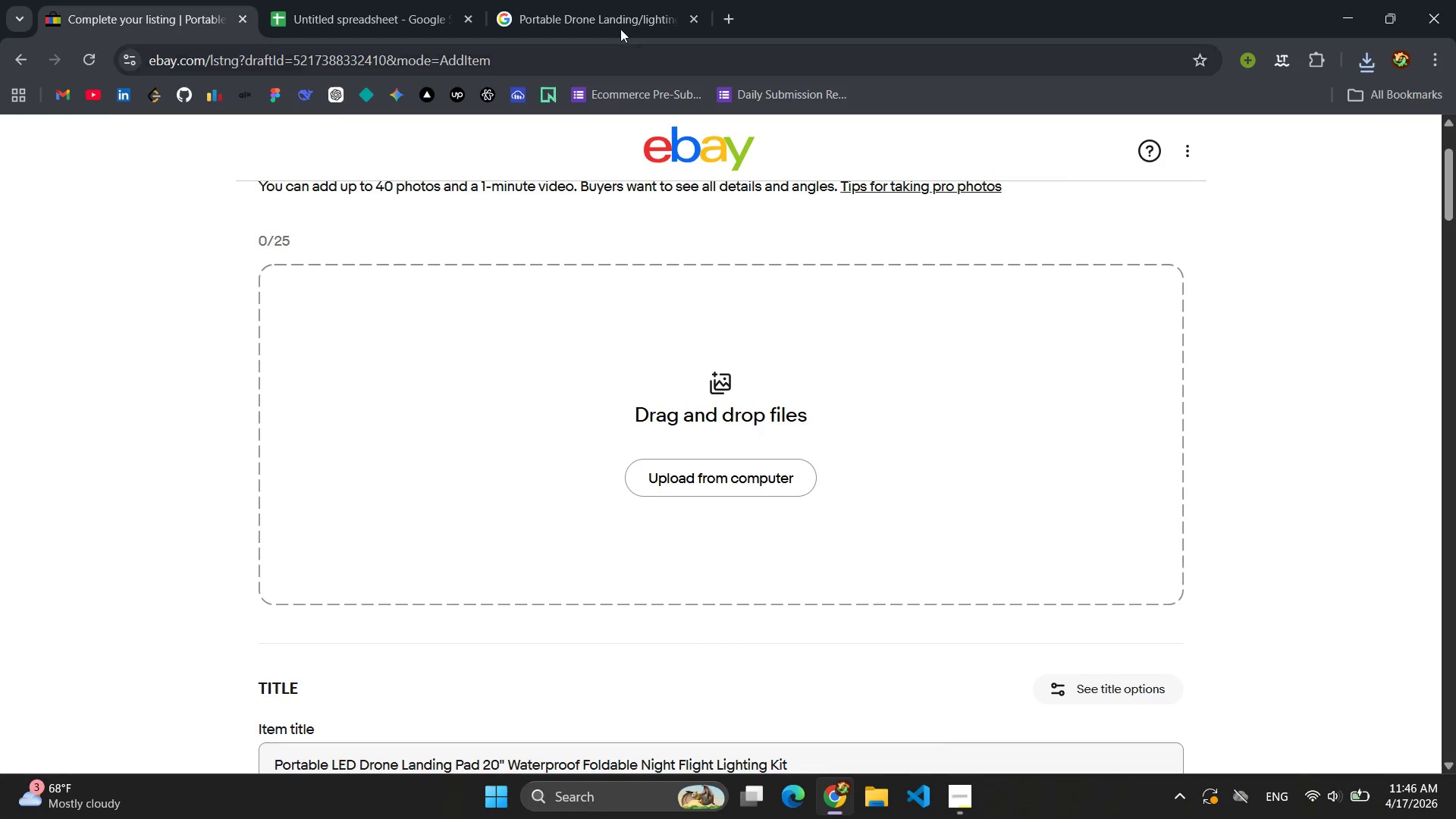 
left_click([610, 17])
 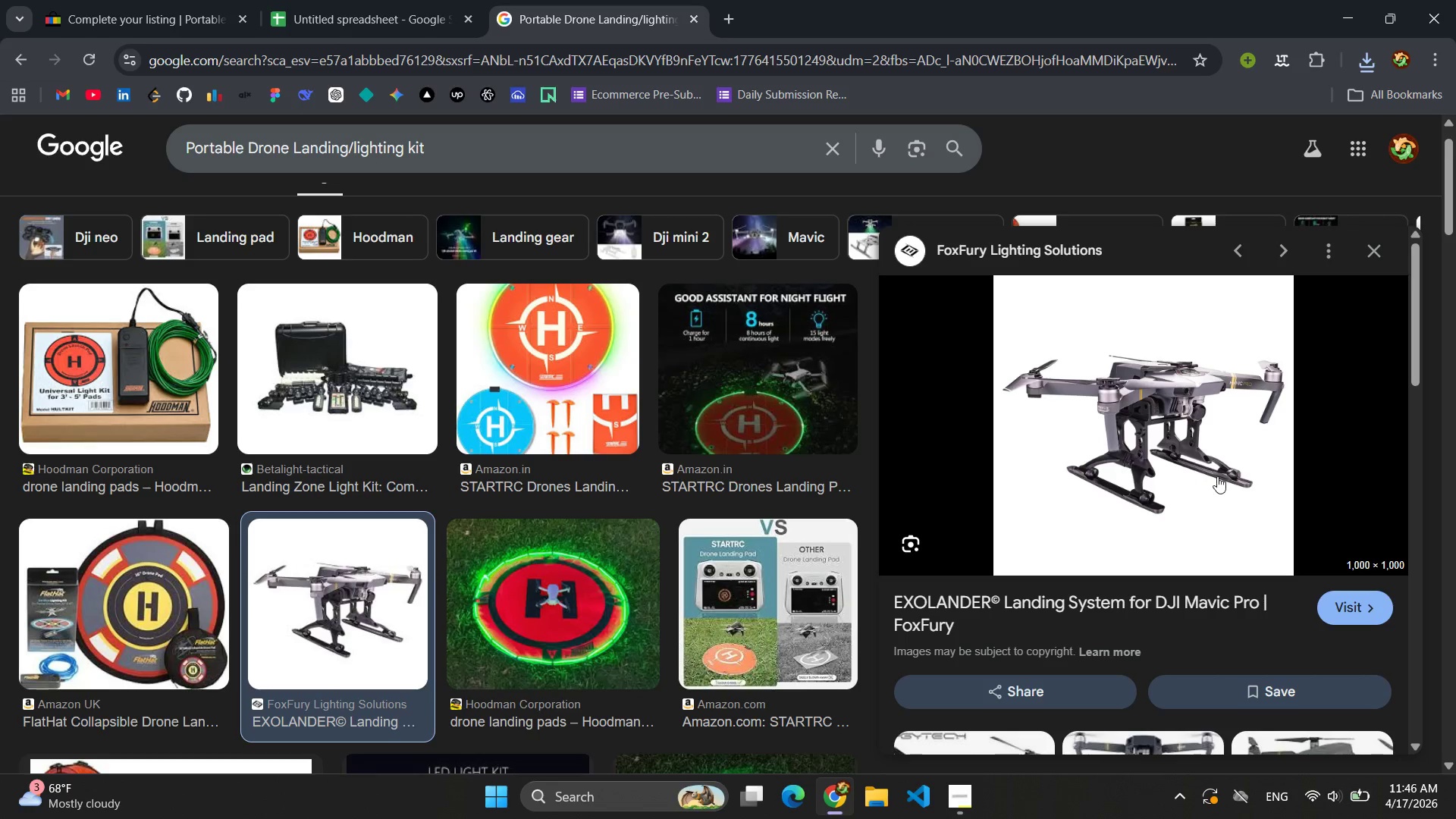 
scroll: coordinate [1216, 475], scroll_direction: down, amount: 3.0
 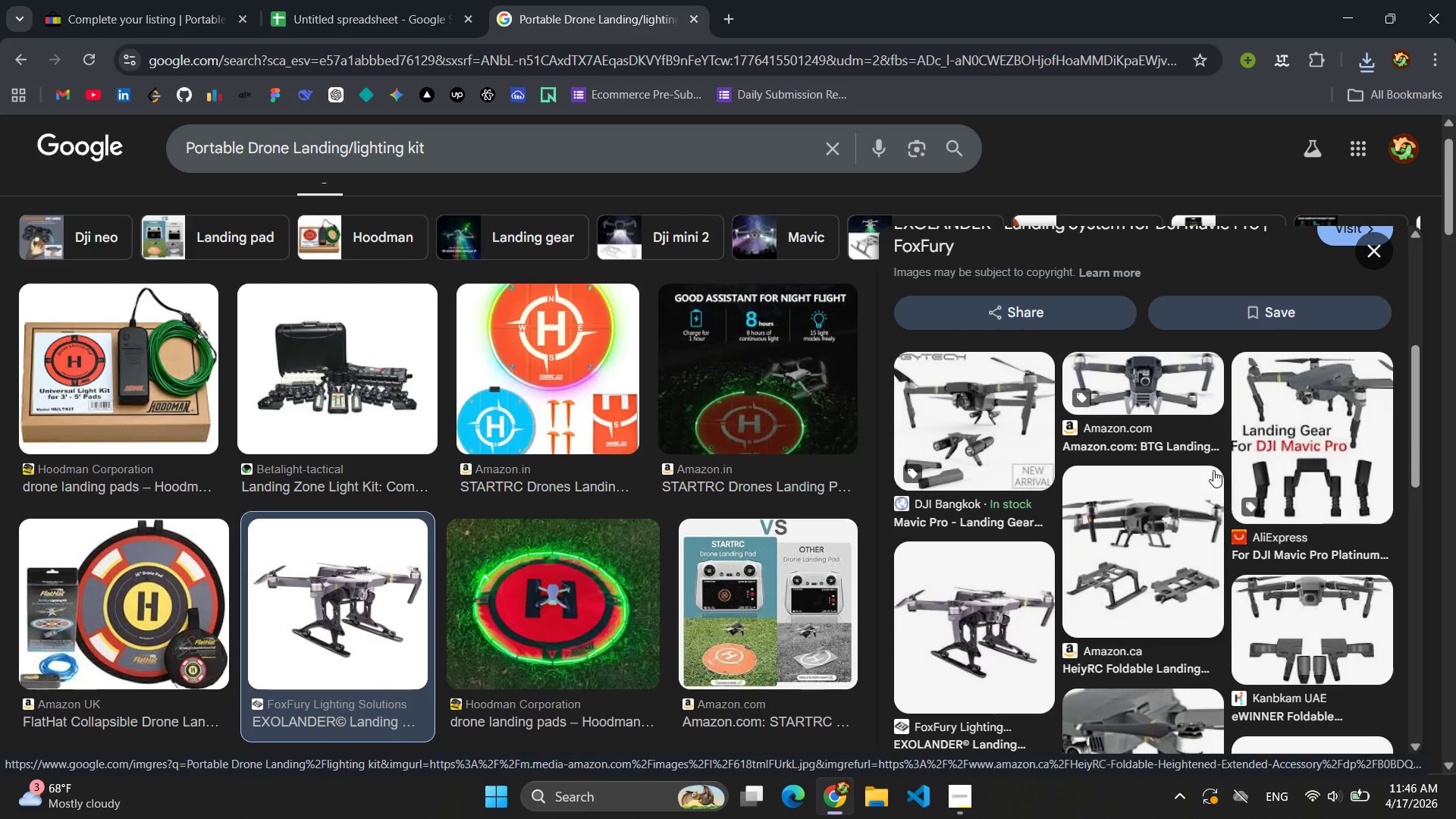 
left_click([1009, 620])
 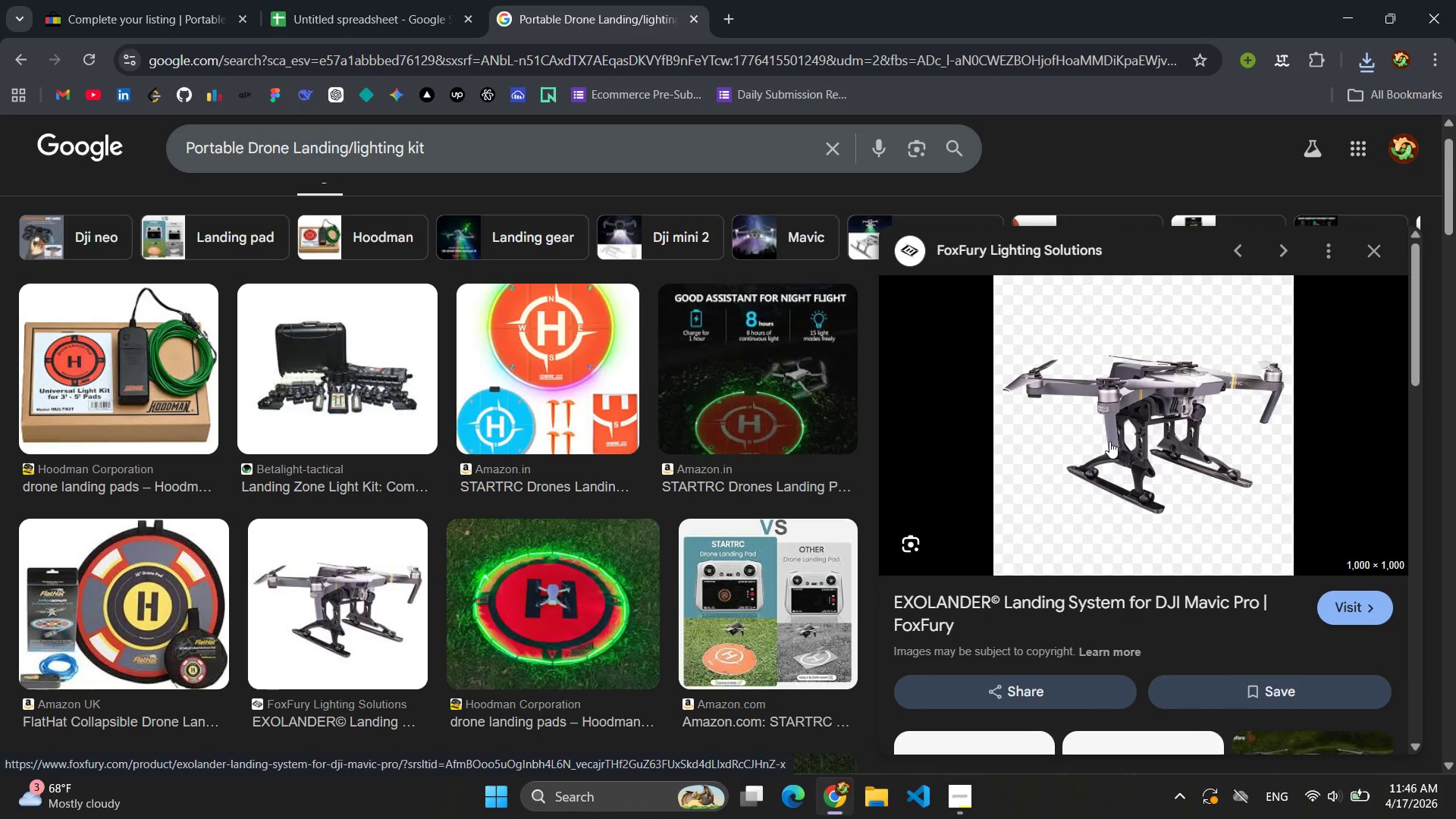 
scroll: coordinate [1109, 441], scroll_direction: down, amount: 2.0
 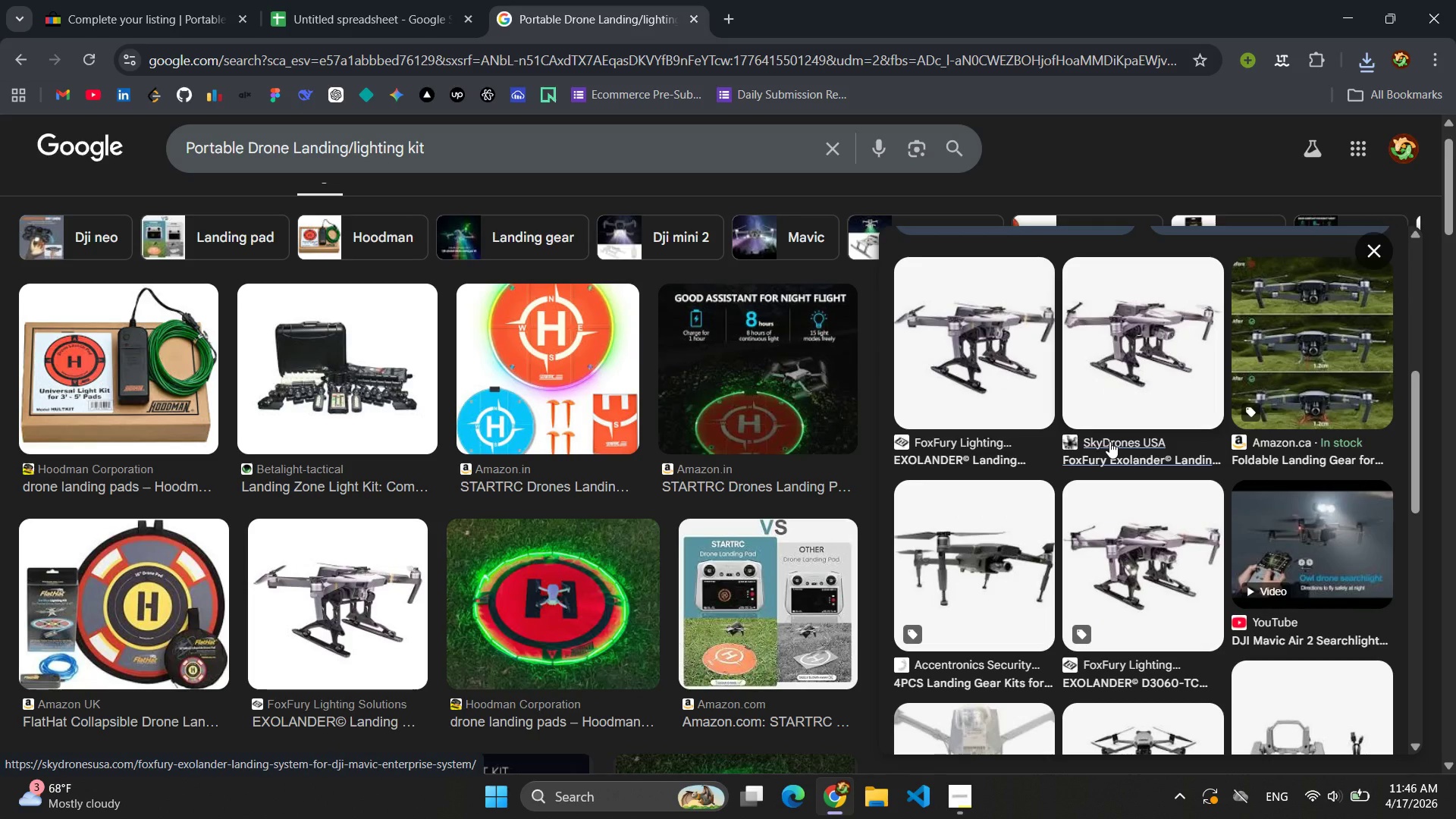 
scroll: coordinate [1109, 441], scroll_direction: up, amount: 1.0
 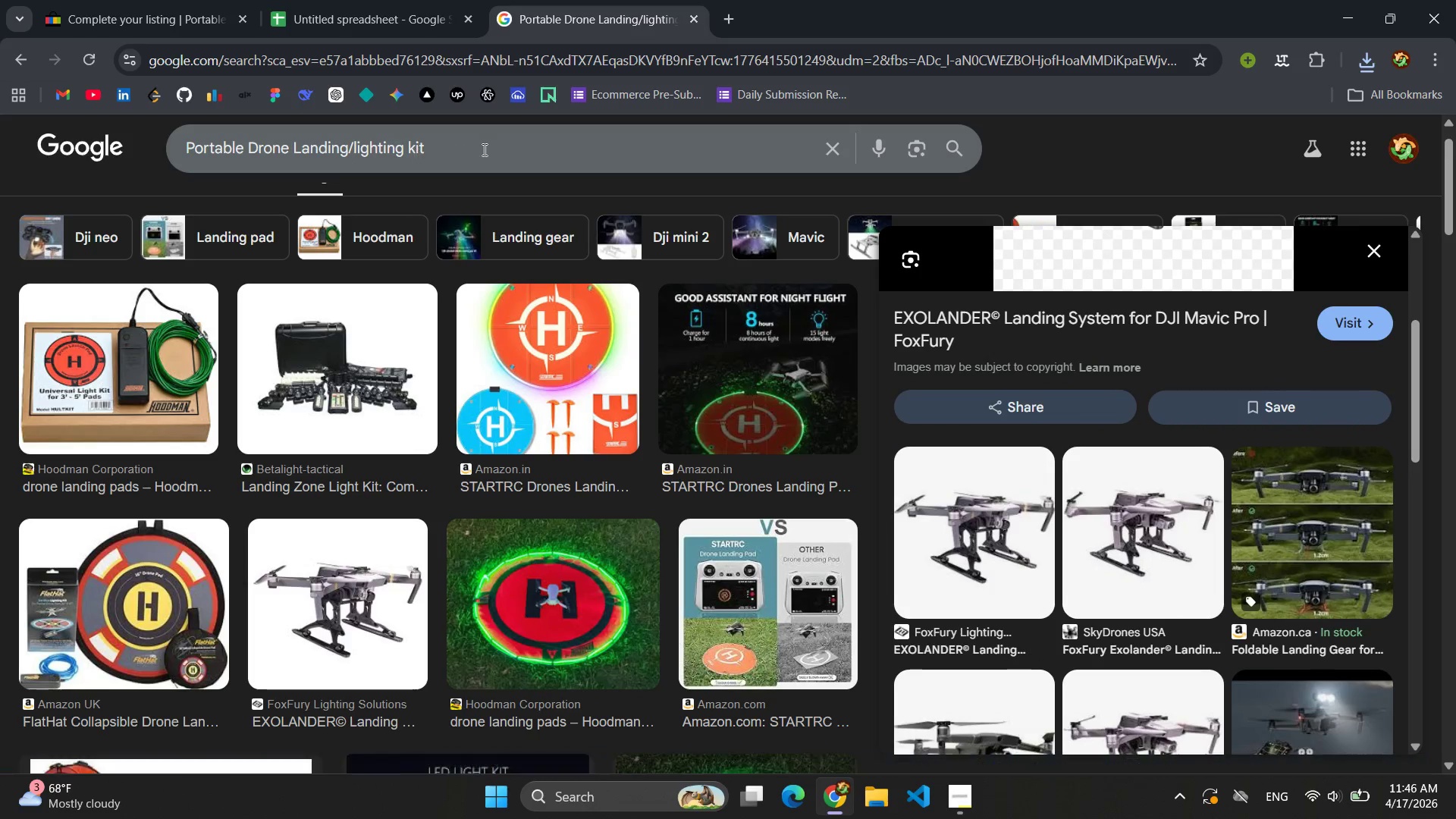 
left_click_drag(start_coordinate=[469, 149], to_coordinate=[350, 153])
 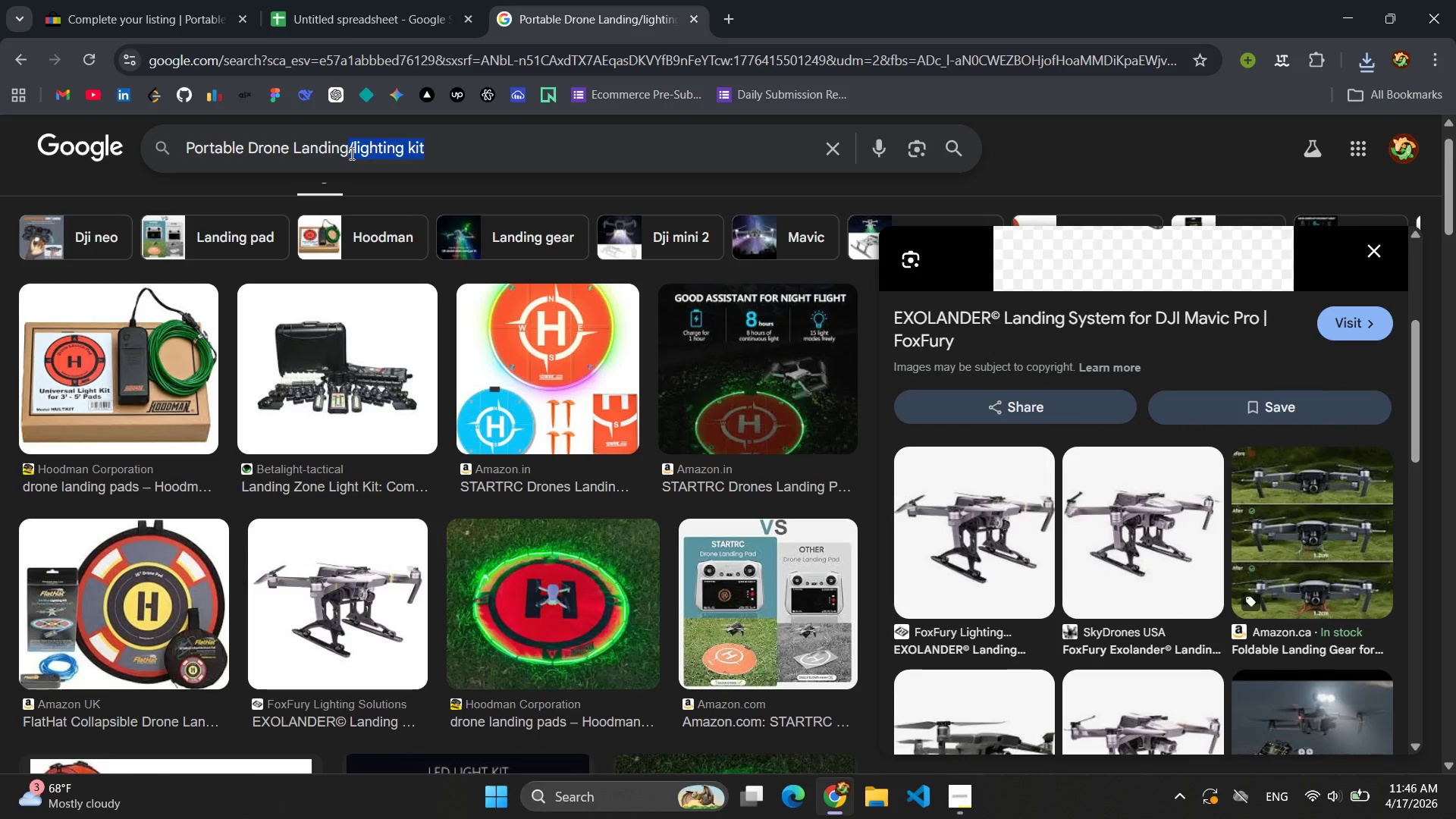 
key(Backspace)
 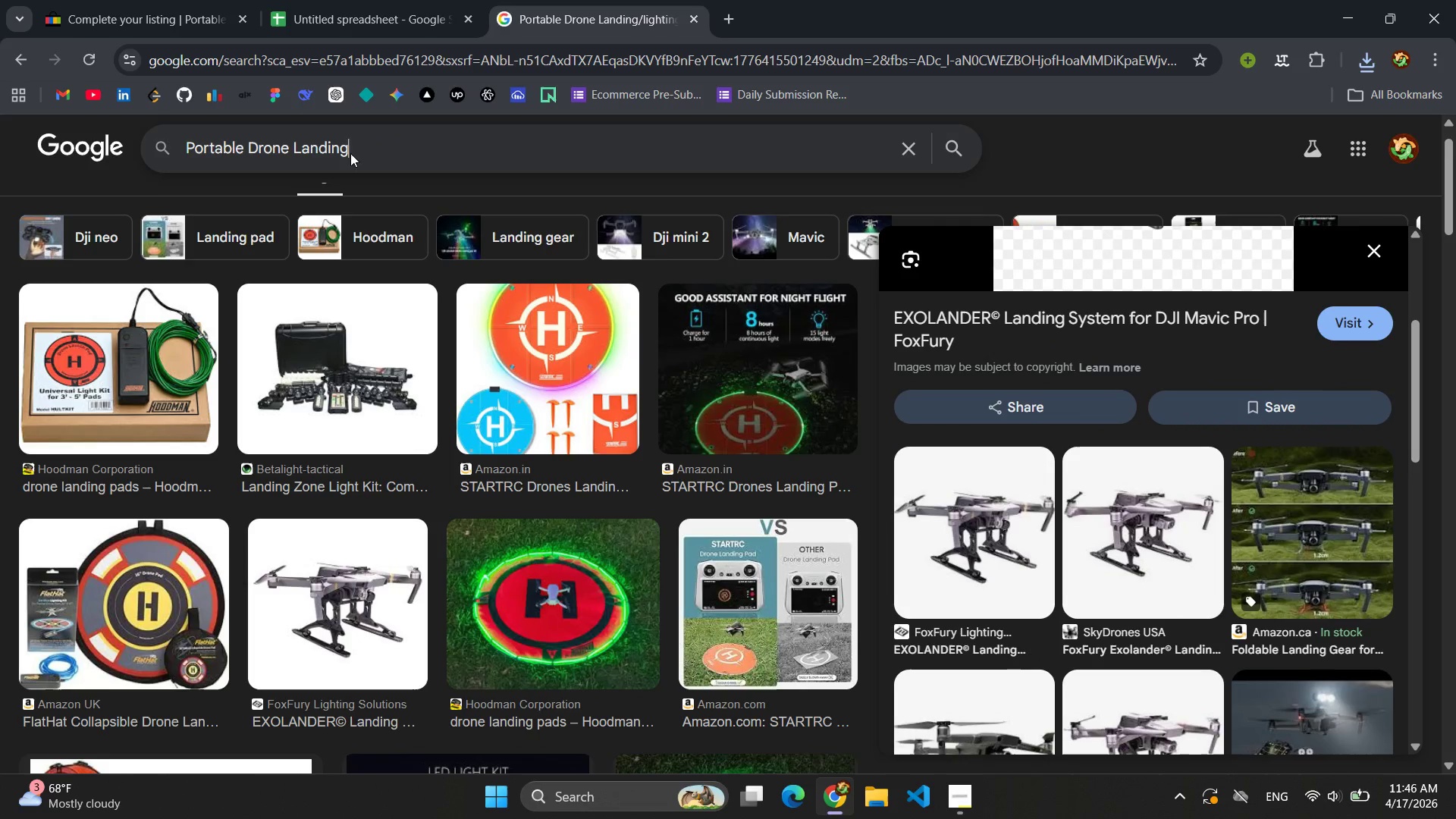 
key(Enter)
 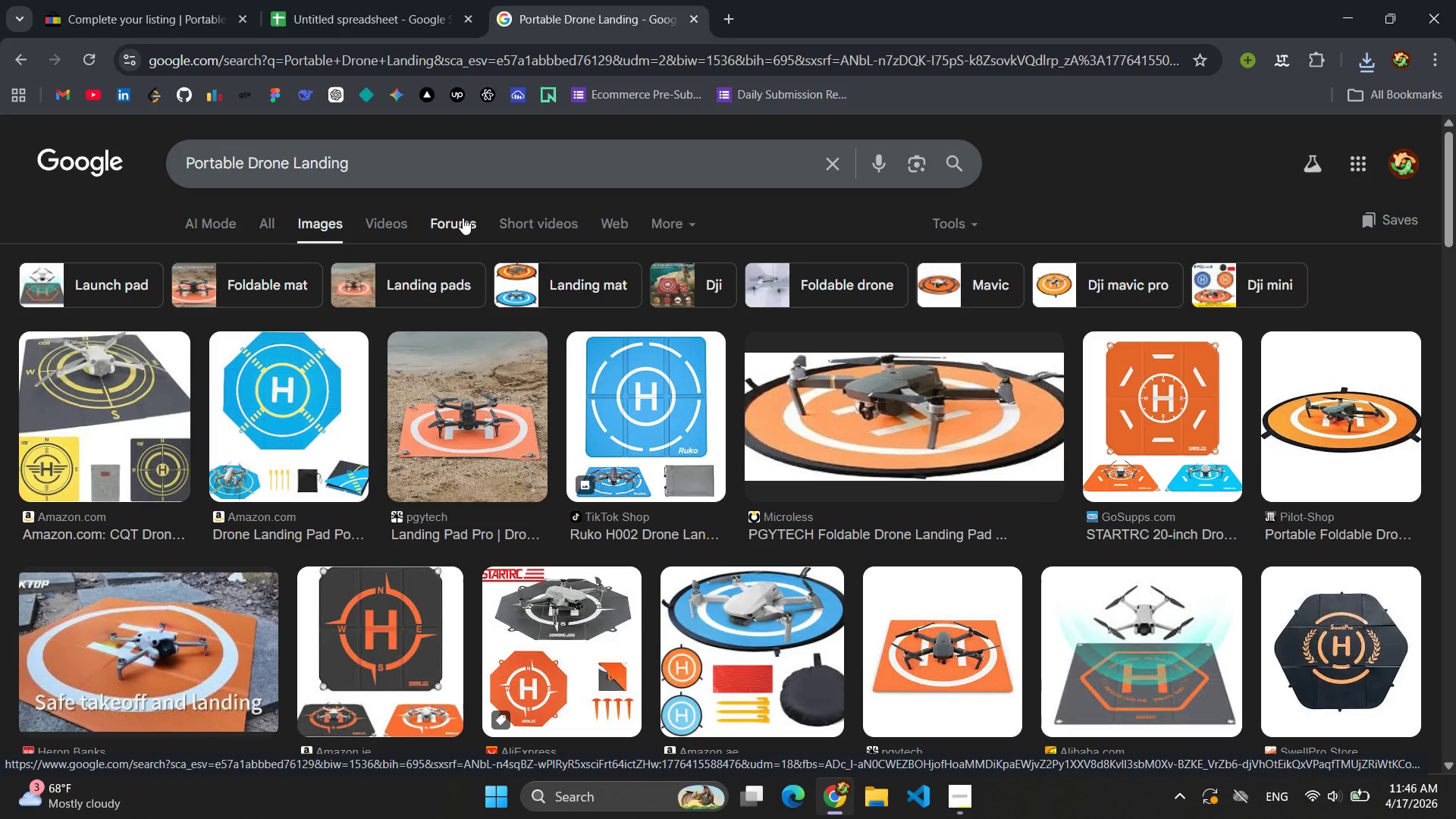 
wait(7.09)
 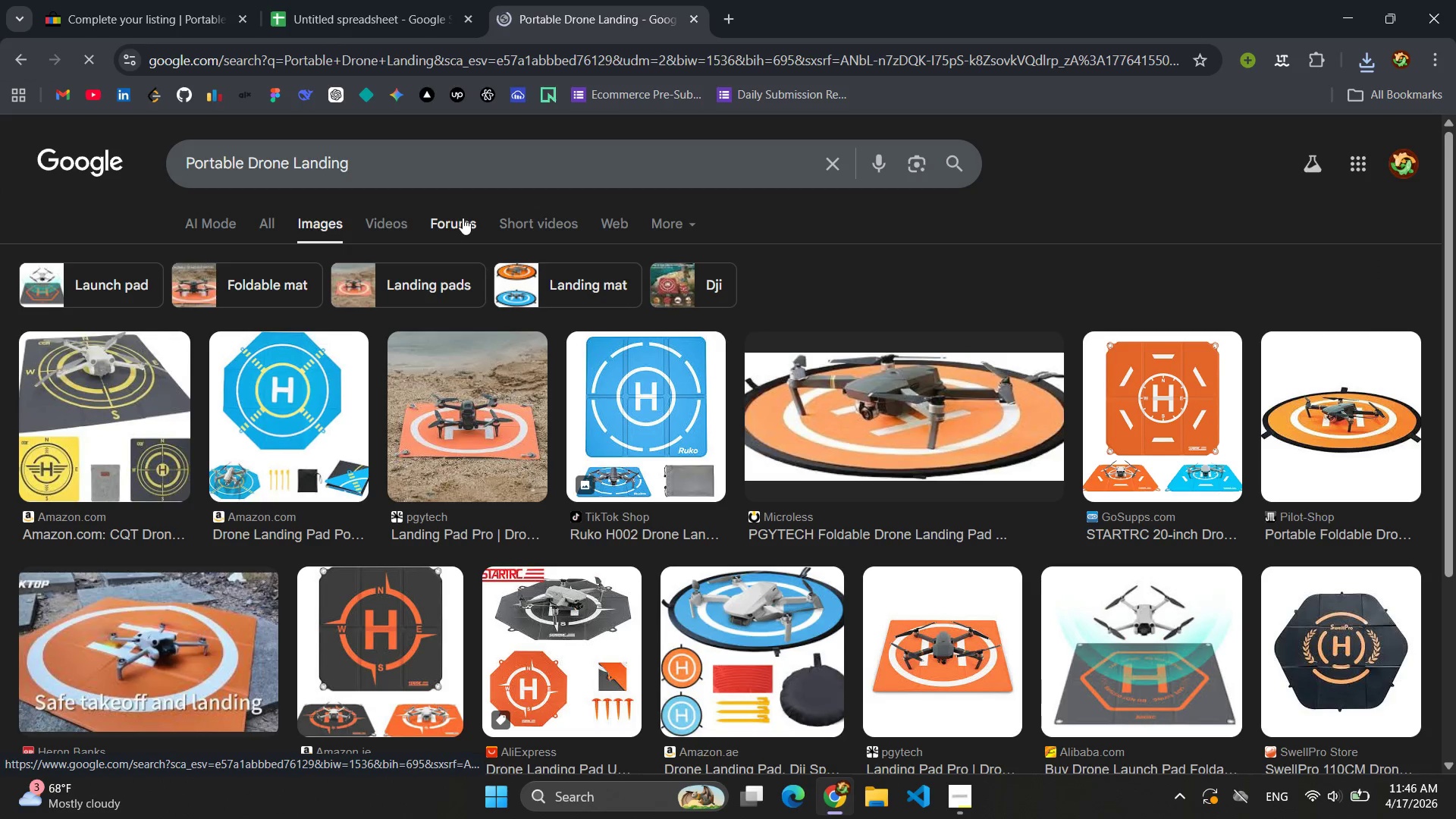 
scroll: coordinate [1019, 356], scroll_direction: down, amount: 9.0
 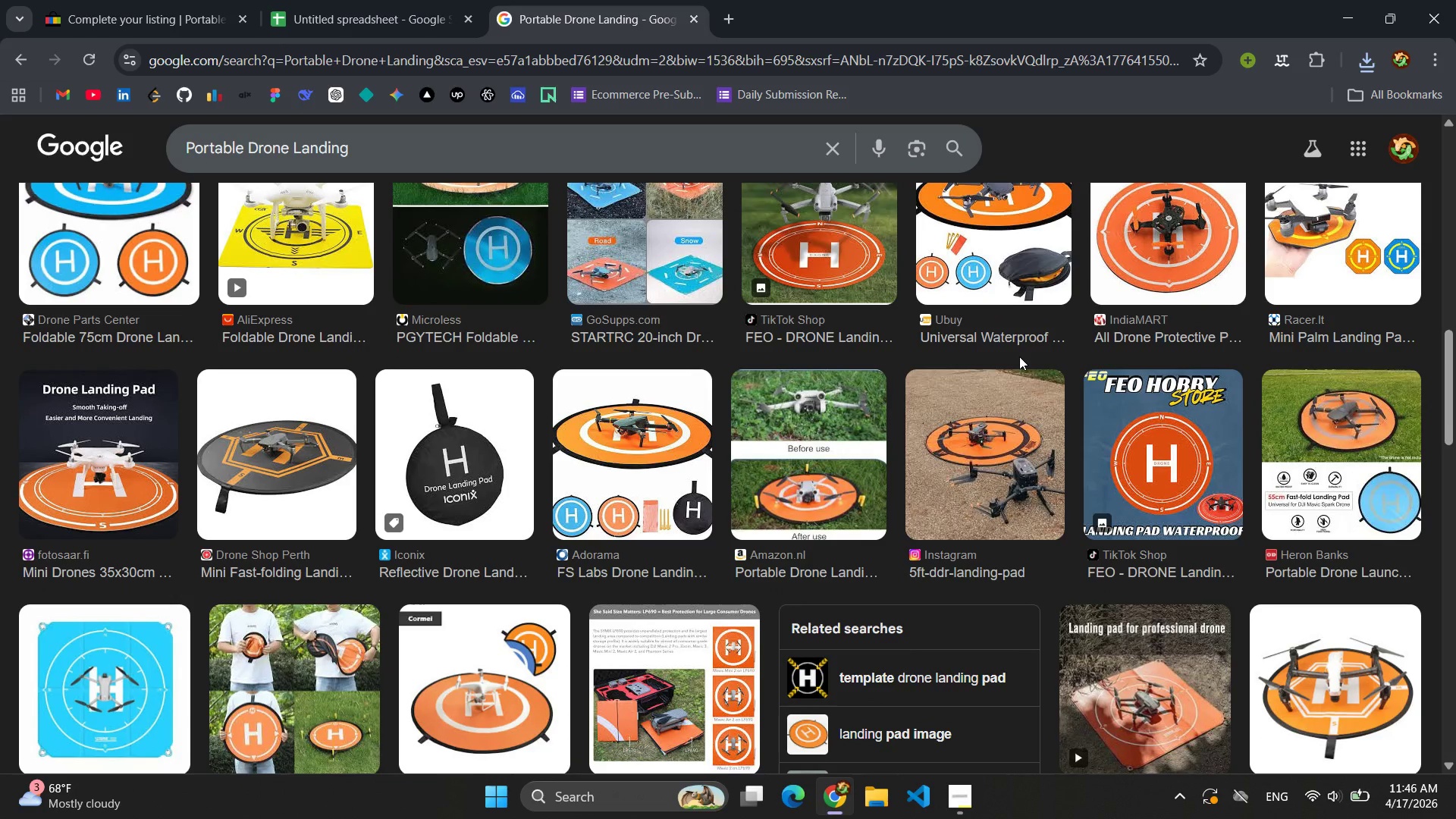 
scroll: coordinate [830, 320], scroll_direction: up, amount: 14.0
 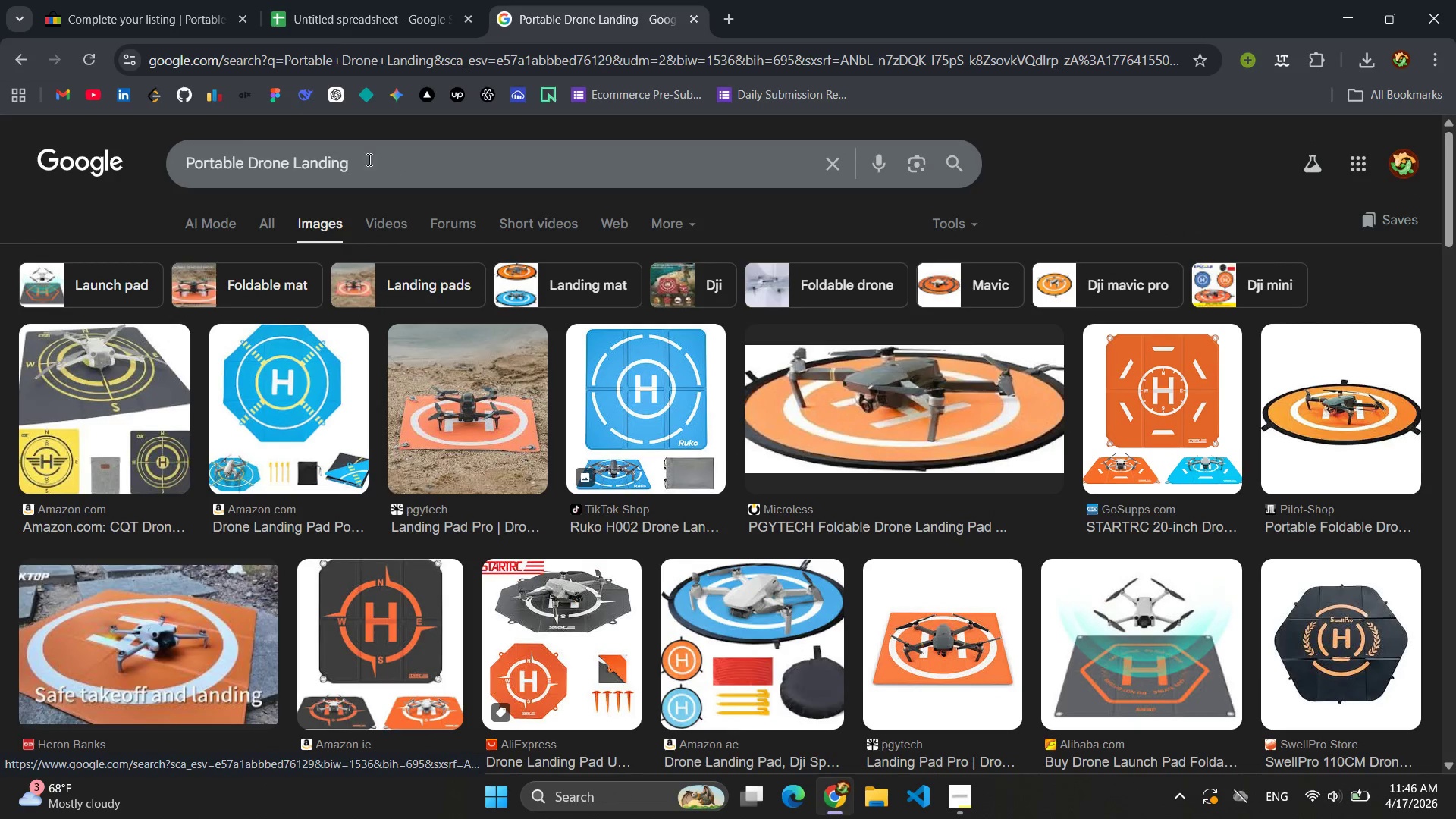 
left_click_drag(start_coordinate=[366, 159], to_coordinate=[290, 157])
 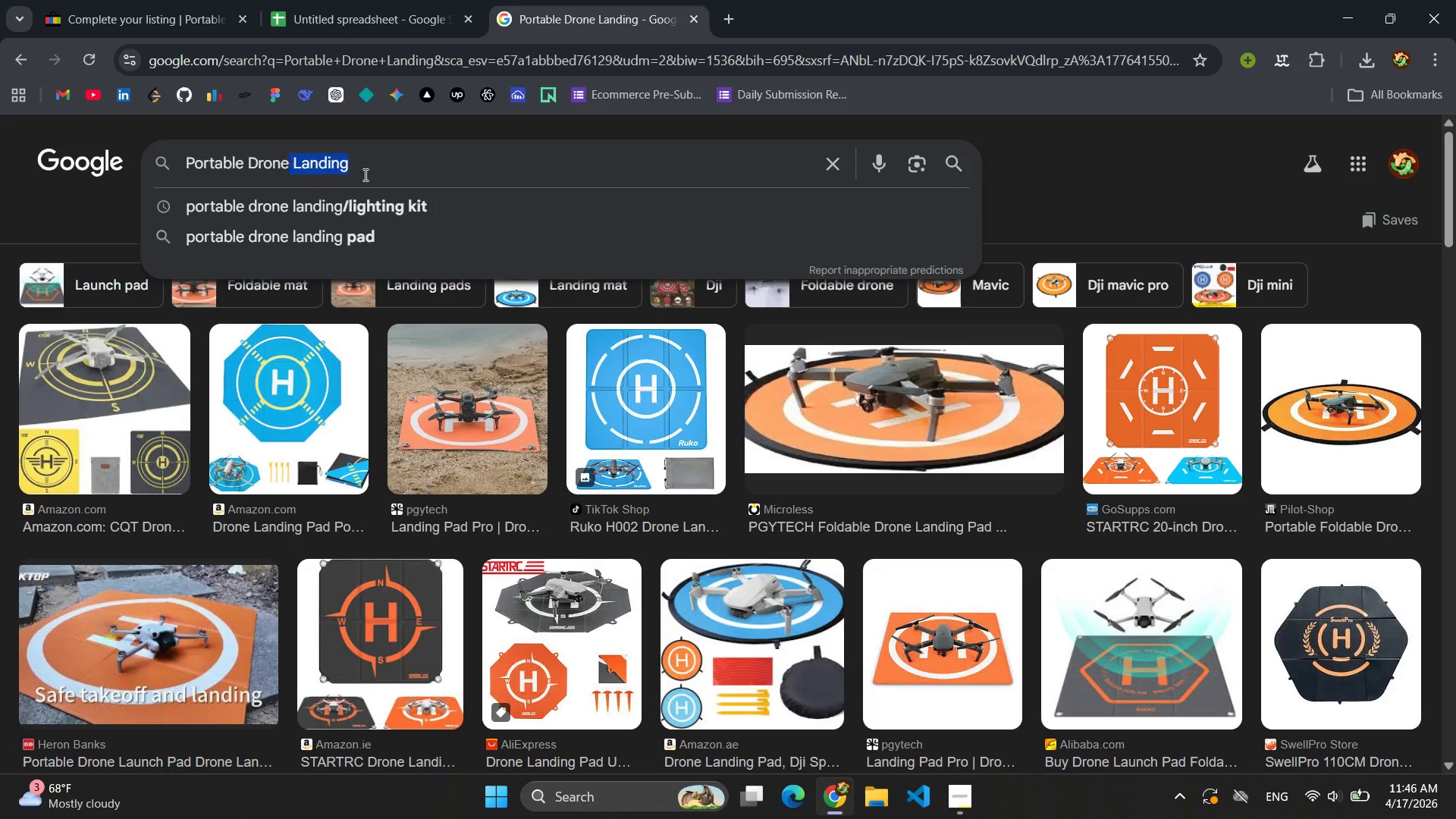 
left_click([398, 162])
 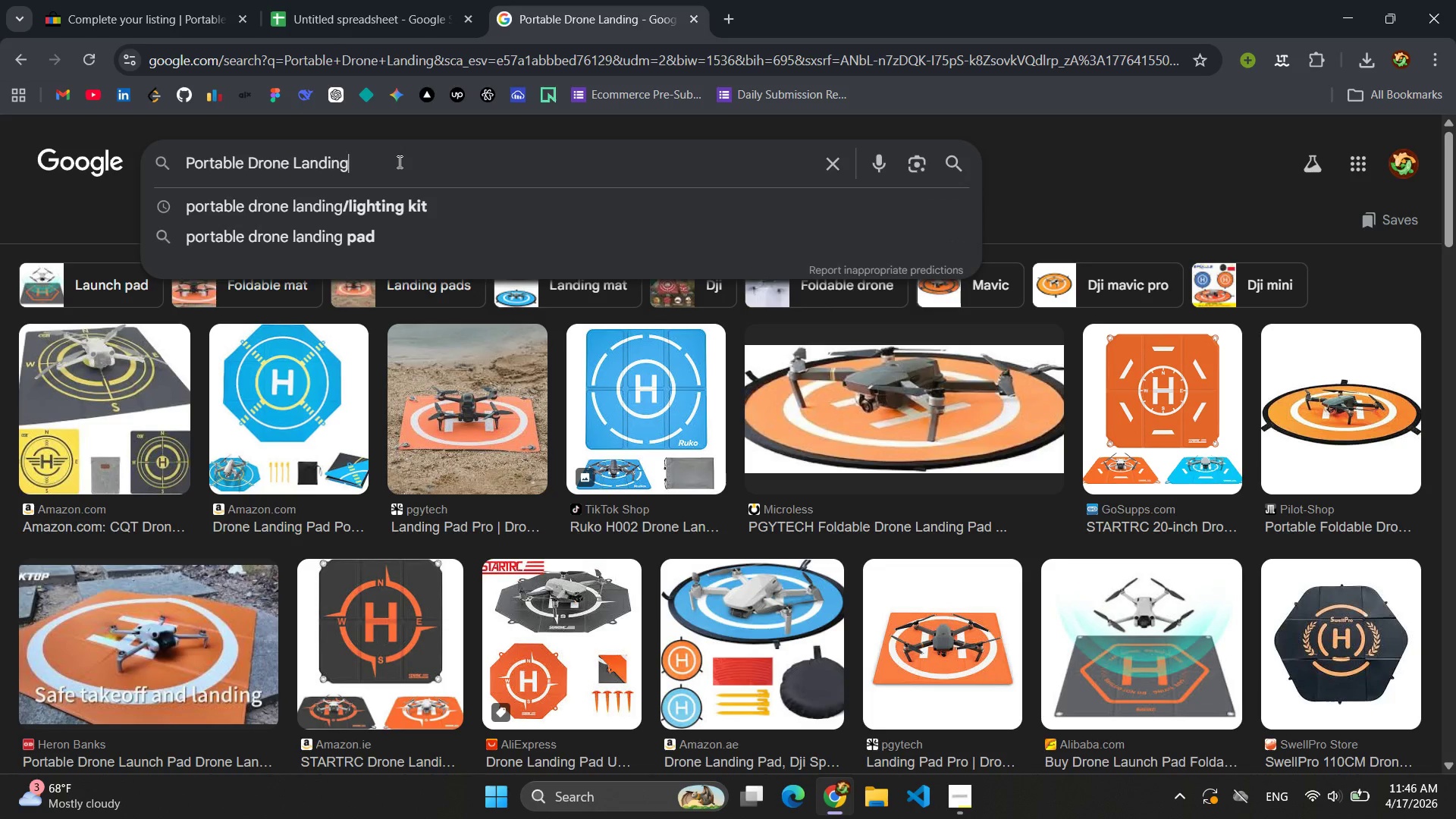 
key(Enter)
 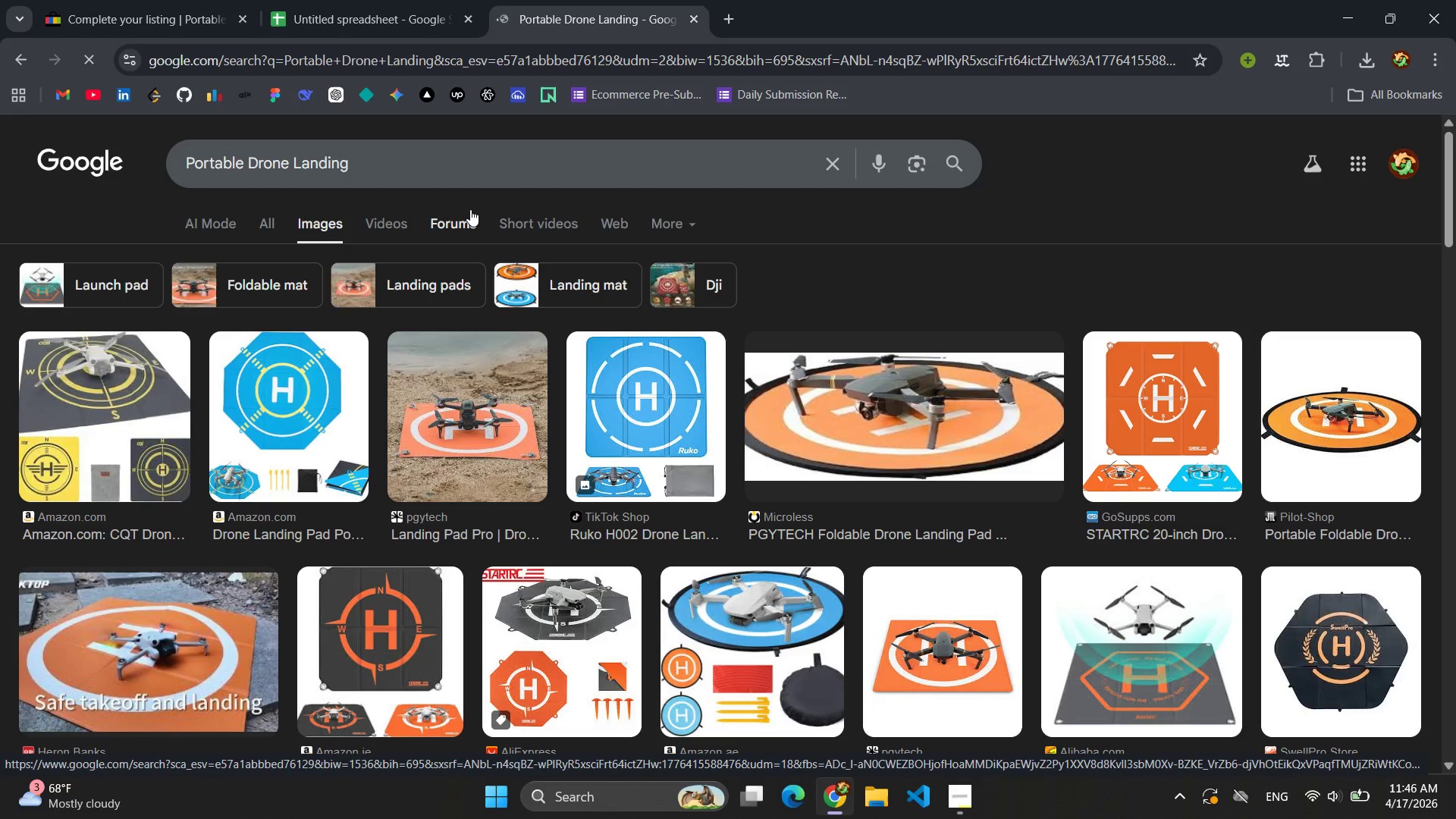 
wait(5.23)
 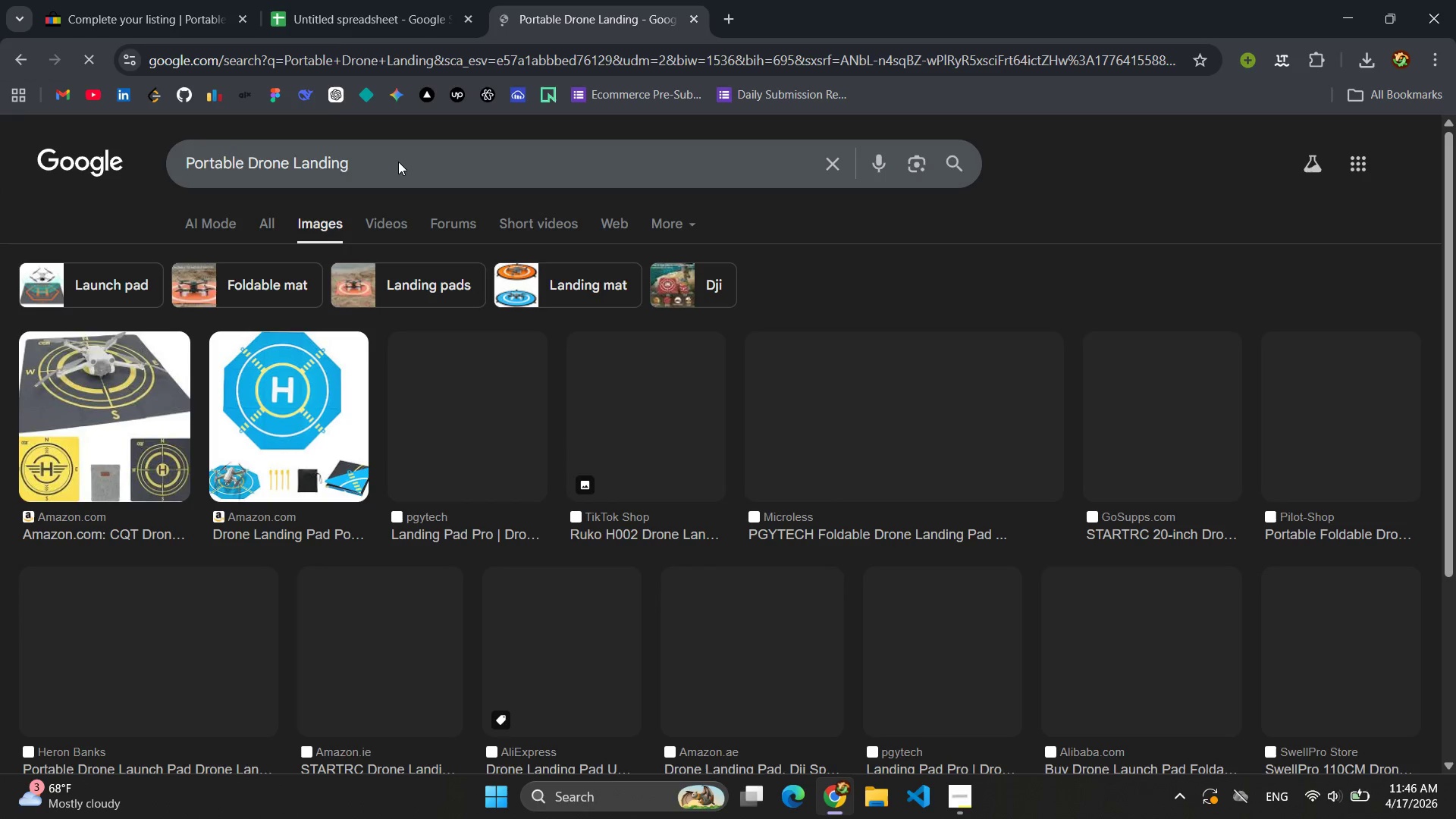 
left_click([940, 410])
 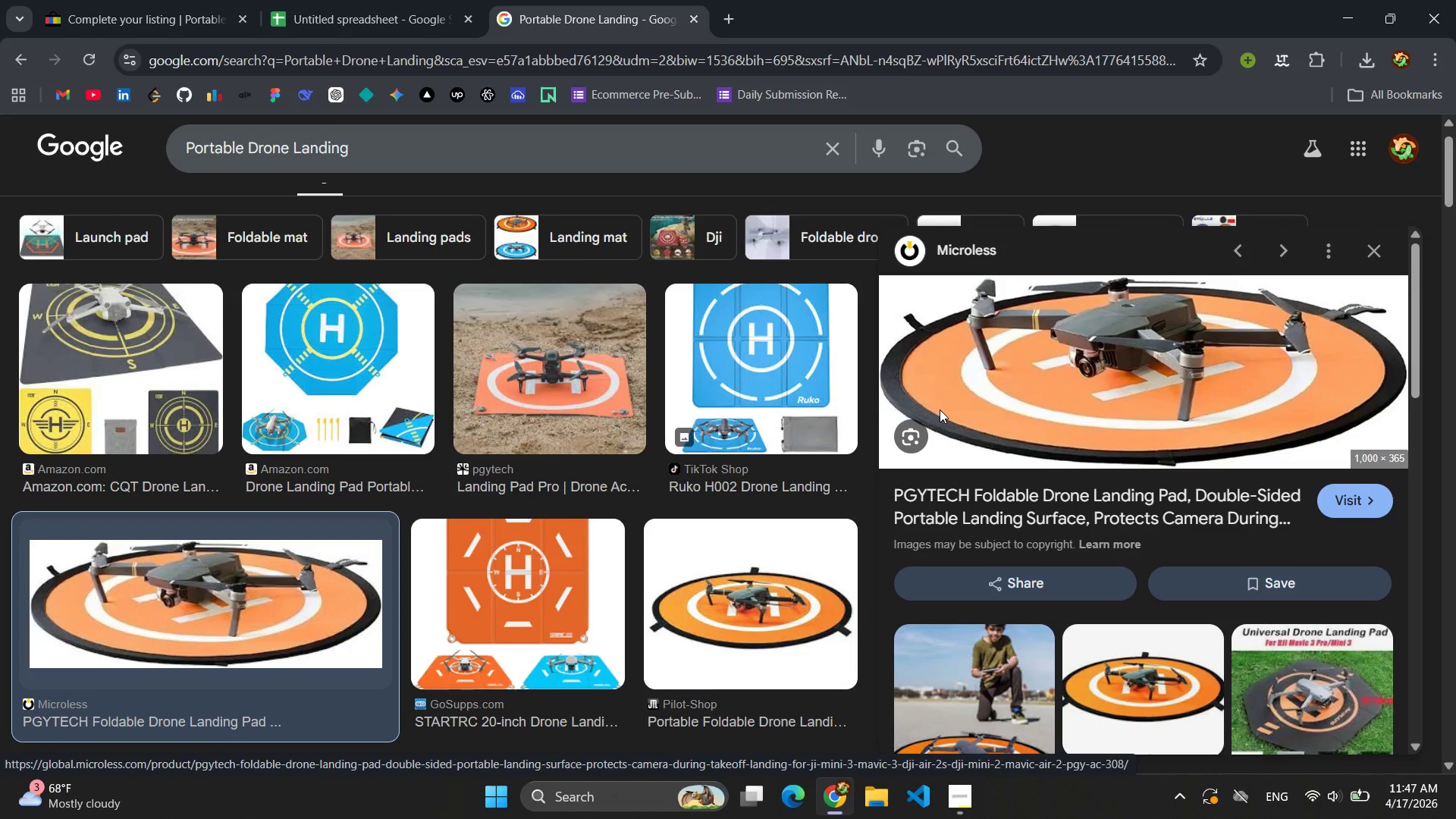 
wait(5.53)
 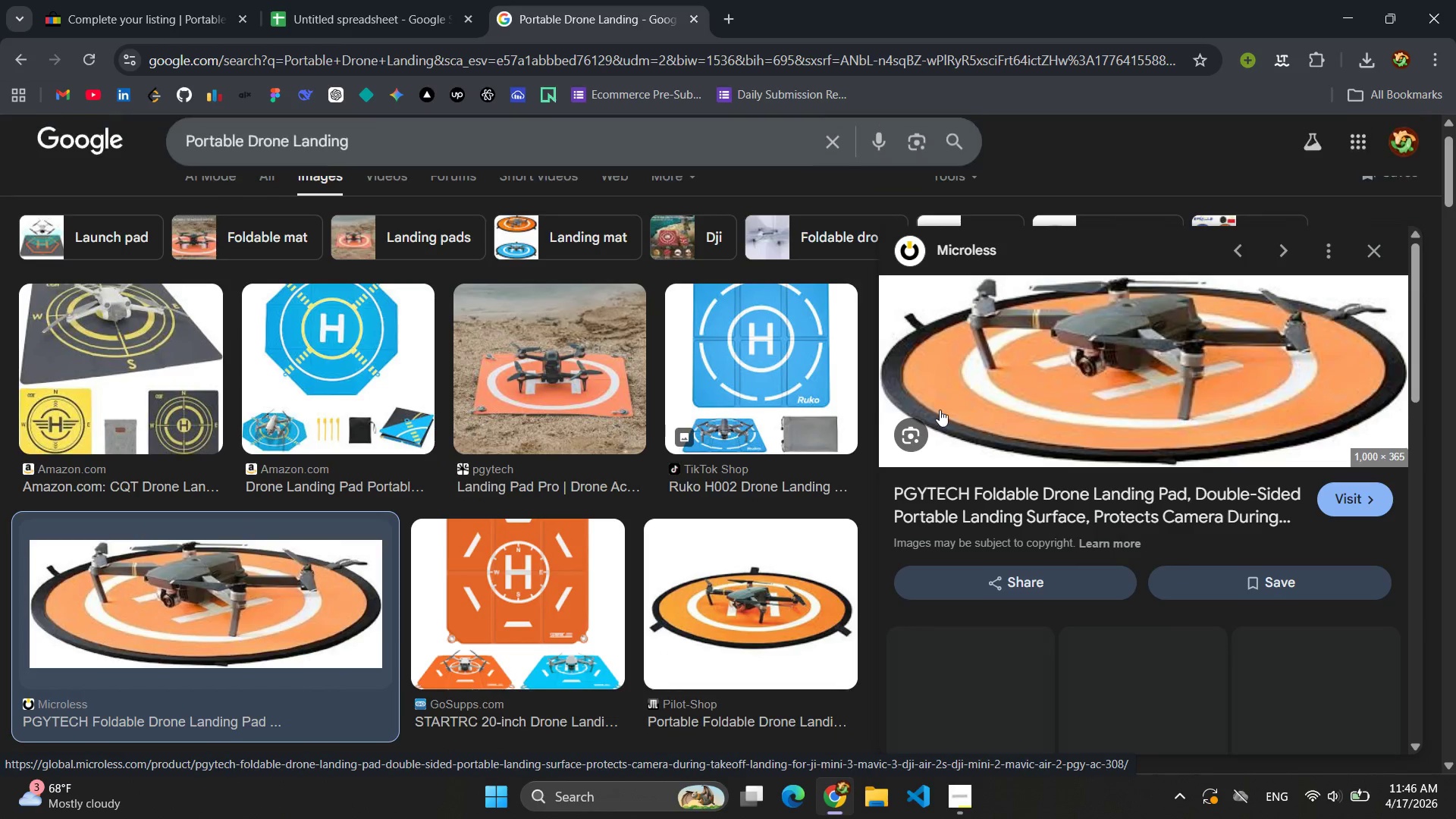 
scroll: coordinate [1075, 408], scroll_direction: down, amount: 1.0
 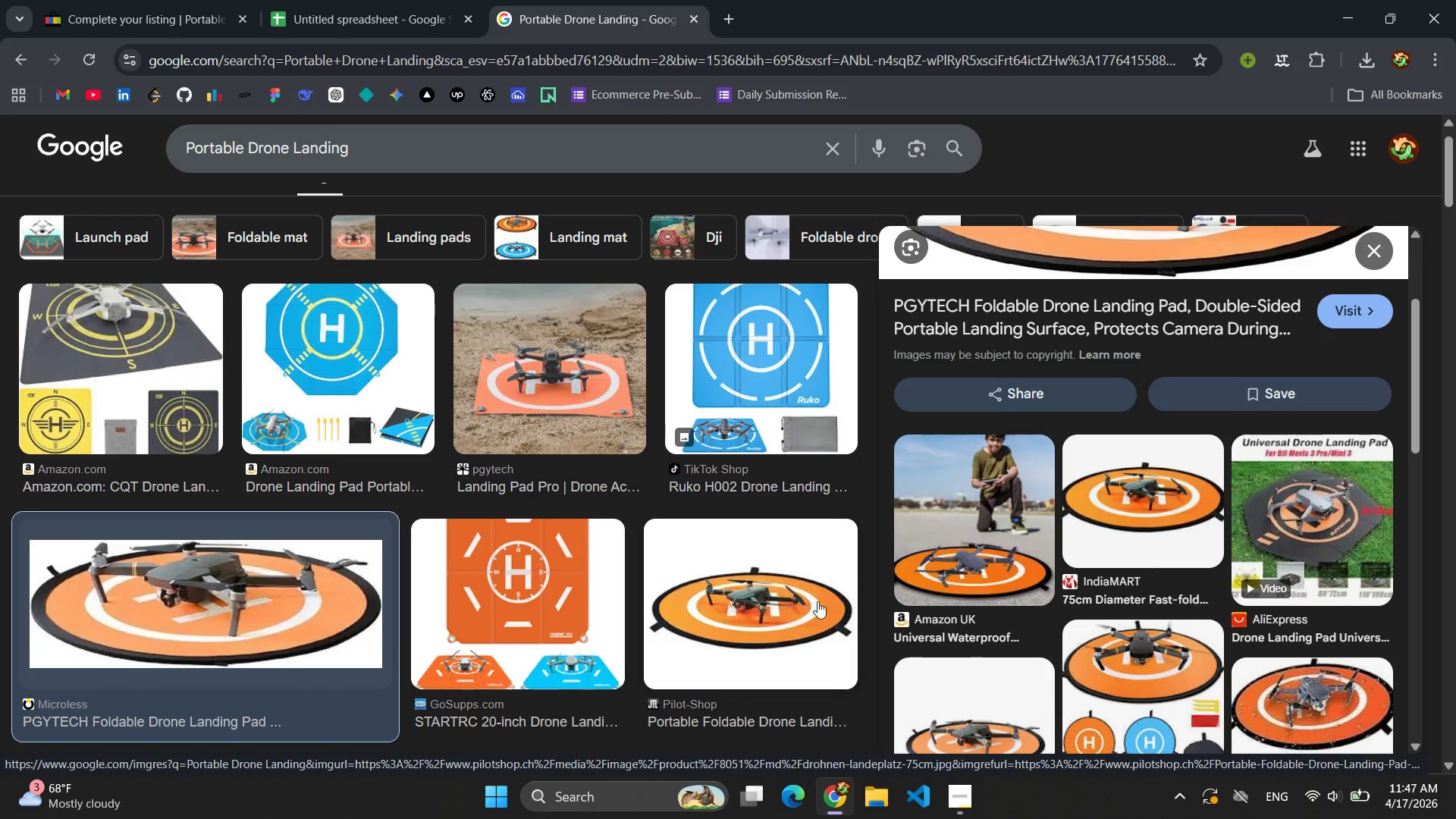 
left_click([786, 605])
 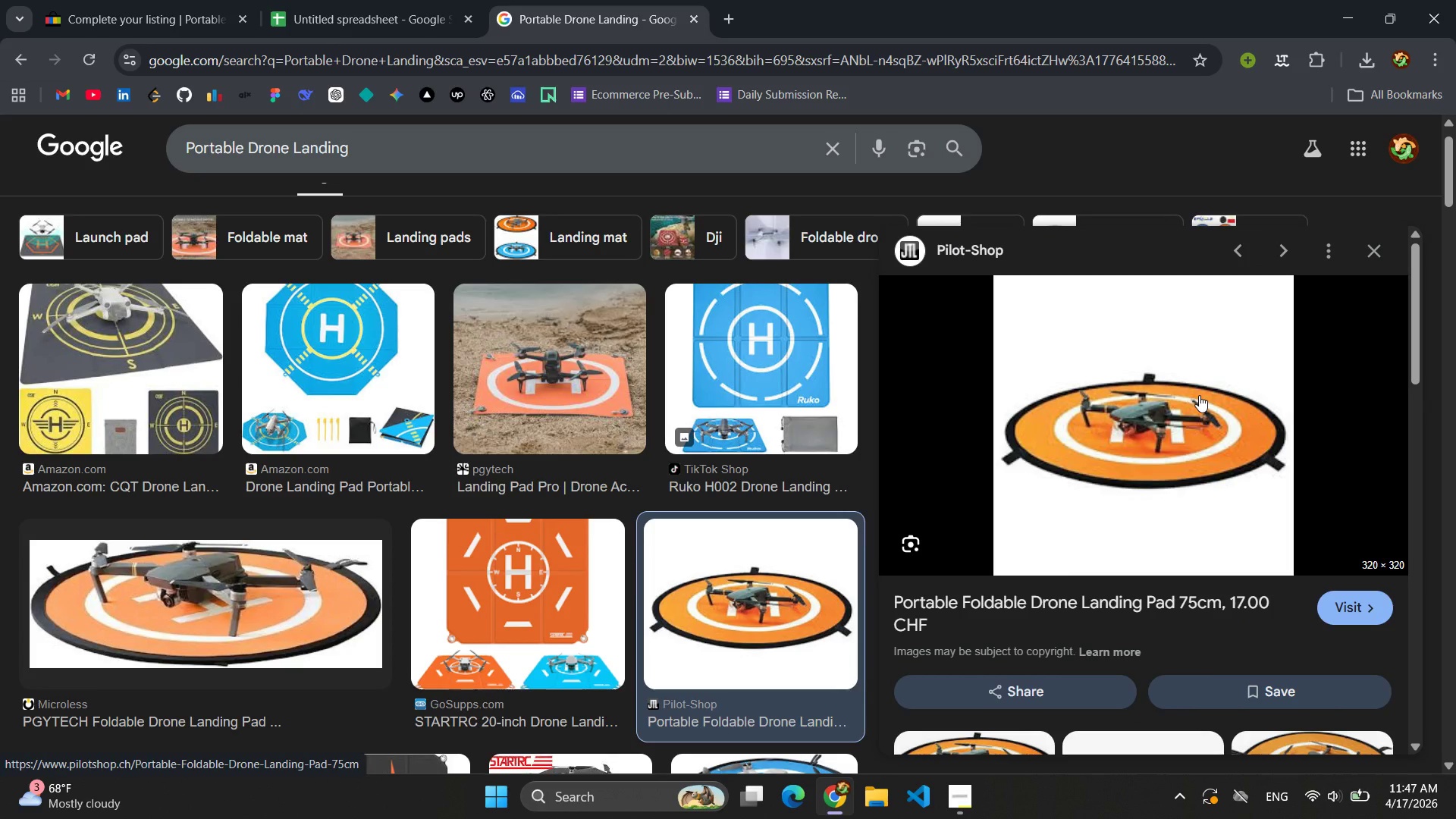 
right_click([1122, 365])
 